 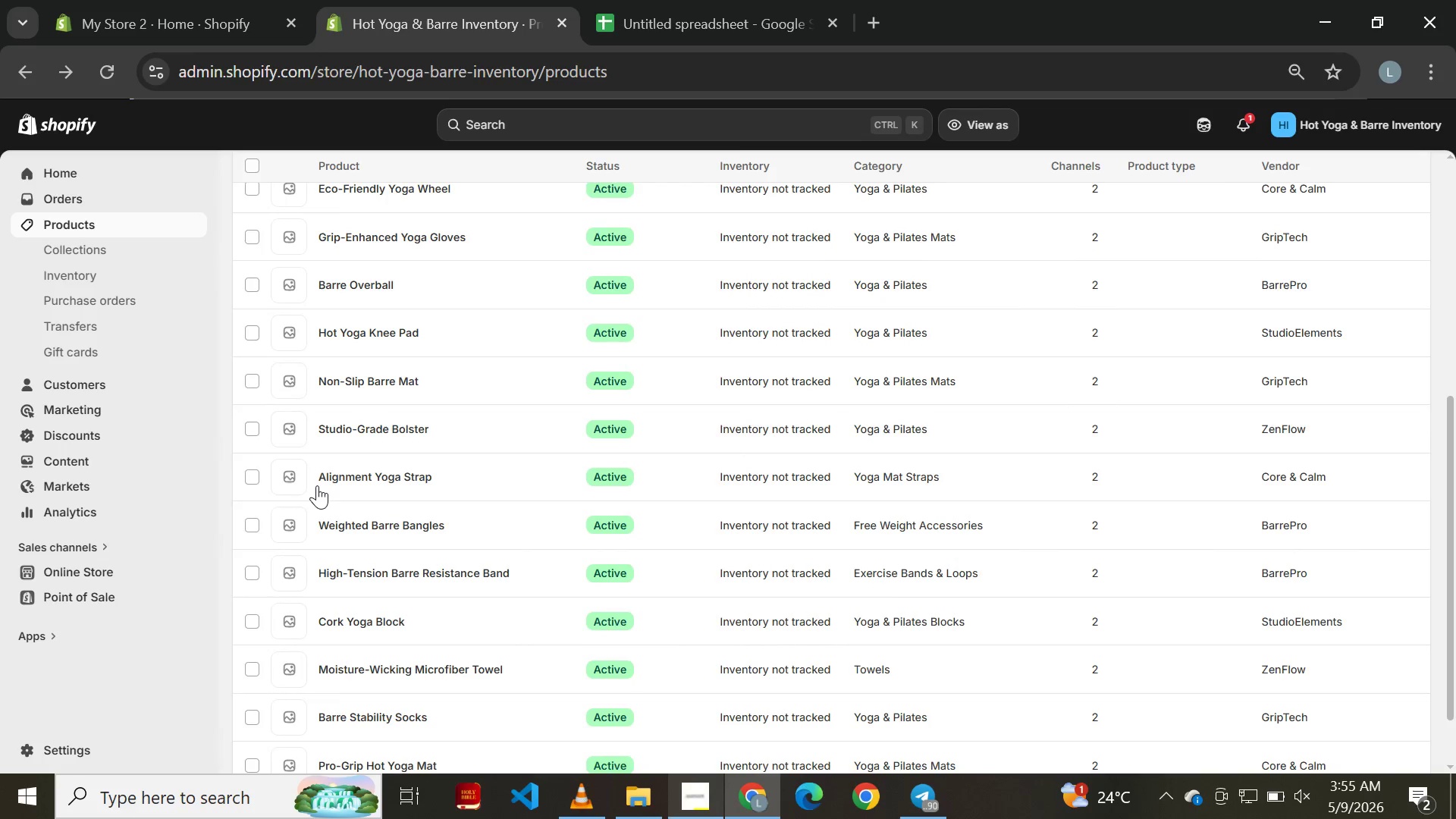 
left_click([632, 33])
 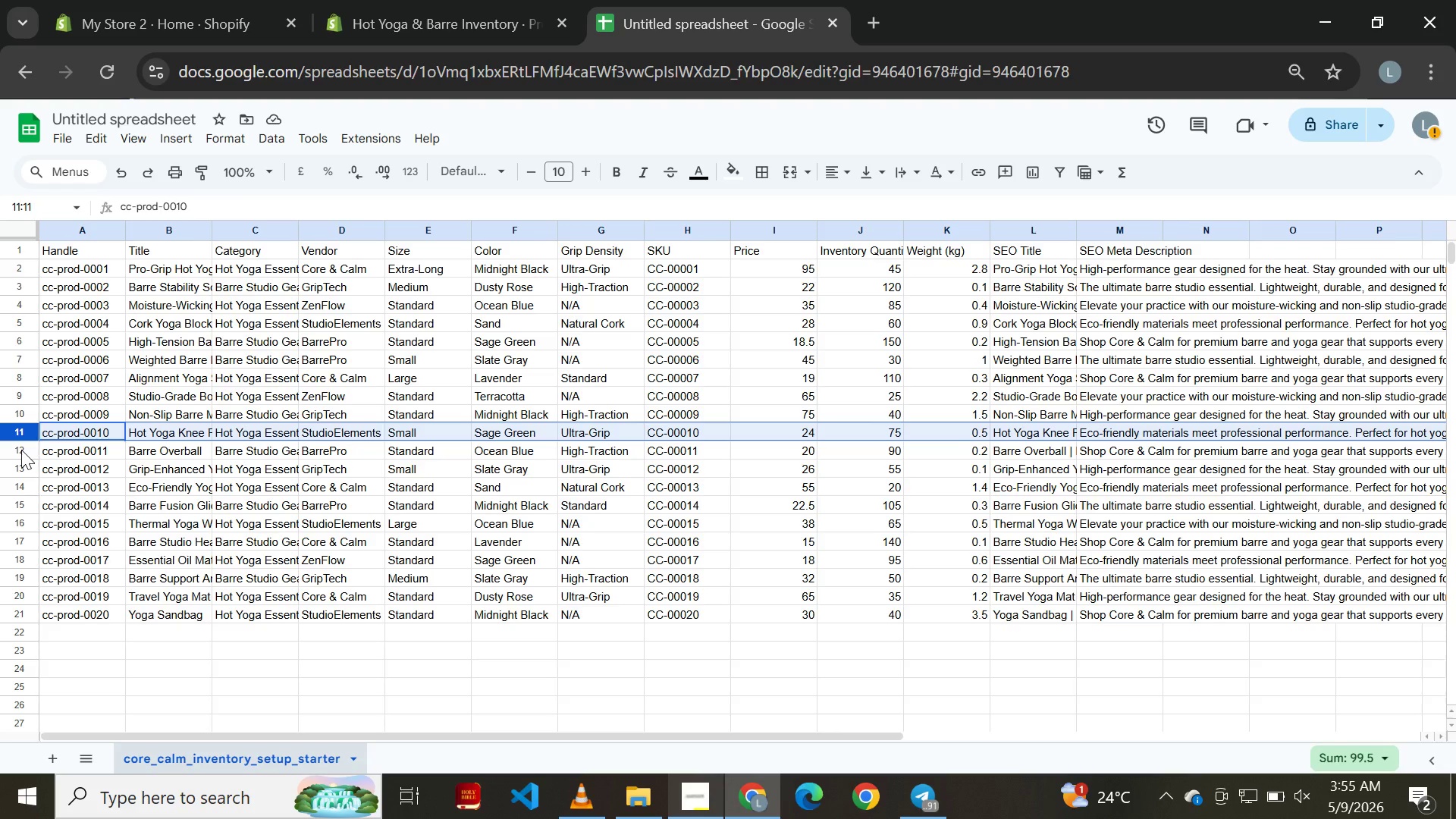 
left_click([21, 450])
 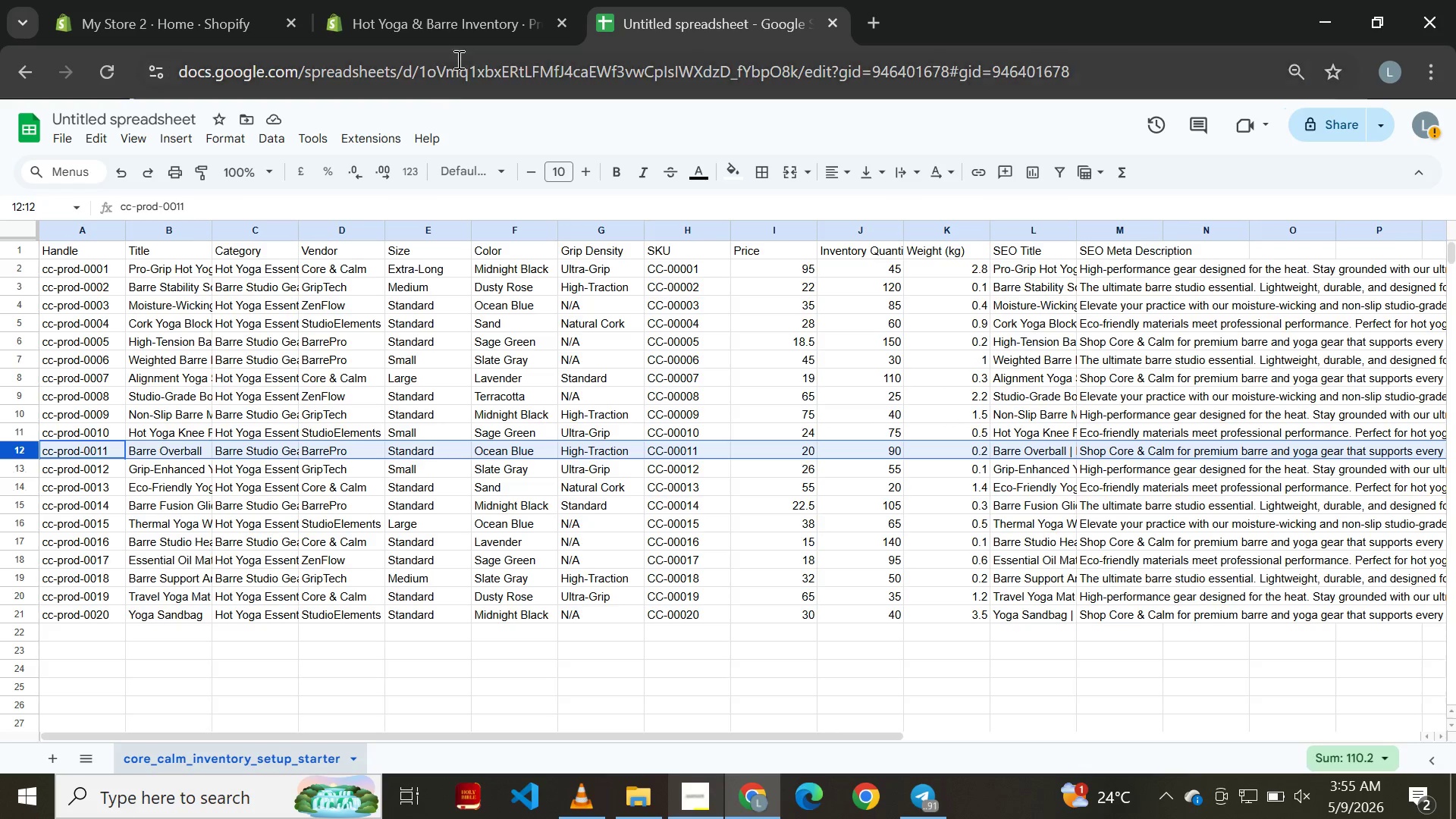 
wait(5.39)
 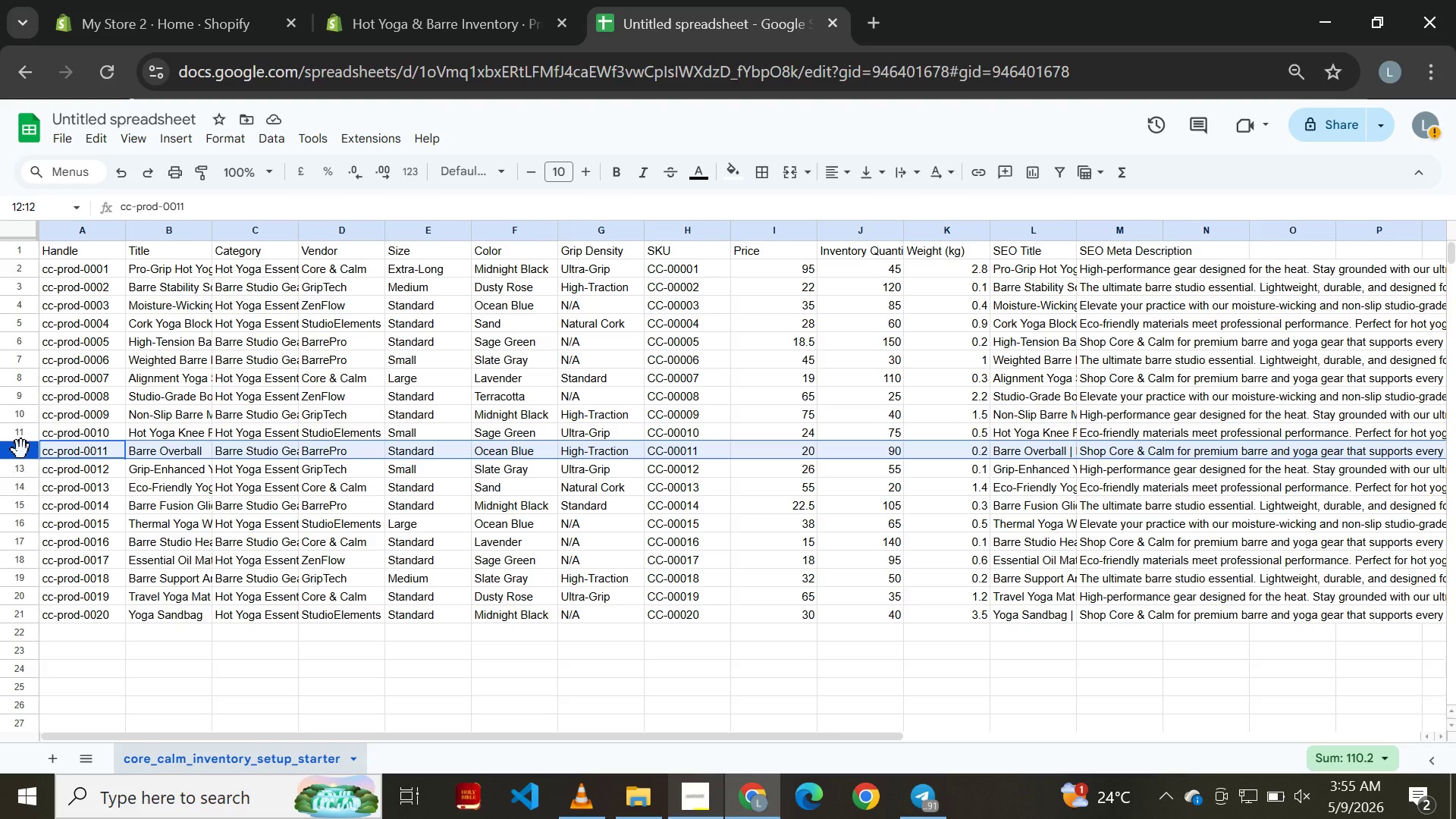 
left_click([454, 27])
 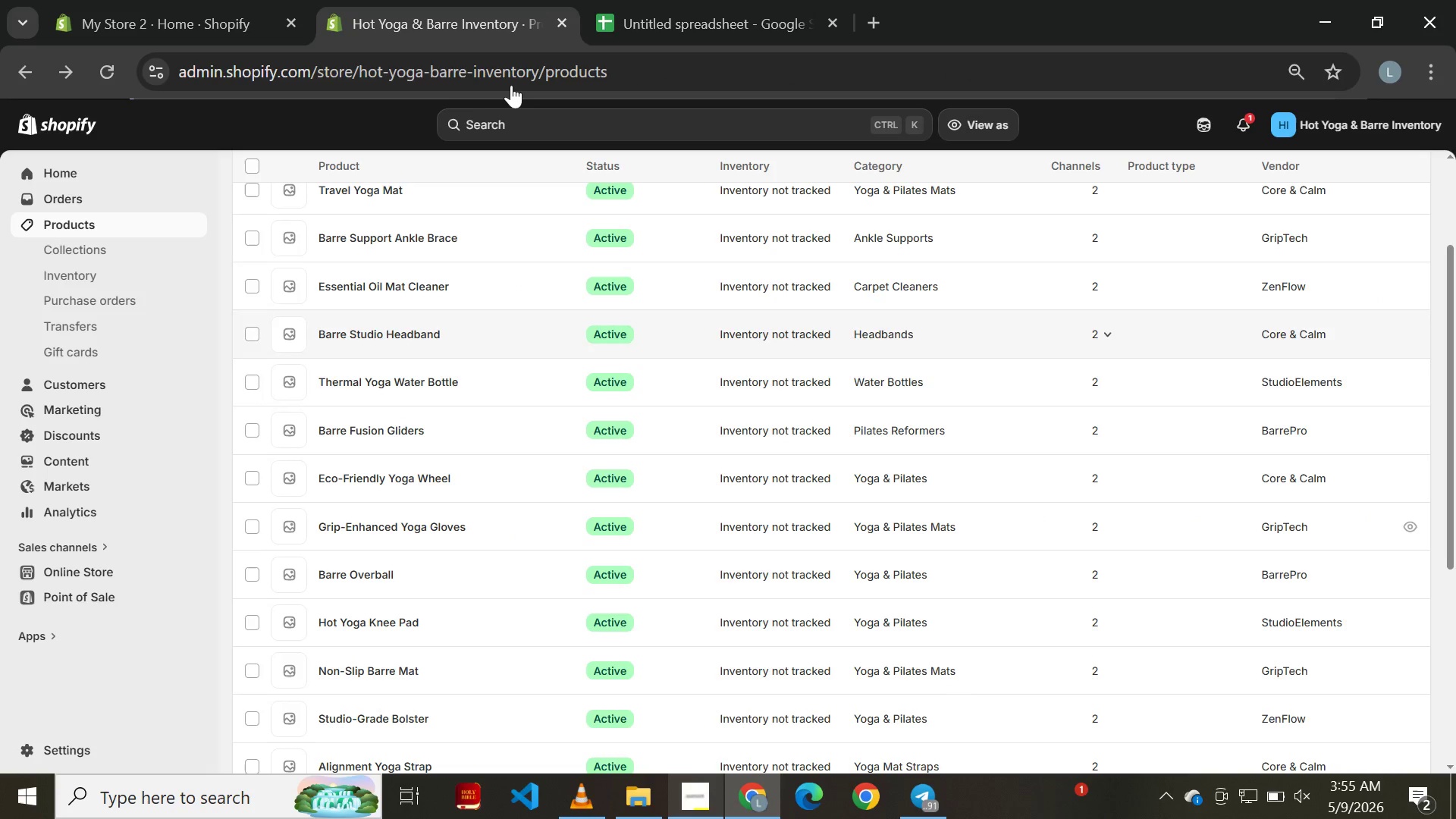 
left_click([661, 0])
 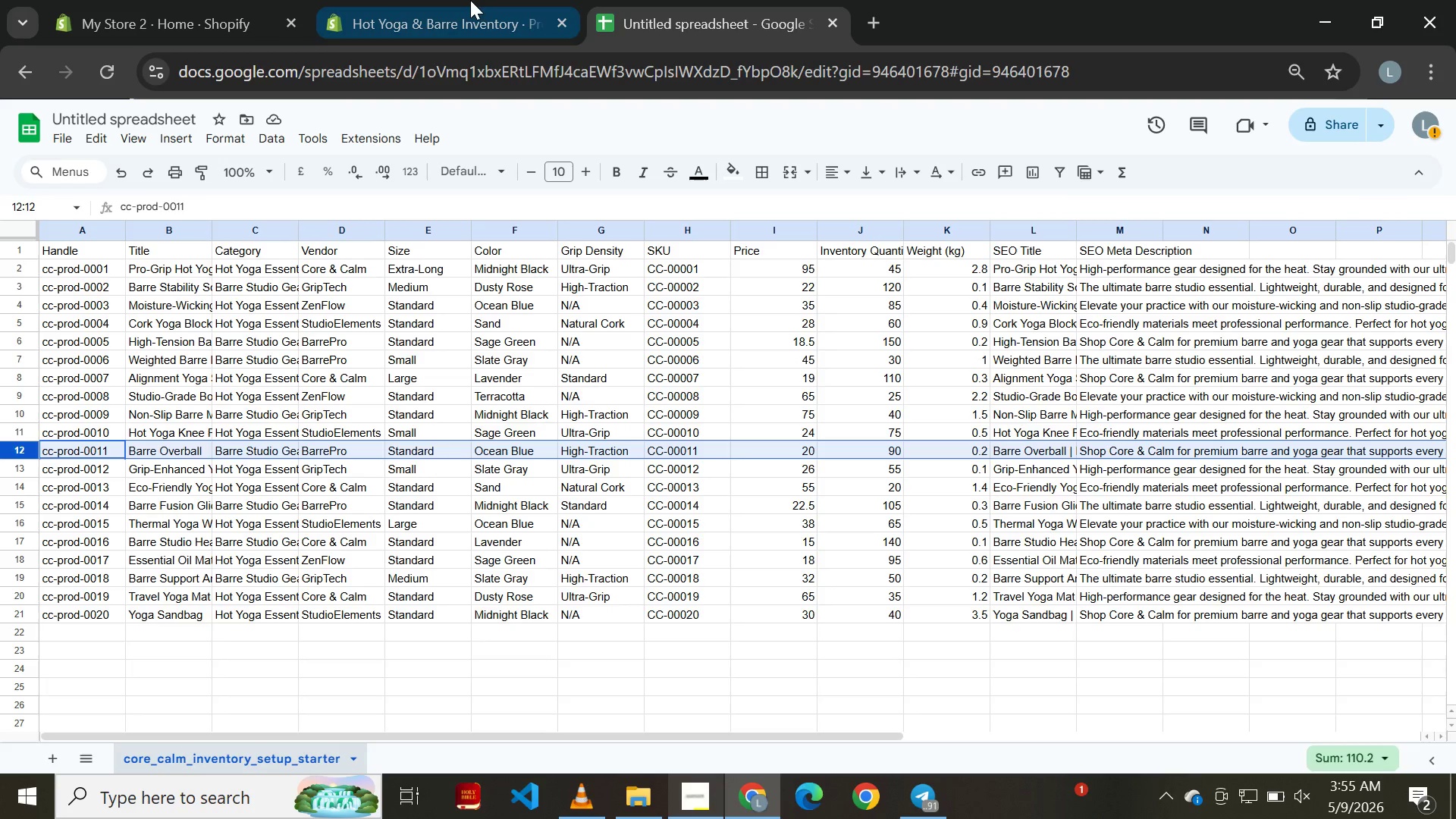 
left_click([454, 0])
 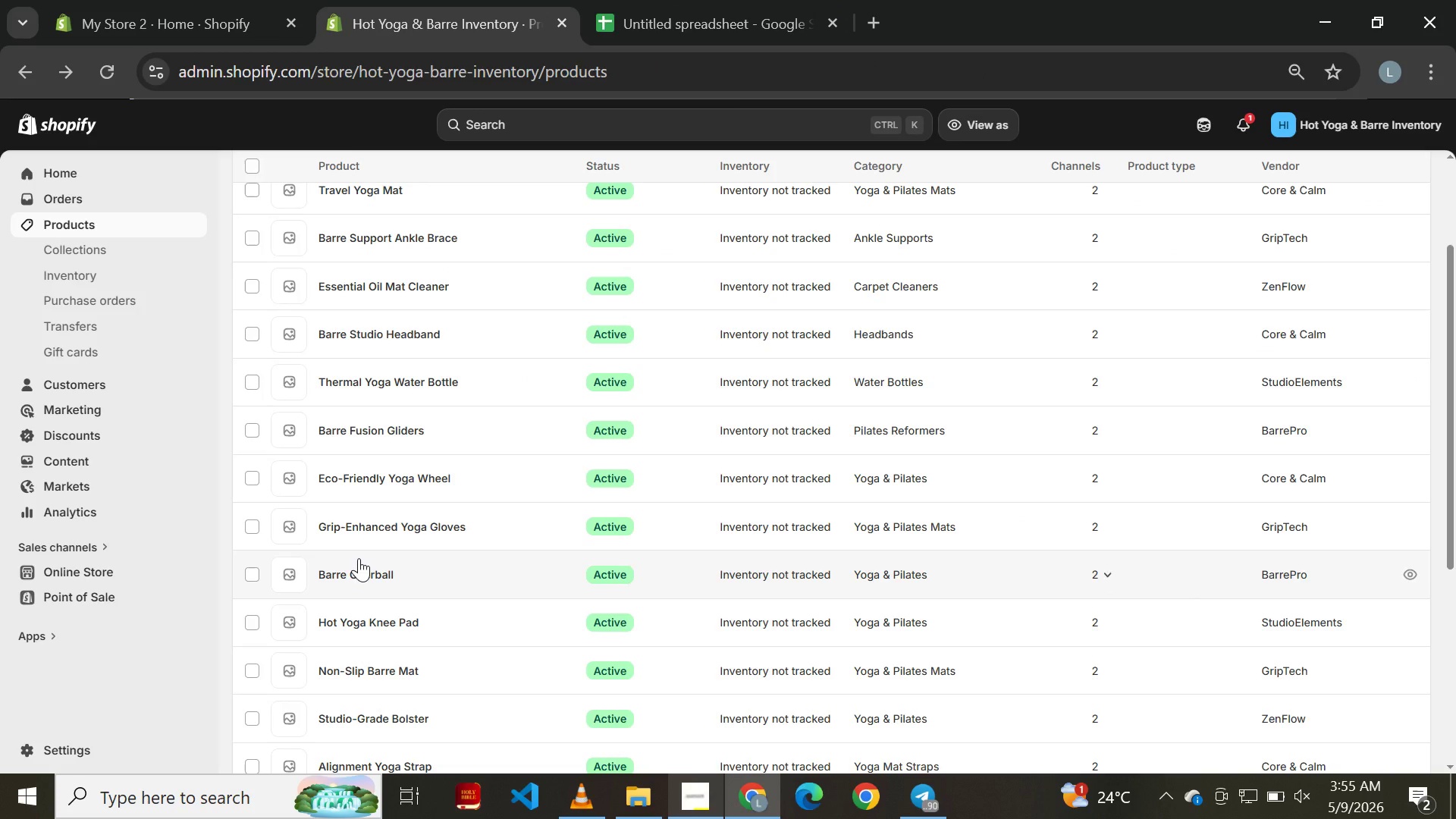 
wait(7.36)
 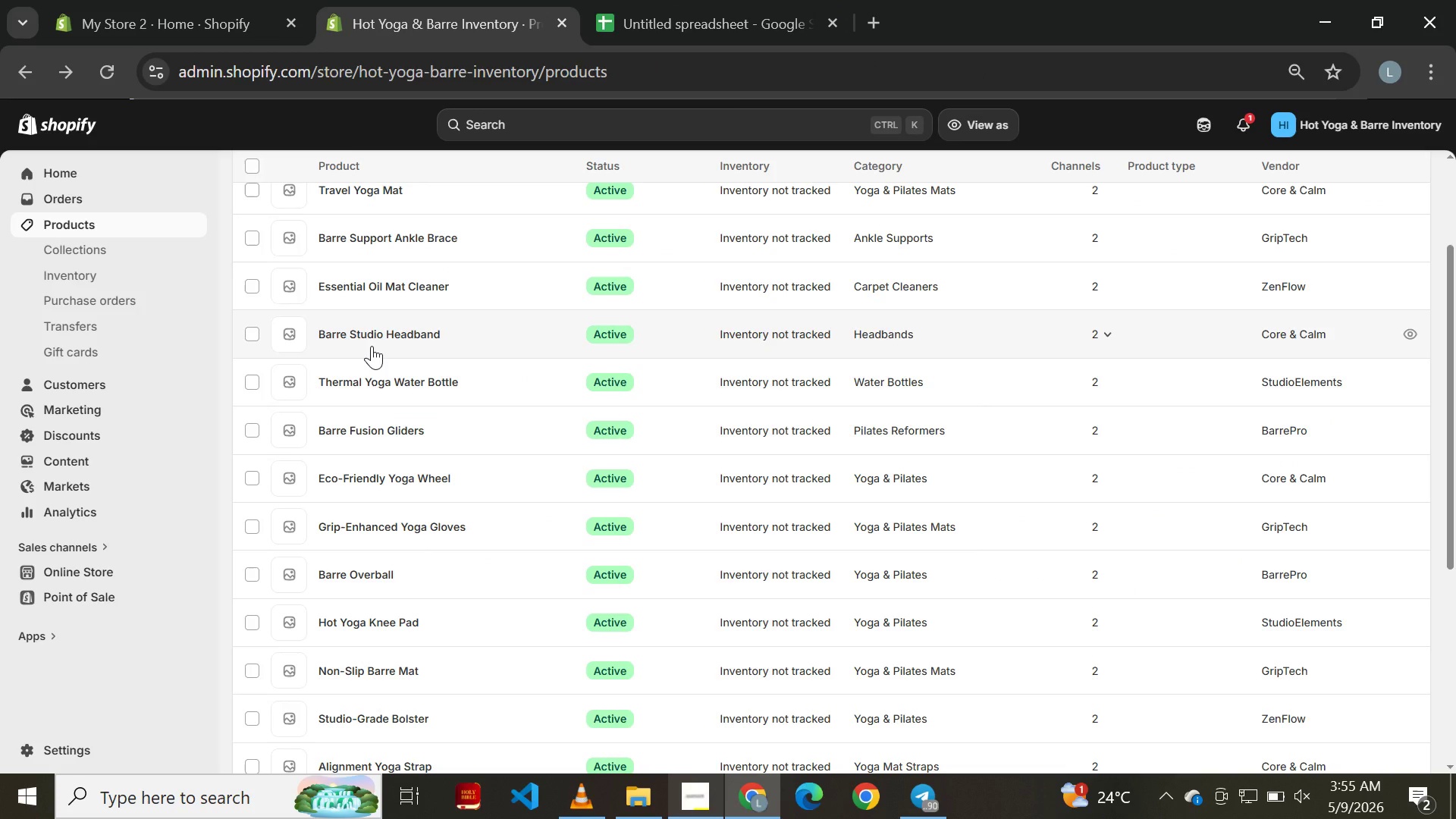 
left_click([356, 571])
 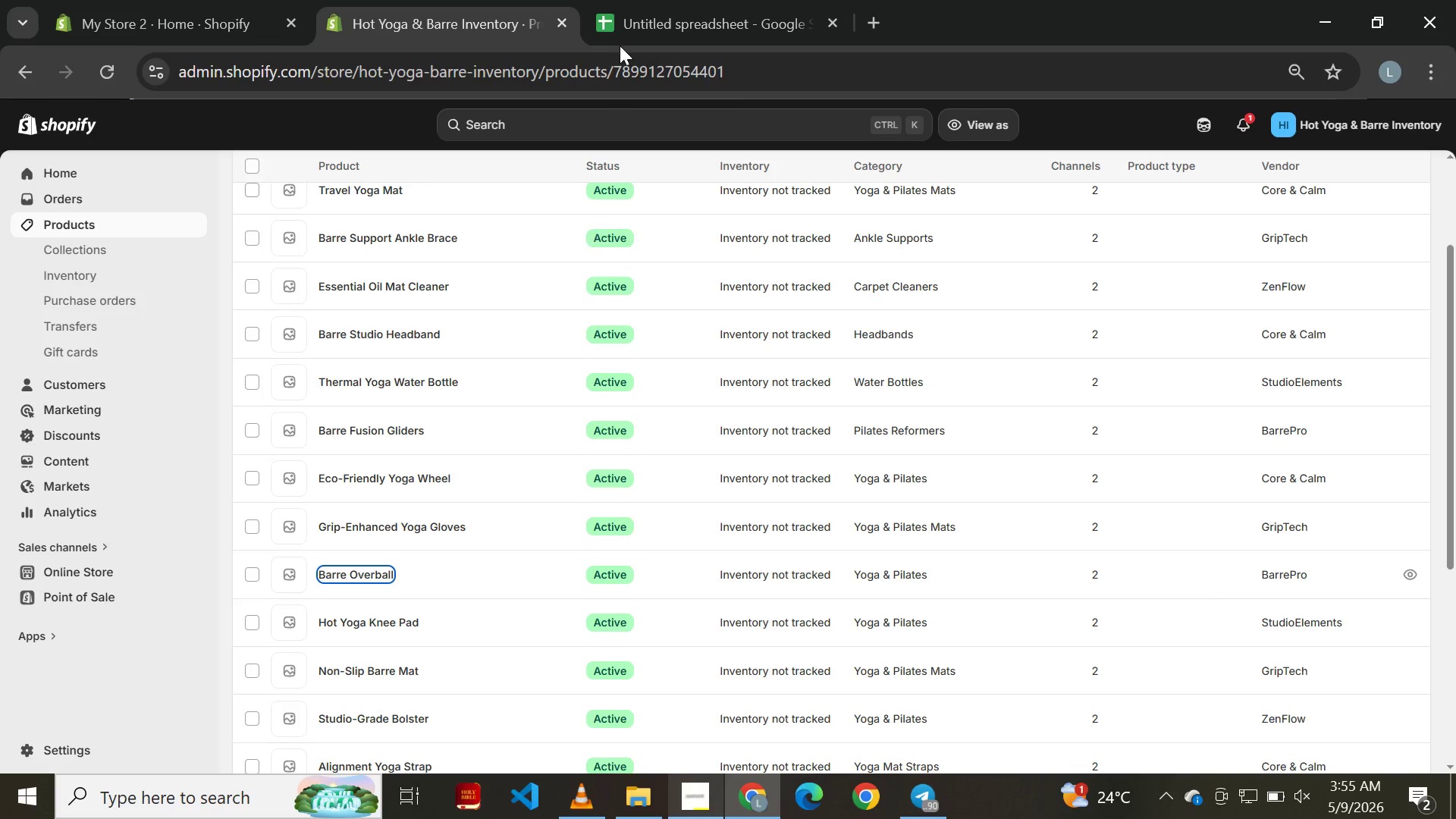 
left_click([625, 27])
 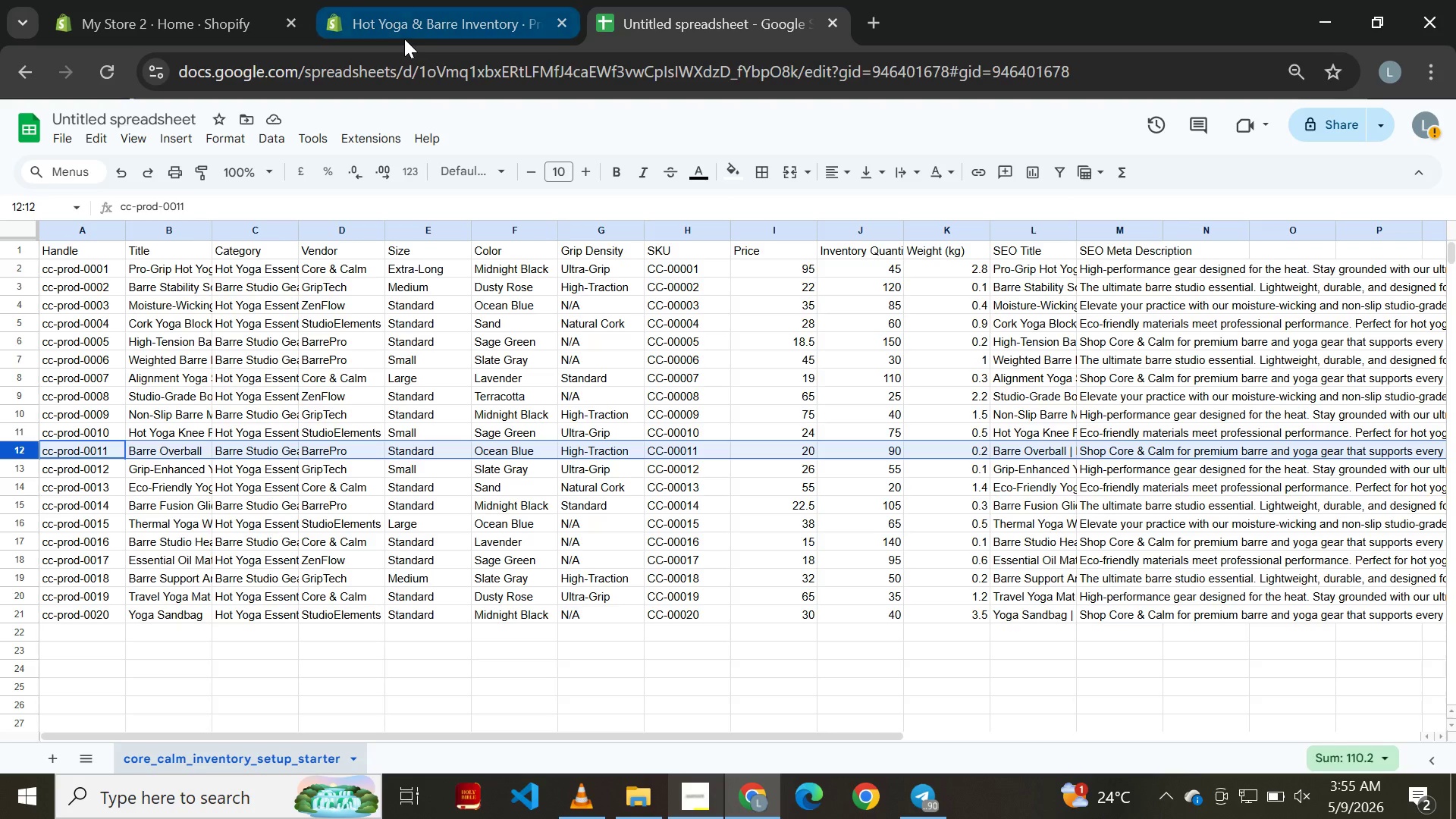 
left_click([401, 39])
 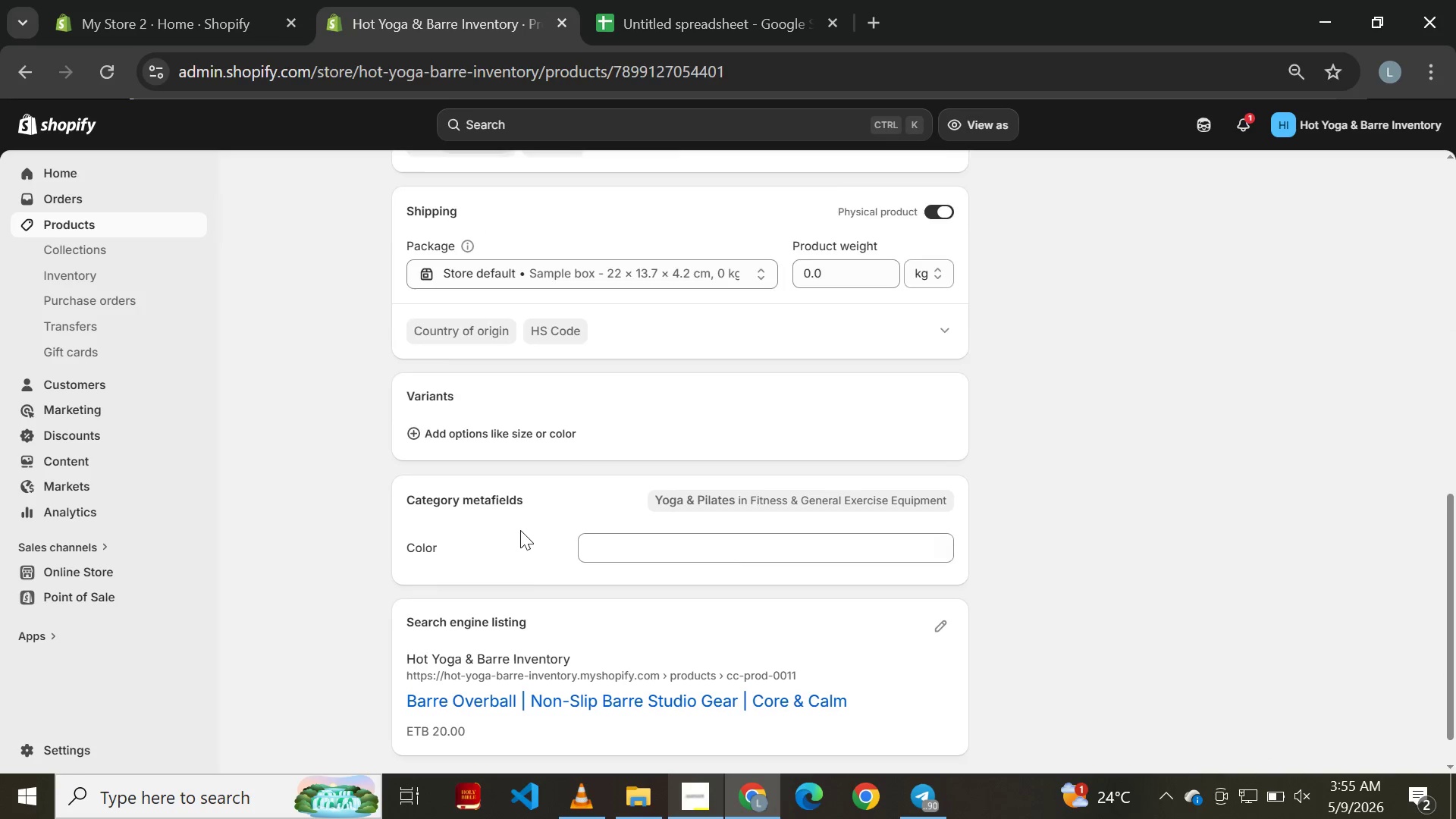 
left_click([505, 502])
 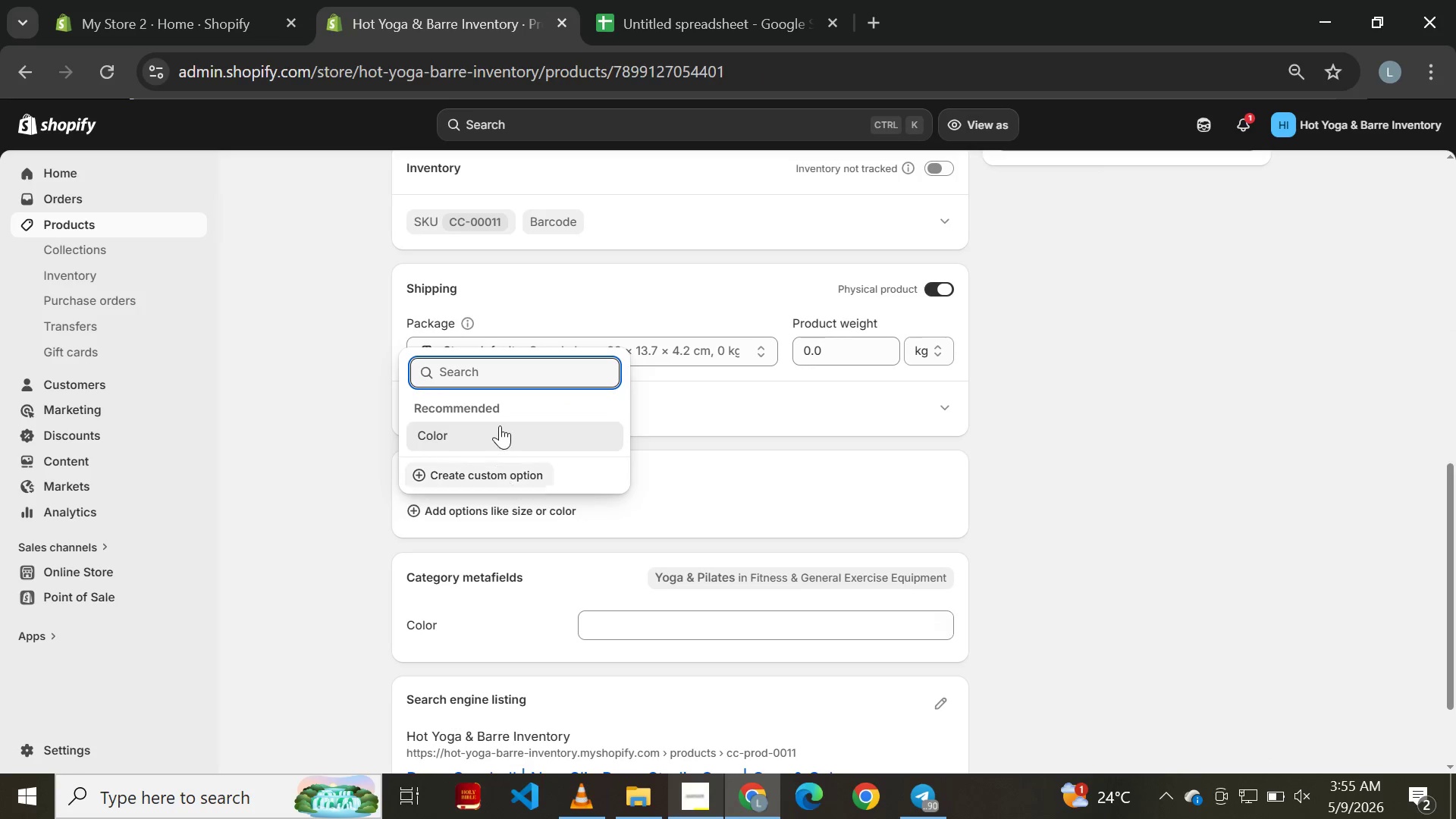 
left_click([500, 423])
 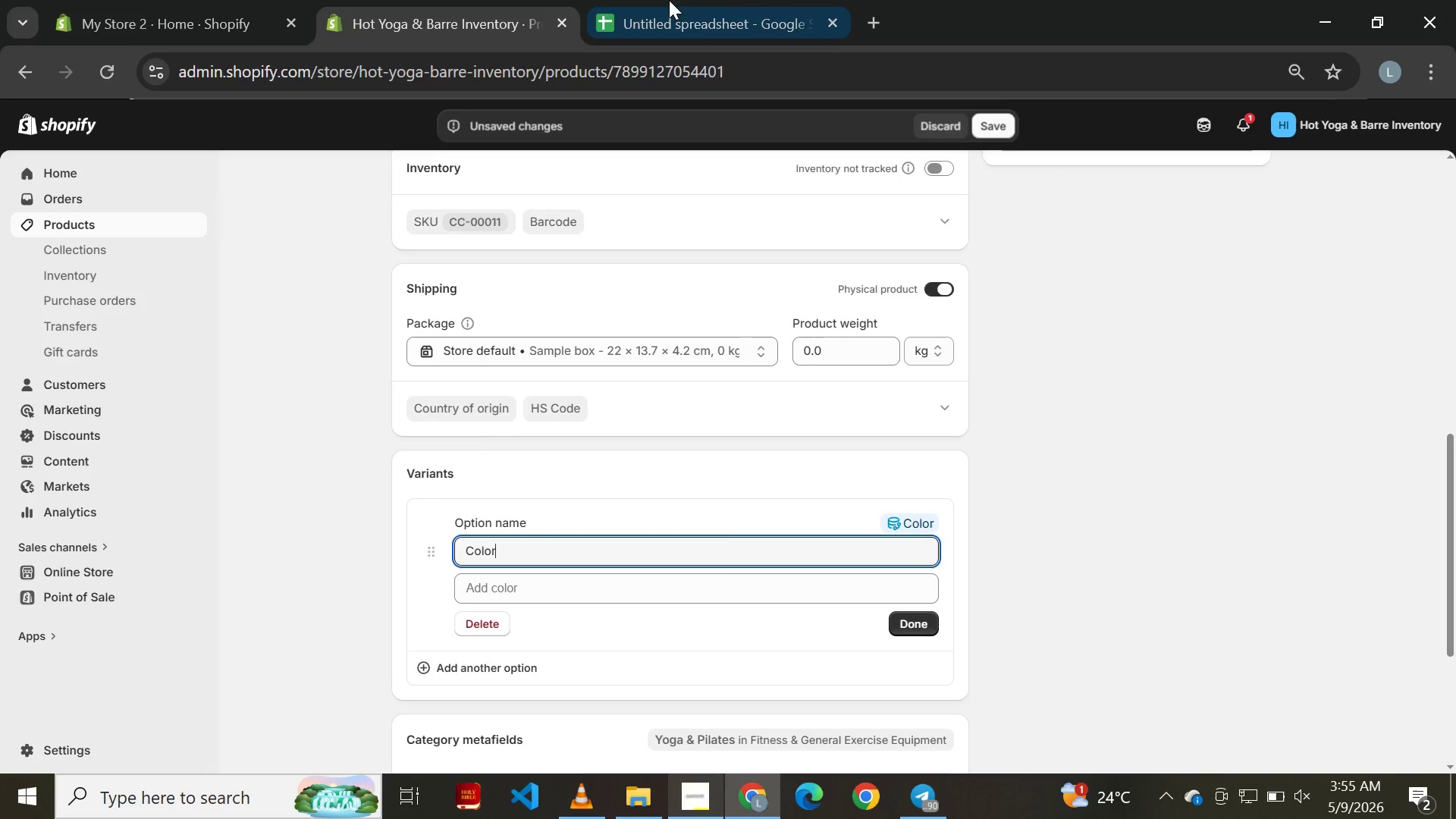 
left_click([710, 0])
 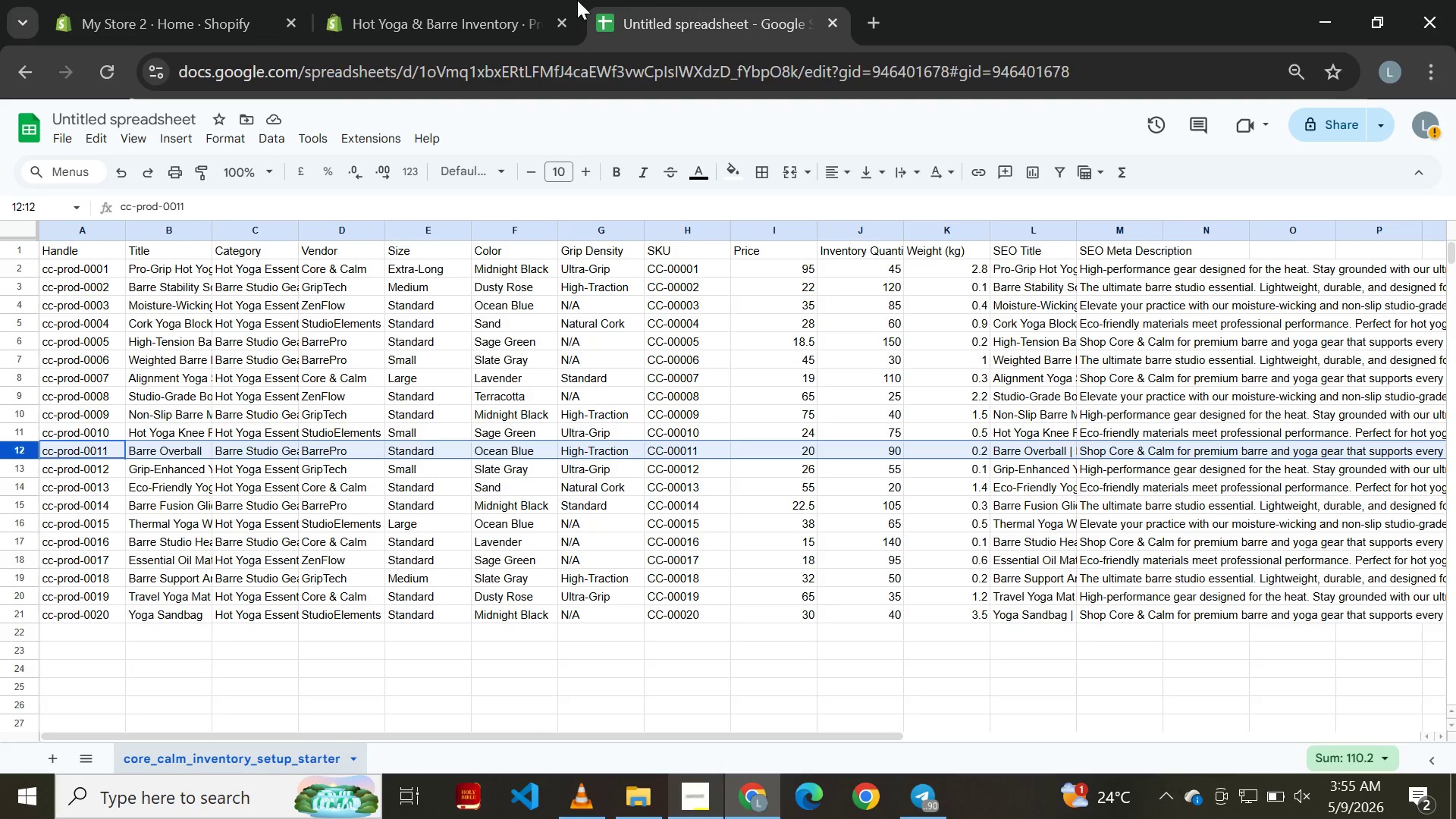 
left_click([468, 6])
 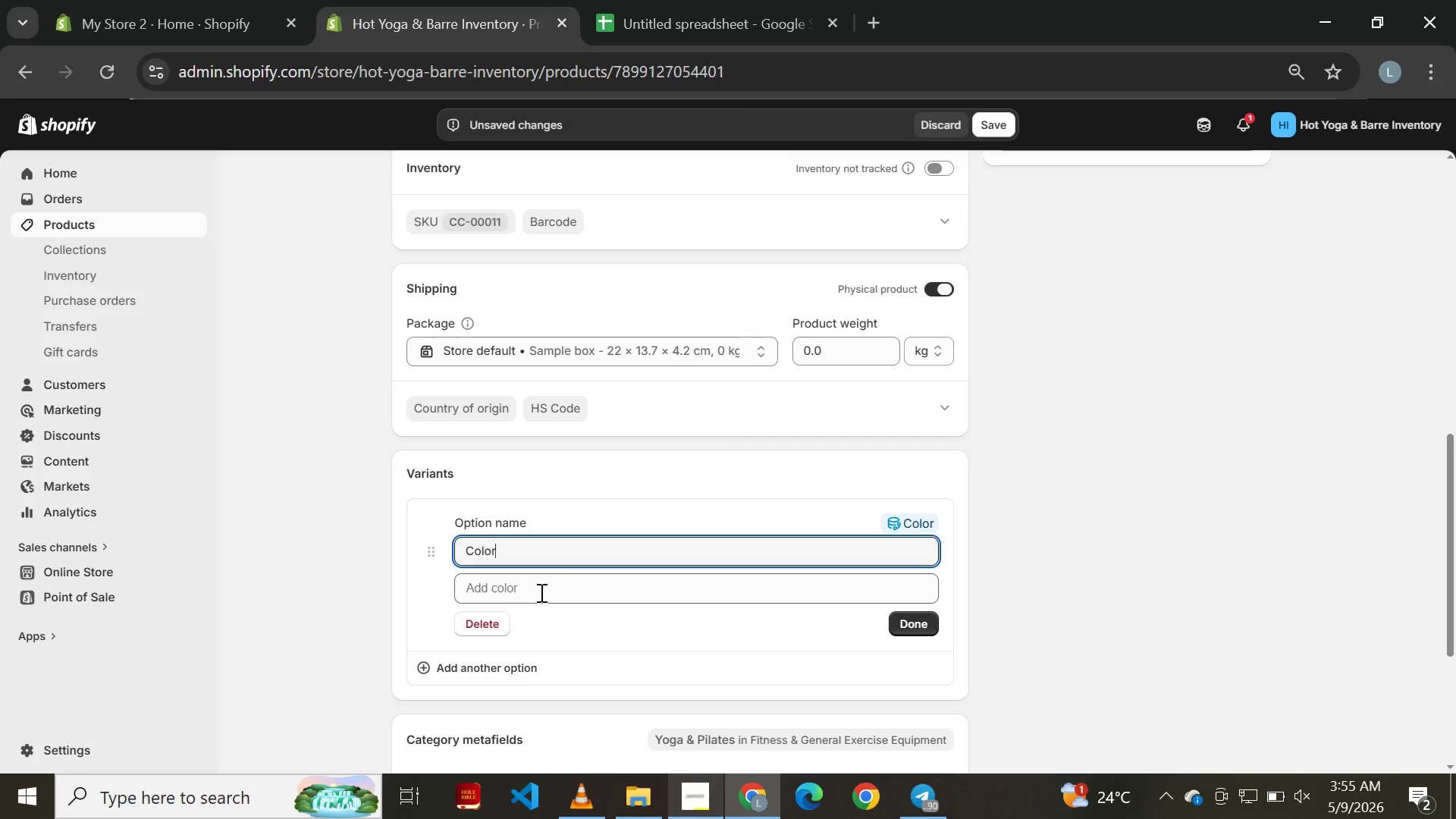 
left_click([554, 585])
 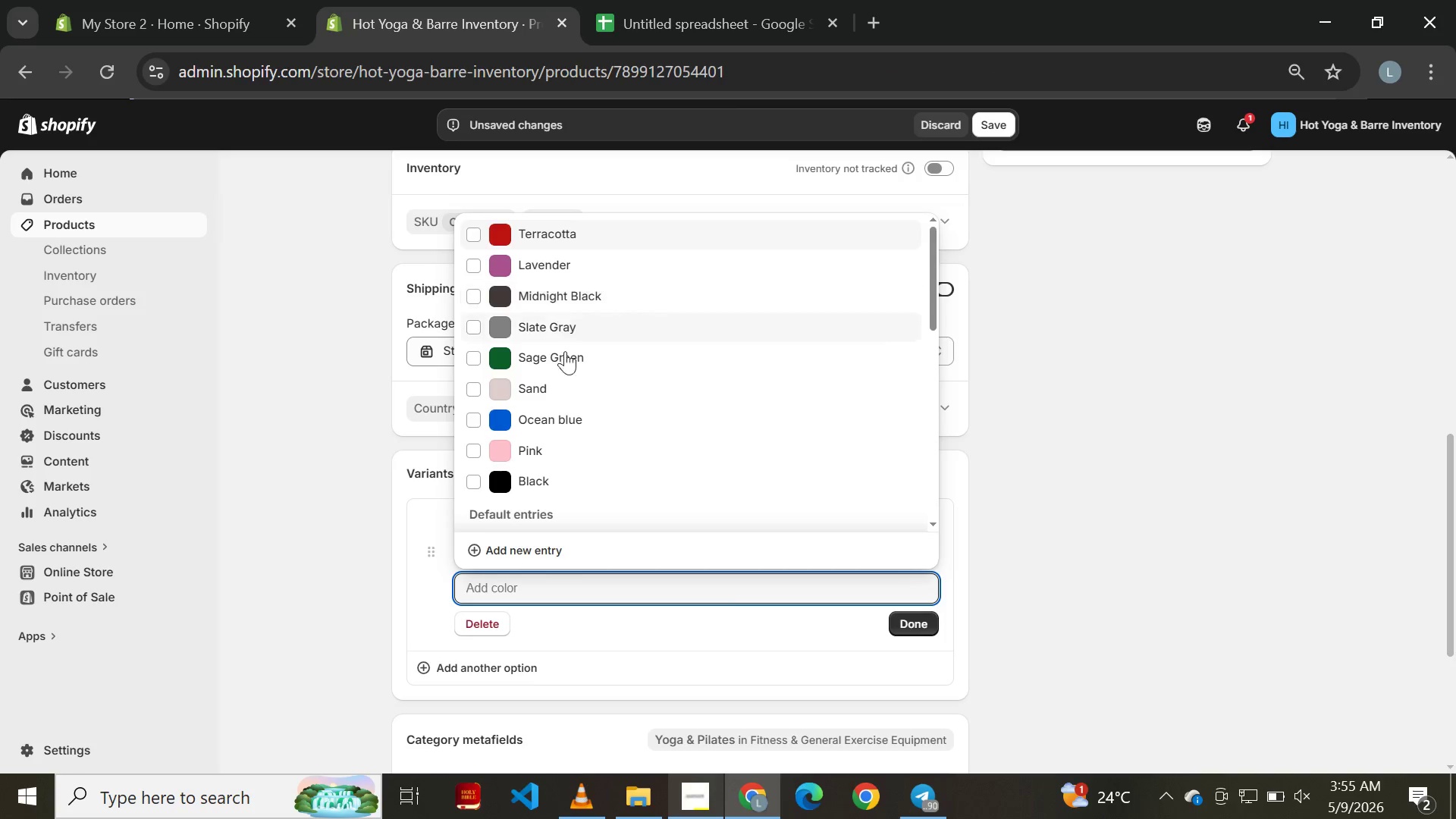 
left_click([567, 410])
 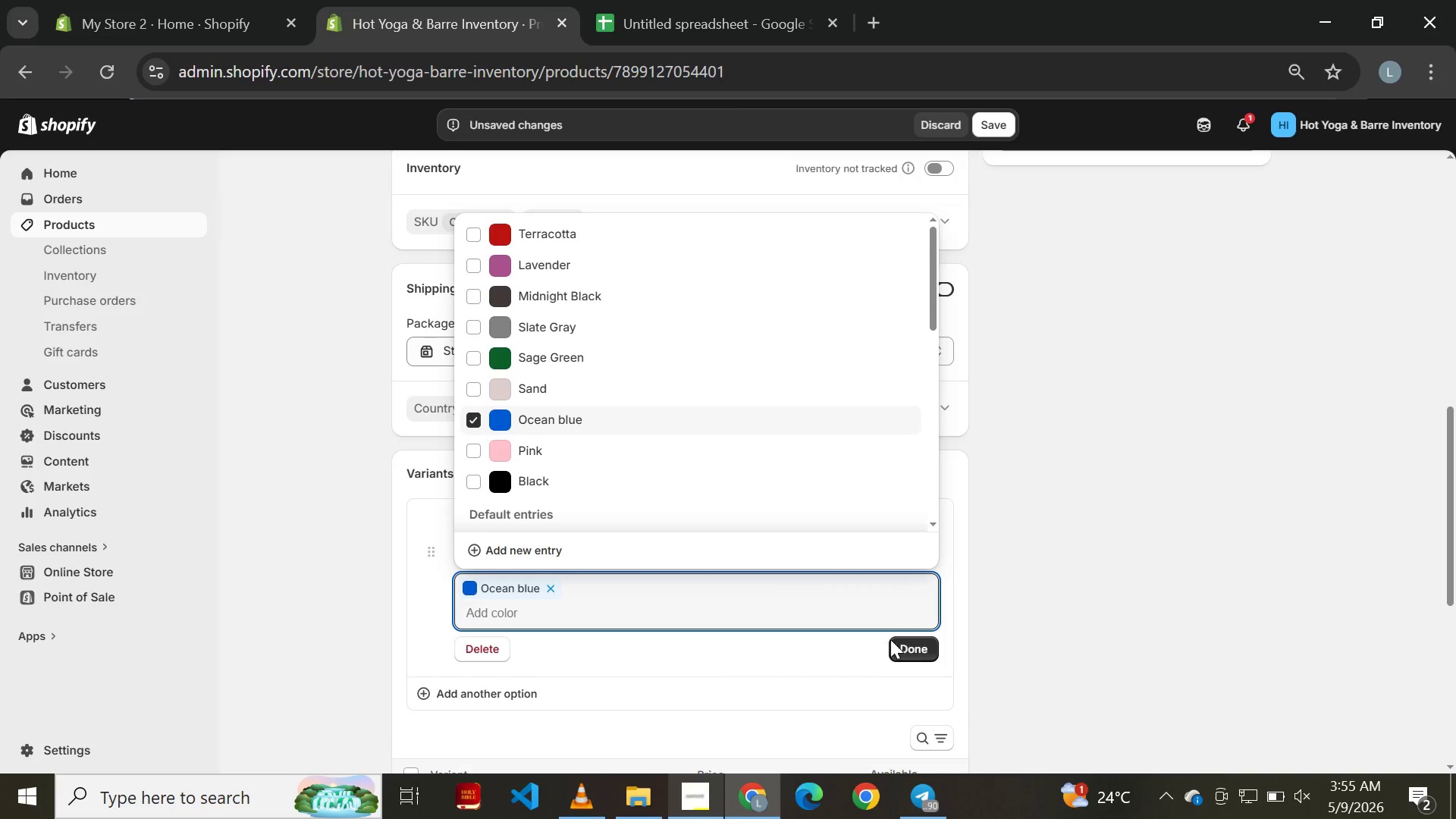 
left_click([916, 648])
 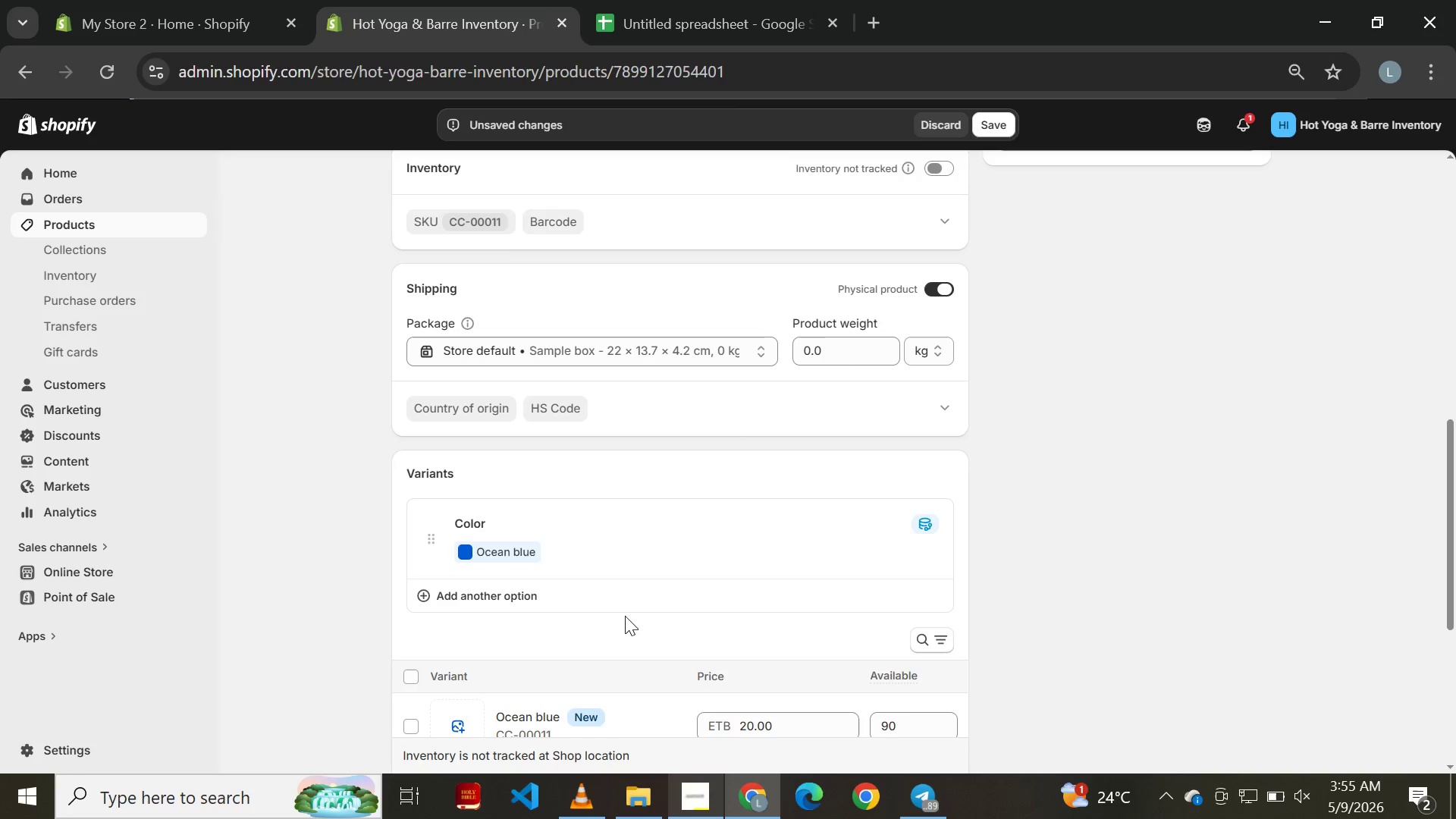 
left_click([535, 594])
 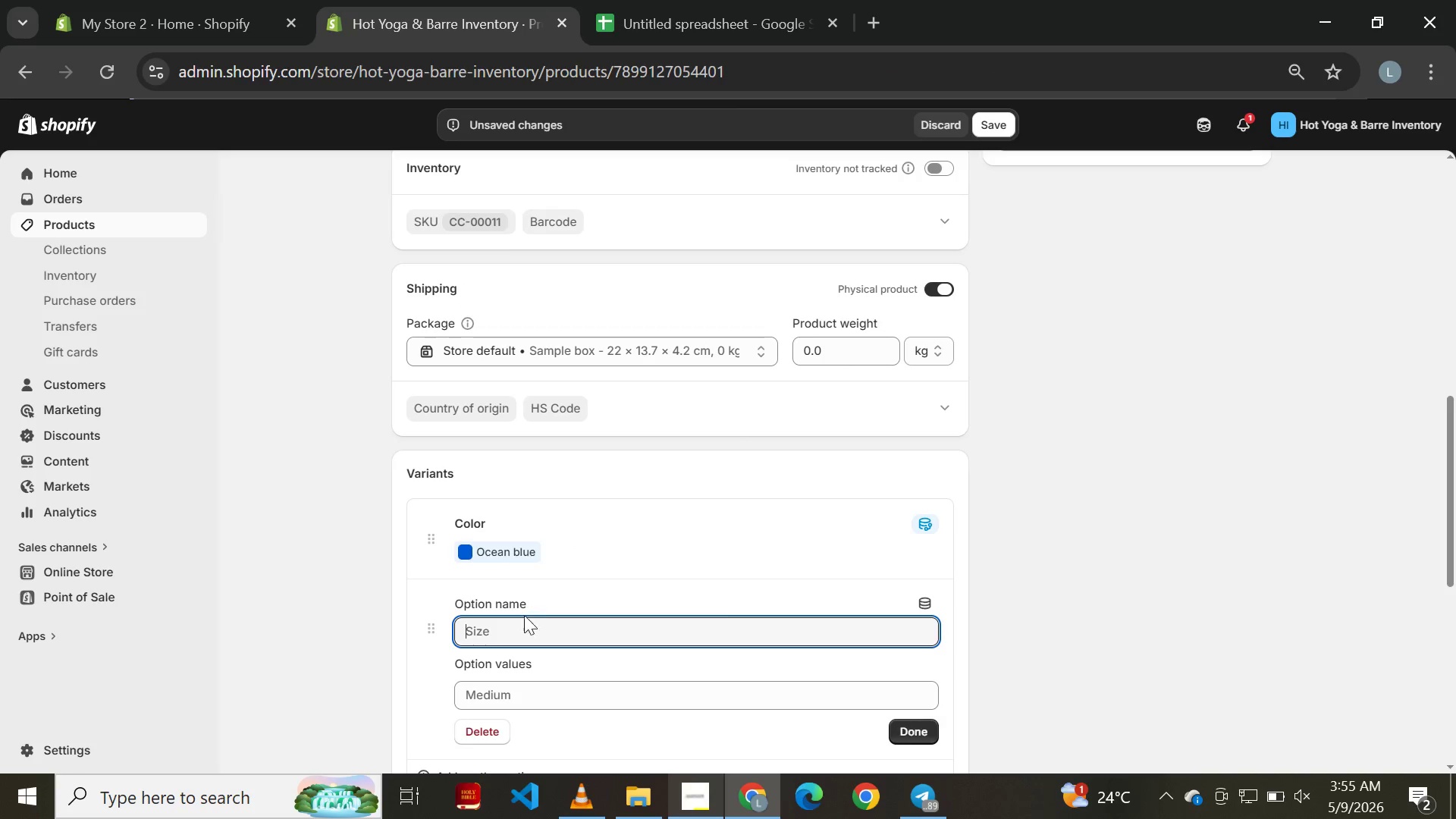 
left_click([529, 629])
 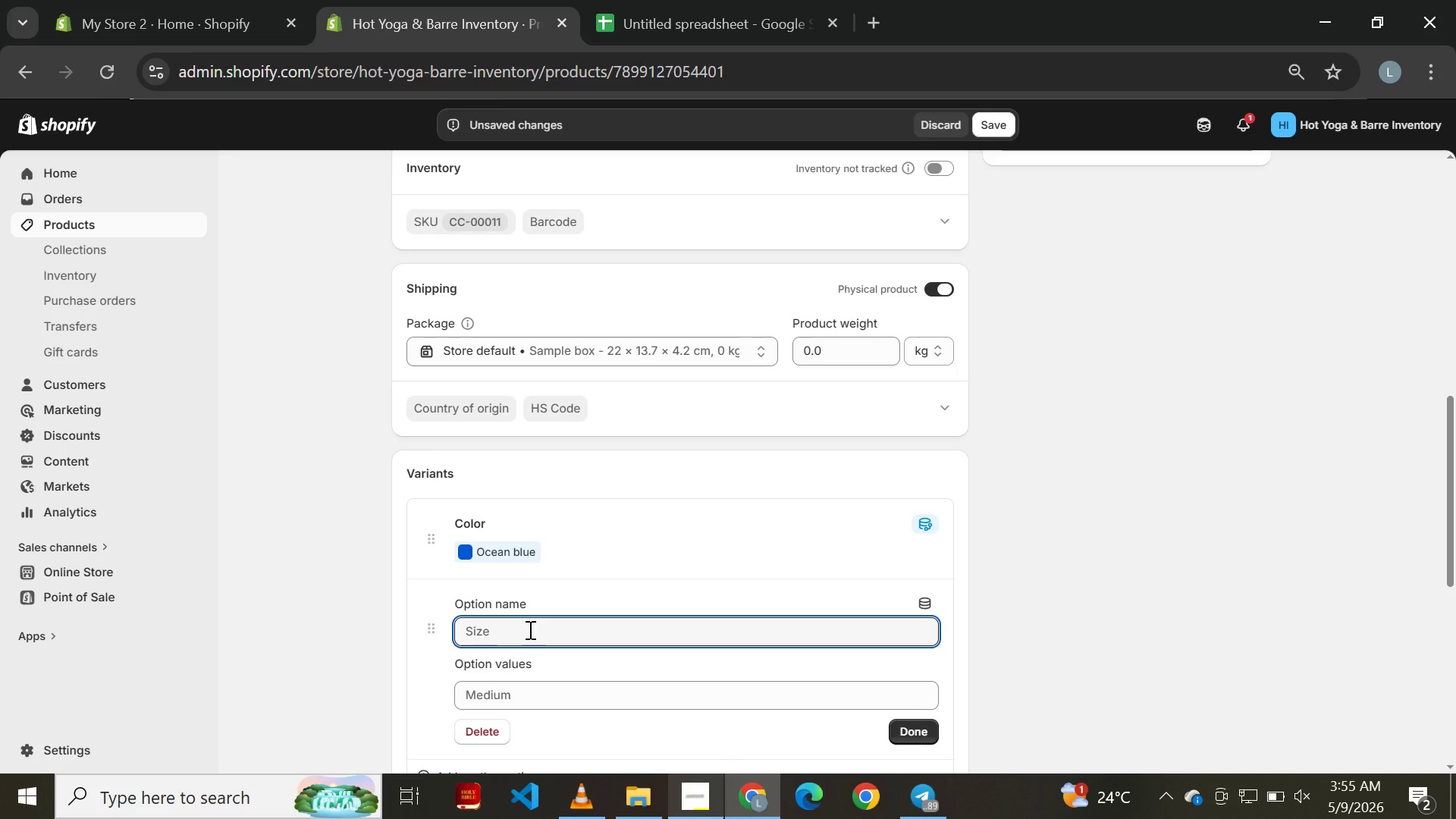 
type(Size)
 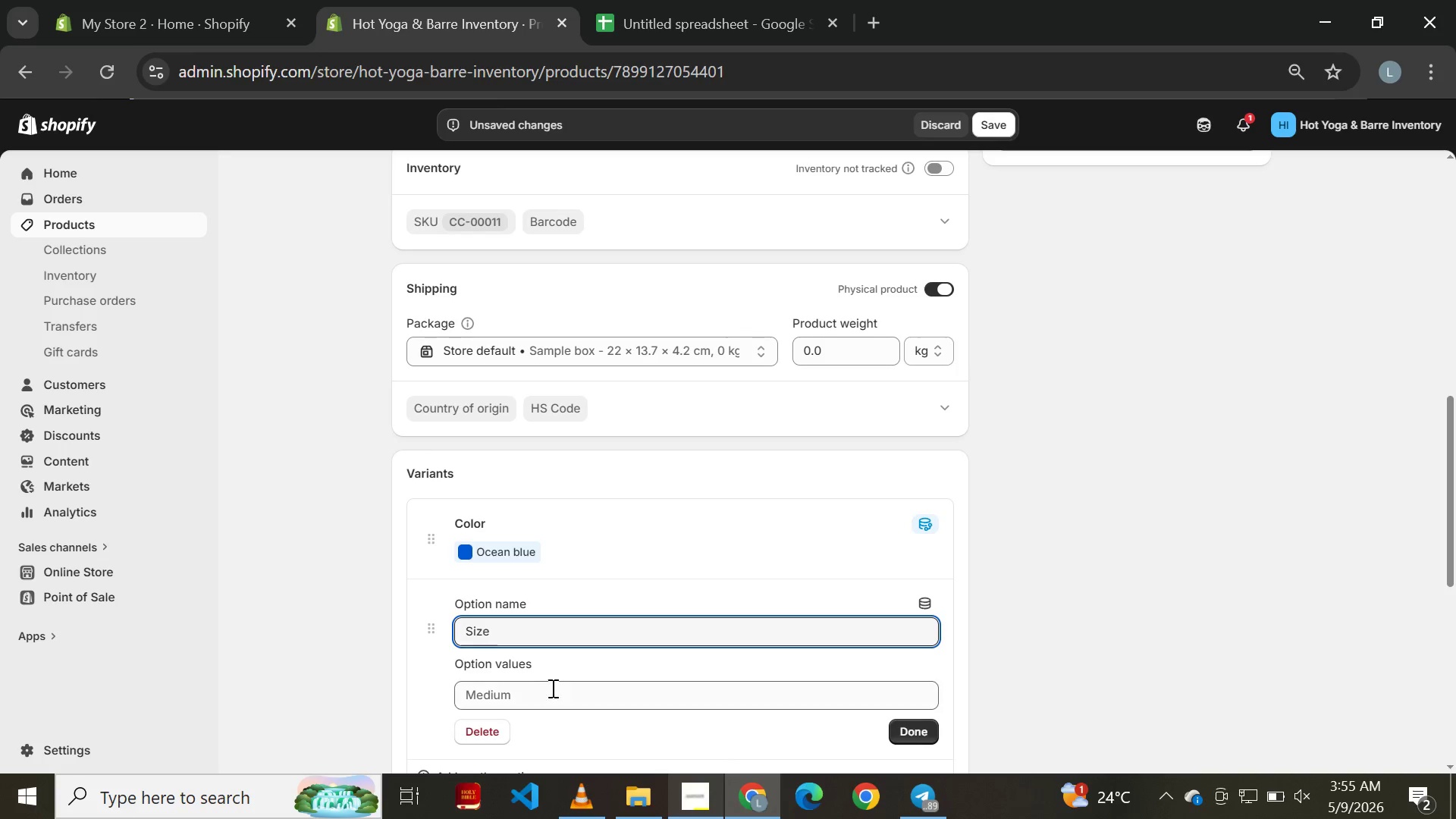 
left_click([555, 692])
 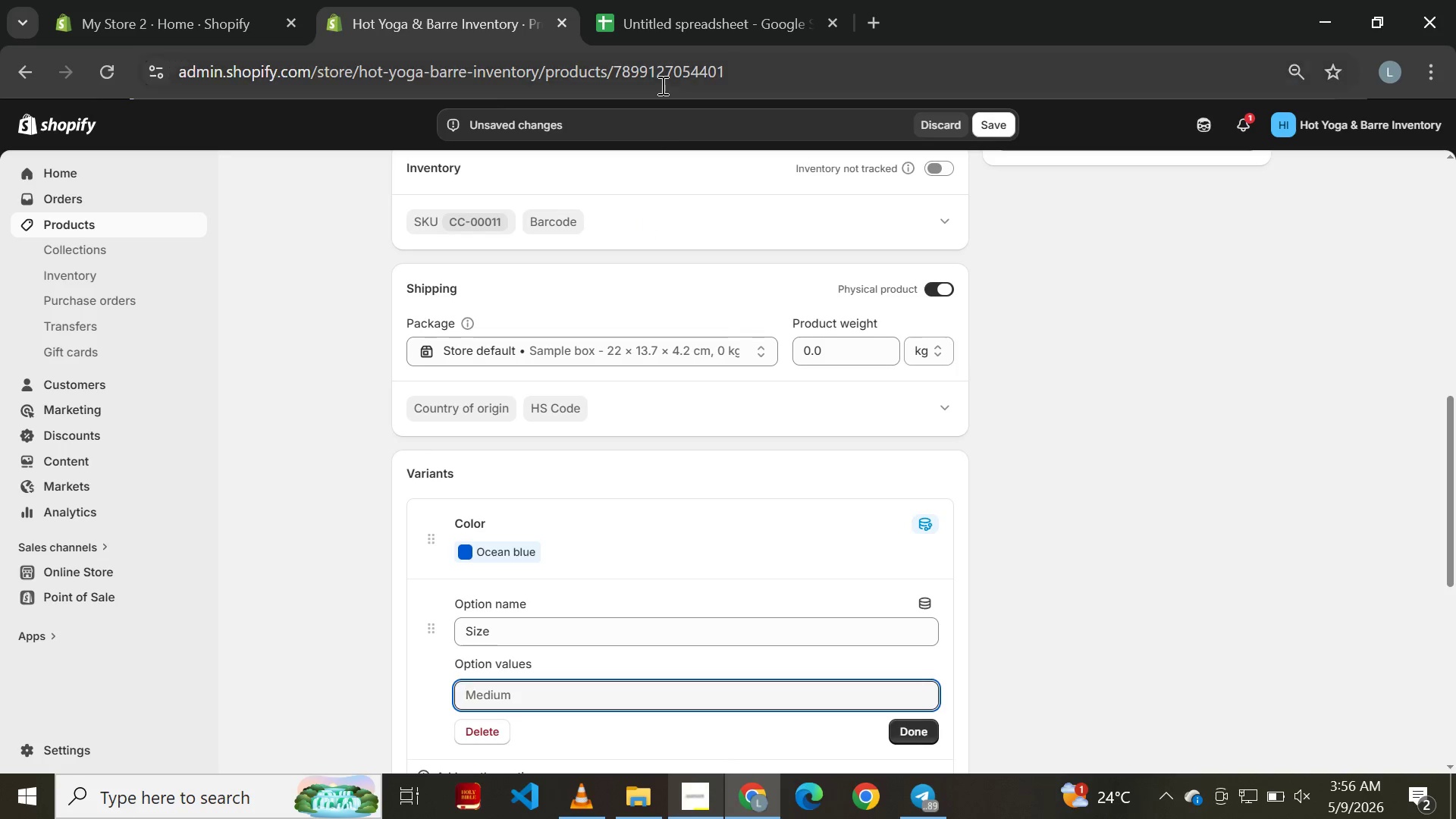 
left_click([661, 31])
 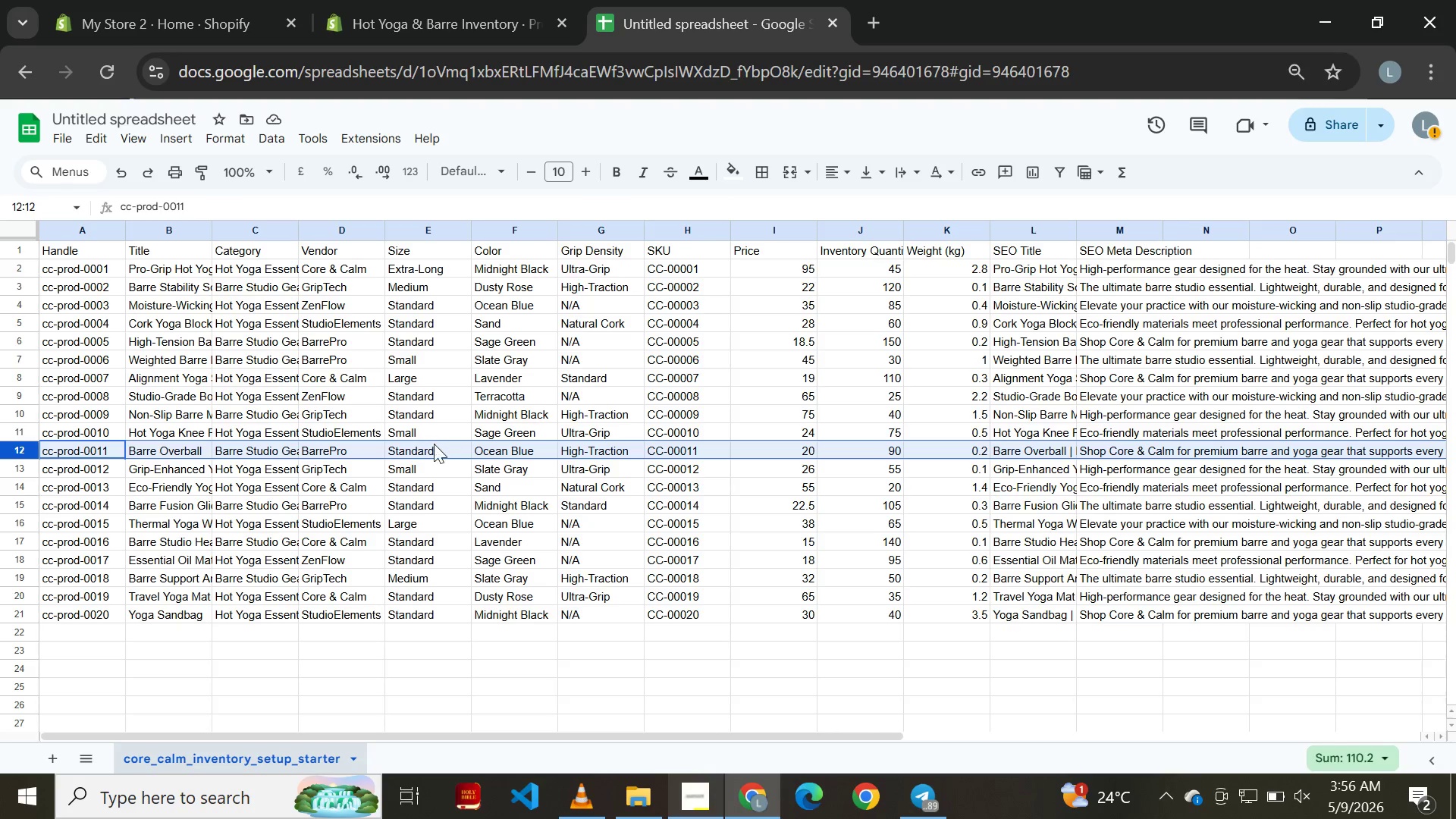 
left_click([438, 0])
 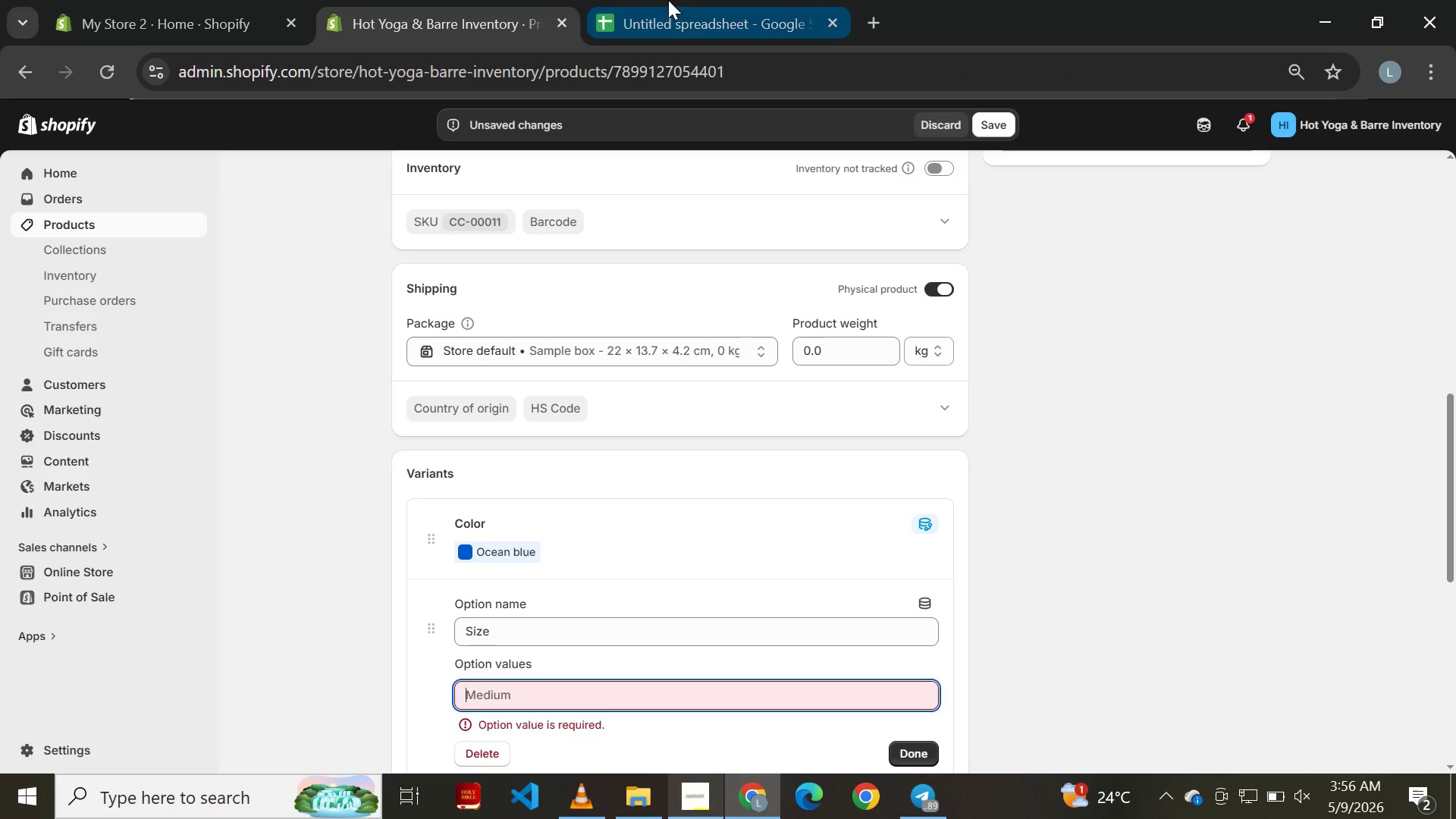 
left_click([683, 0])
 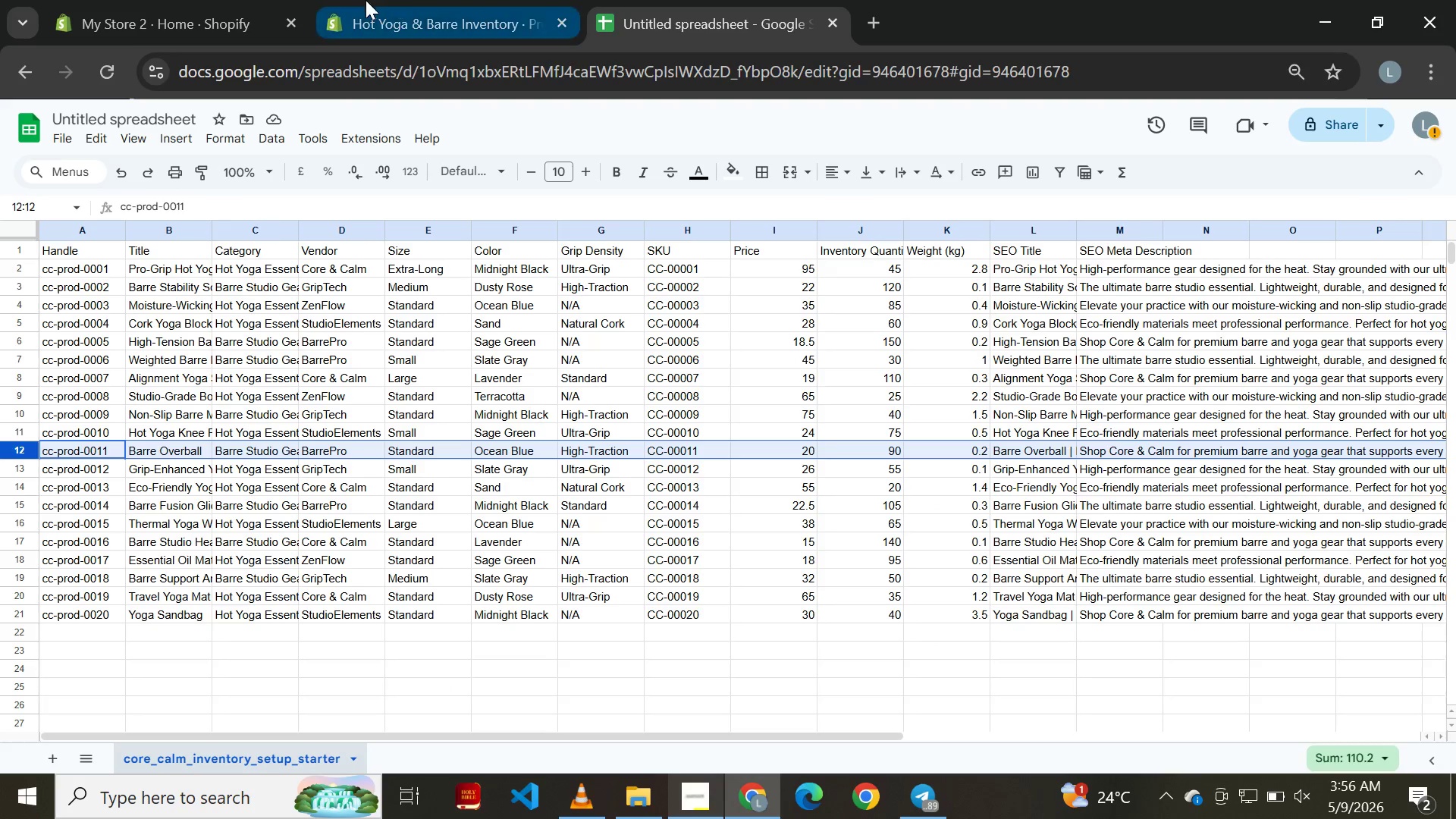 
left_click([366, 0])
 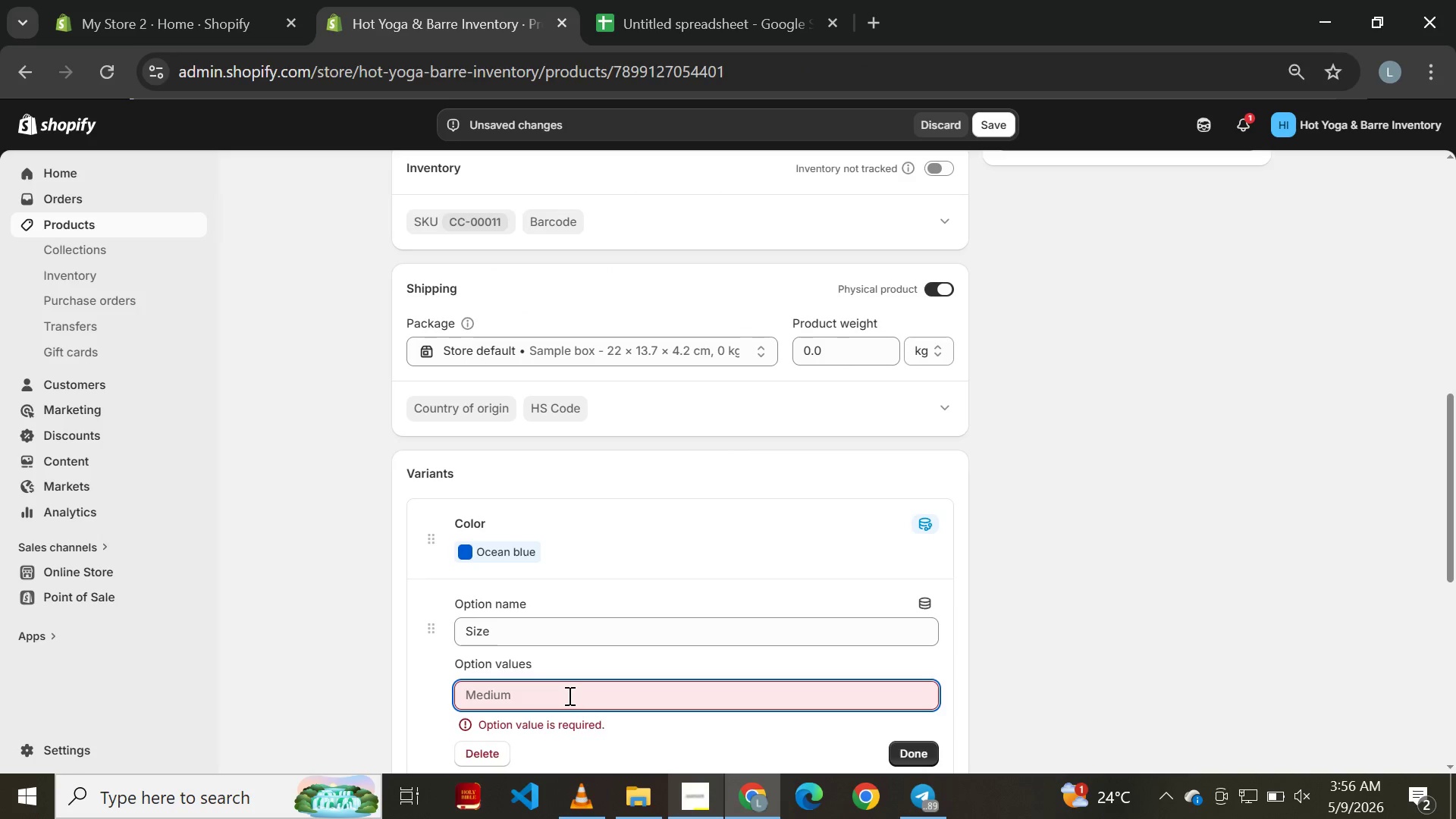 
left_click([568, 695])
 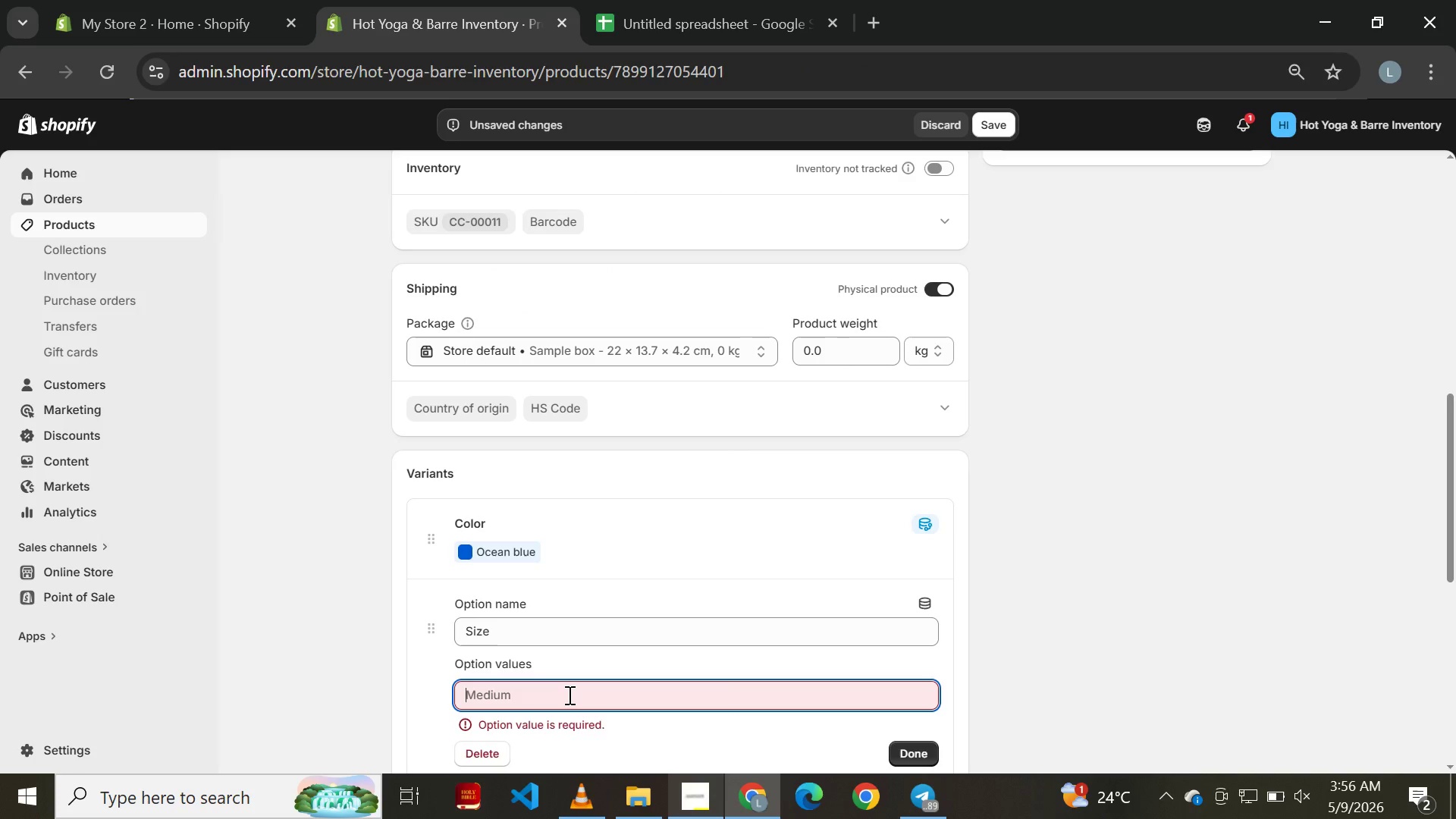 
type(Standard)
 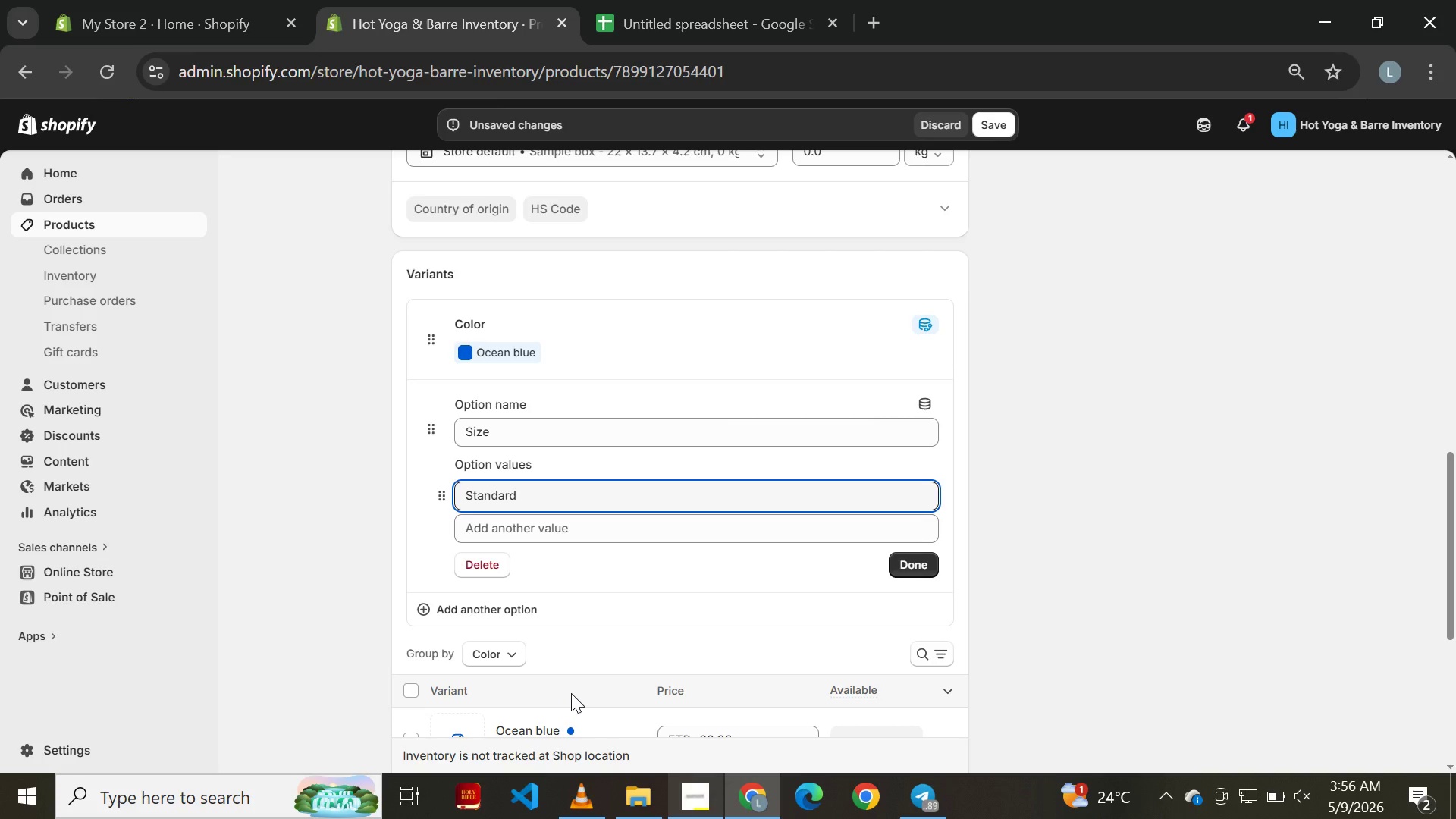 
wait(8.06)
 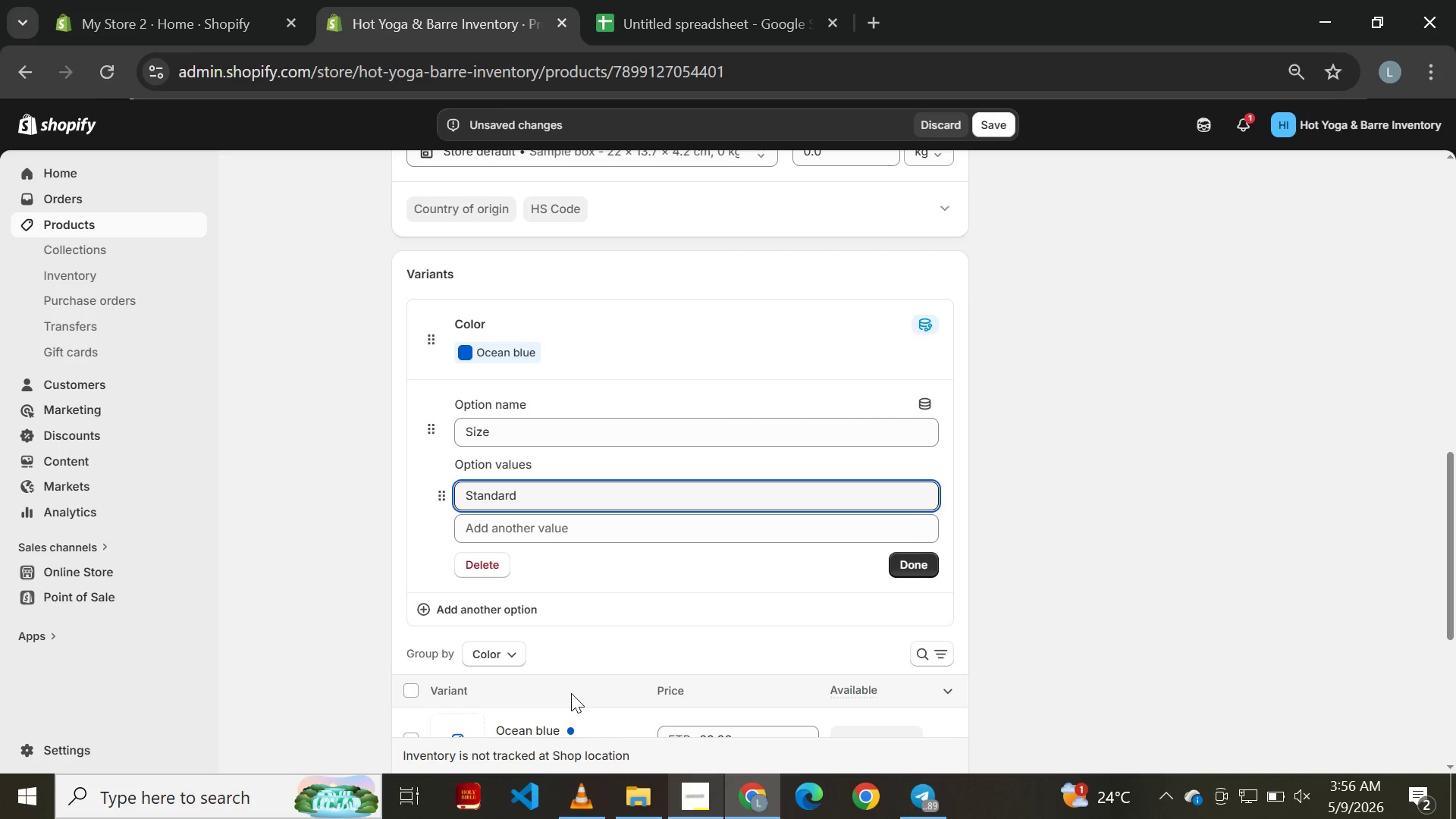 
left_click([899, 555])
 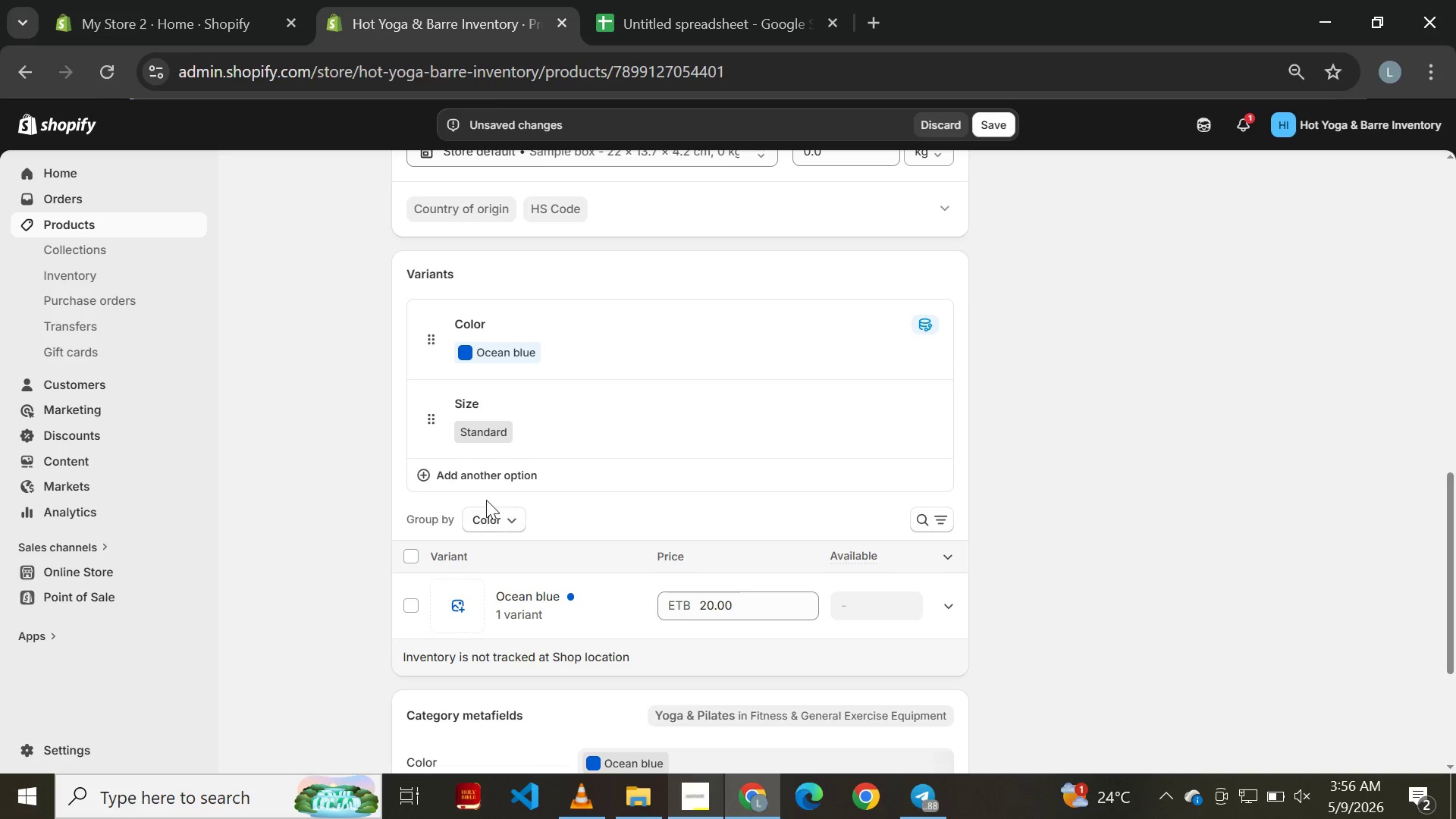 
left_click([476, 486])
 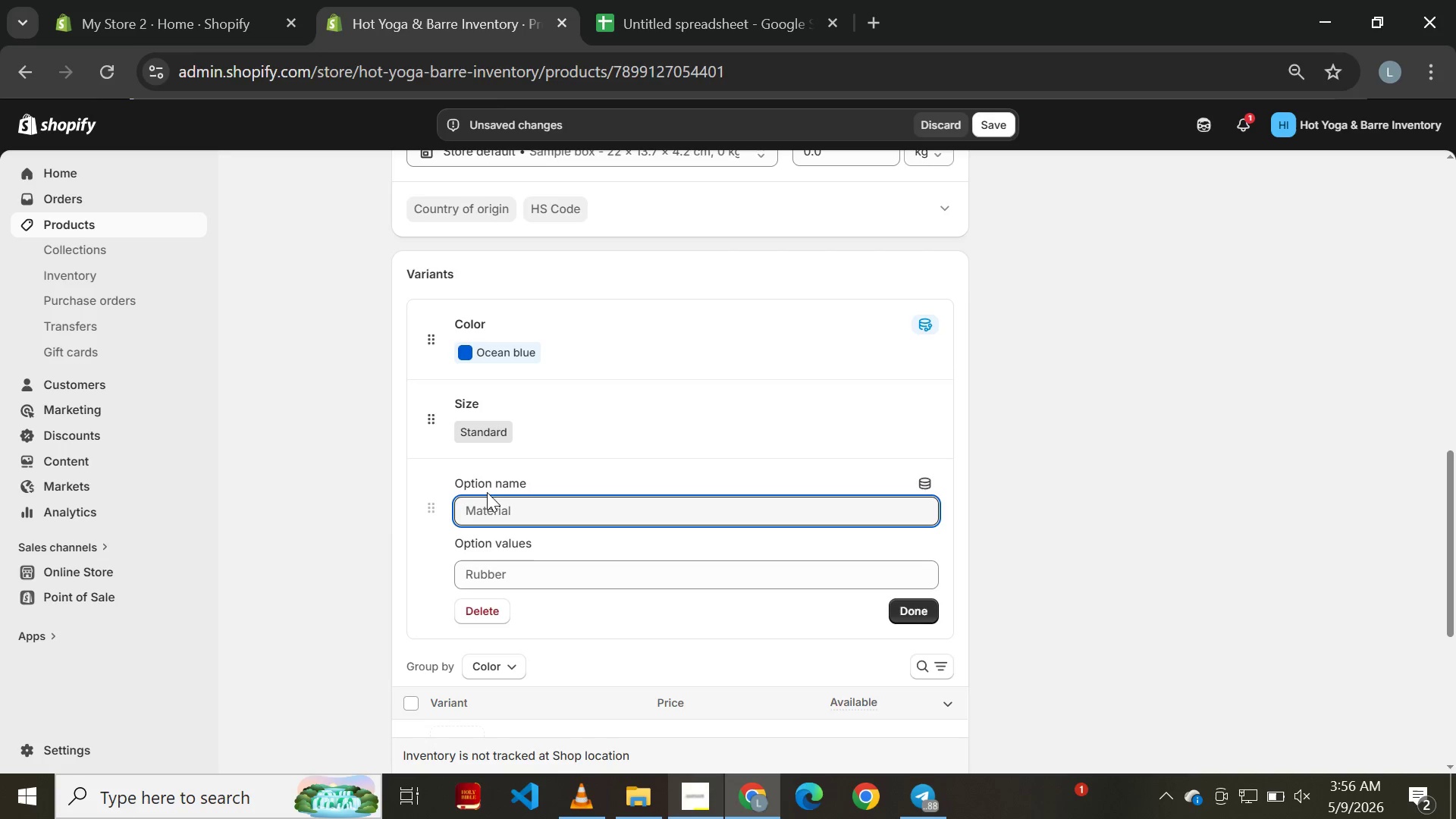 
left_click([500, 513])
 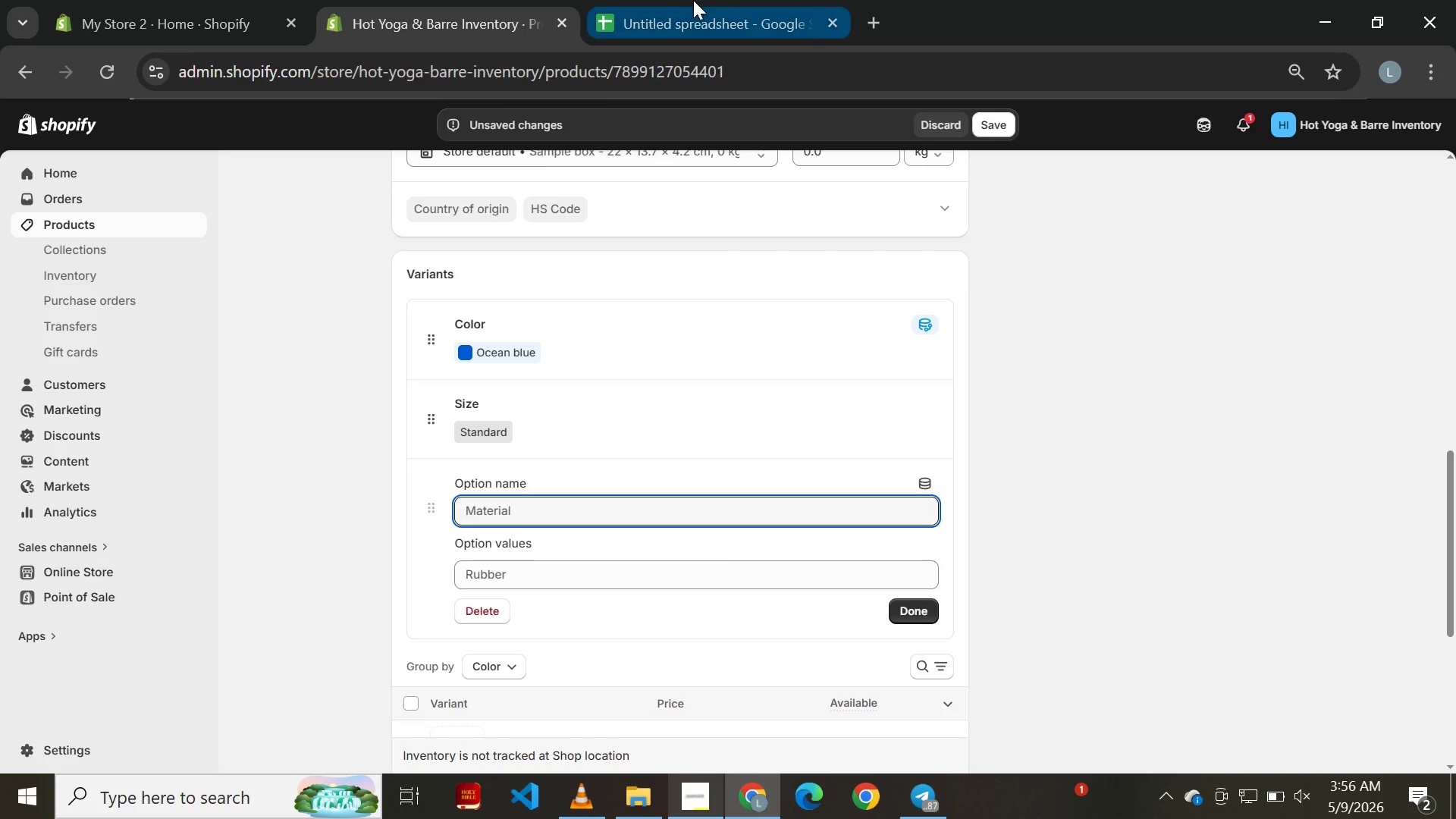 
left_click([693, 0])
 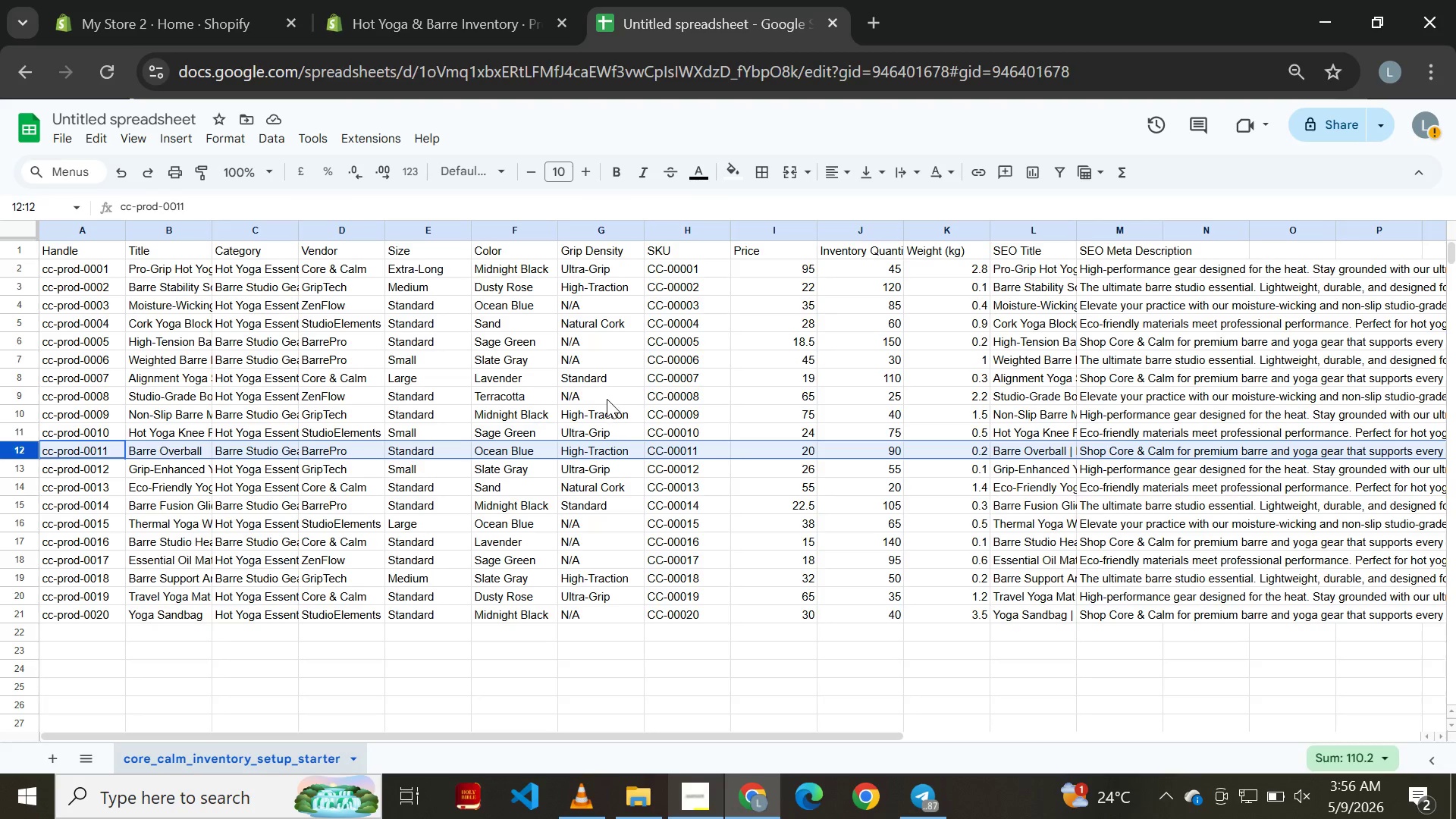 
left_click([386, 0])
 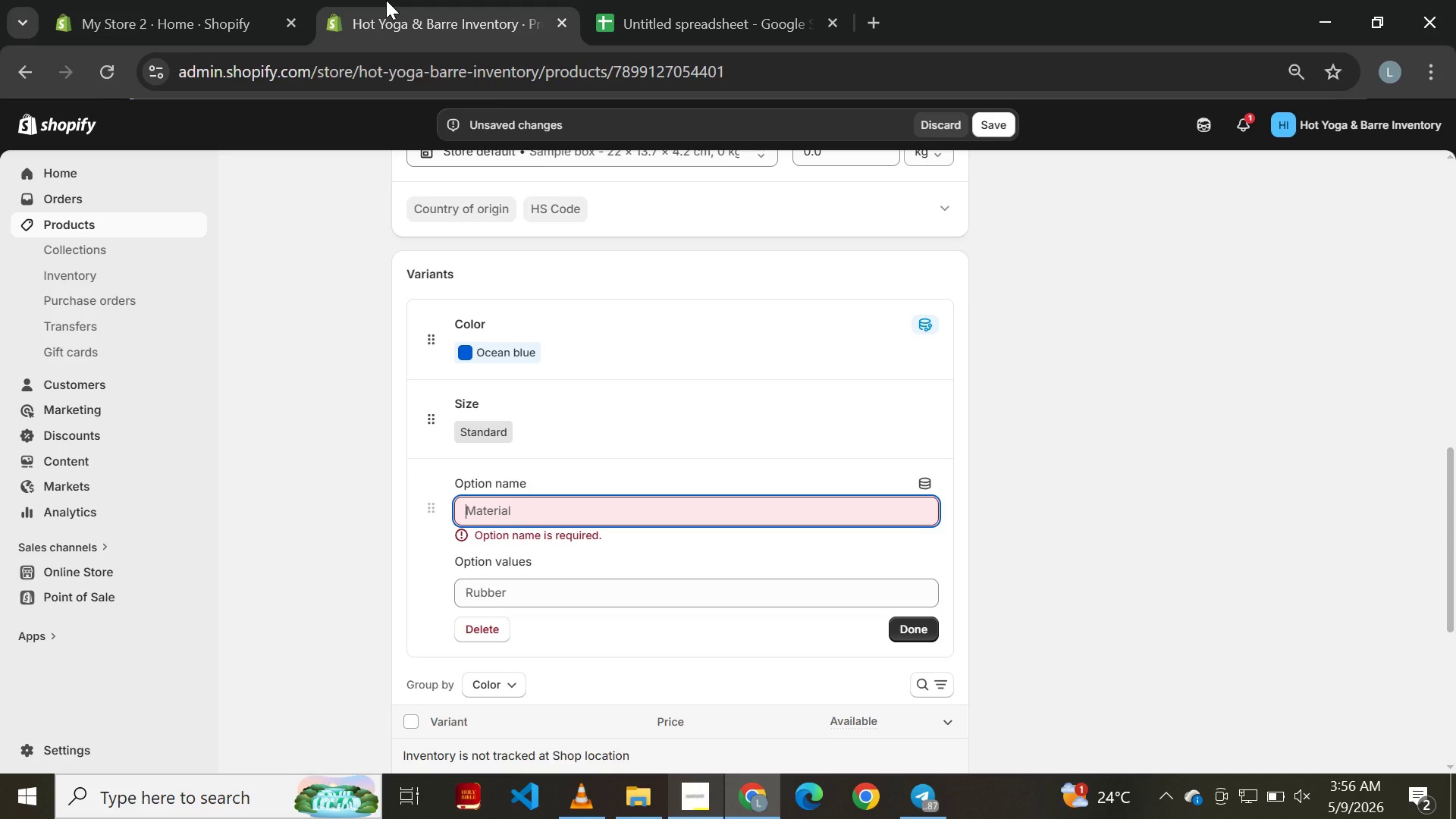 
wait(16.09)
 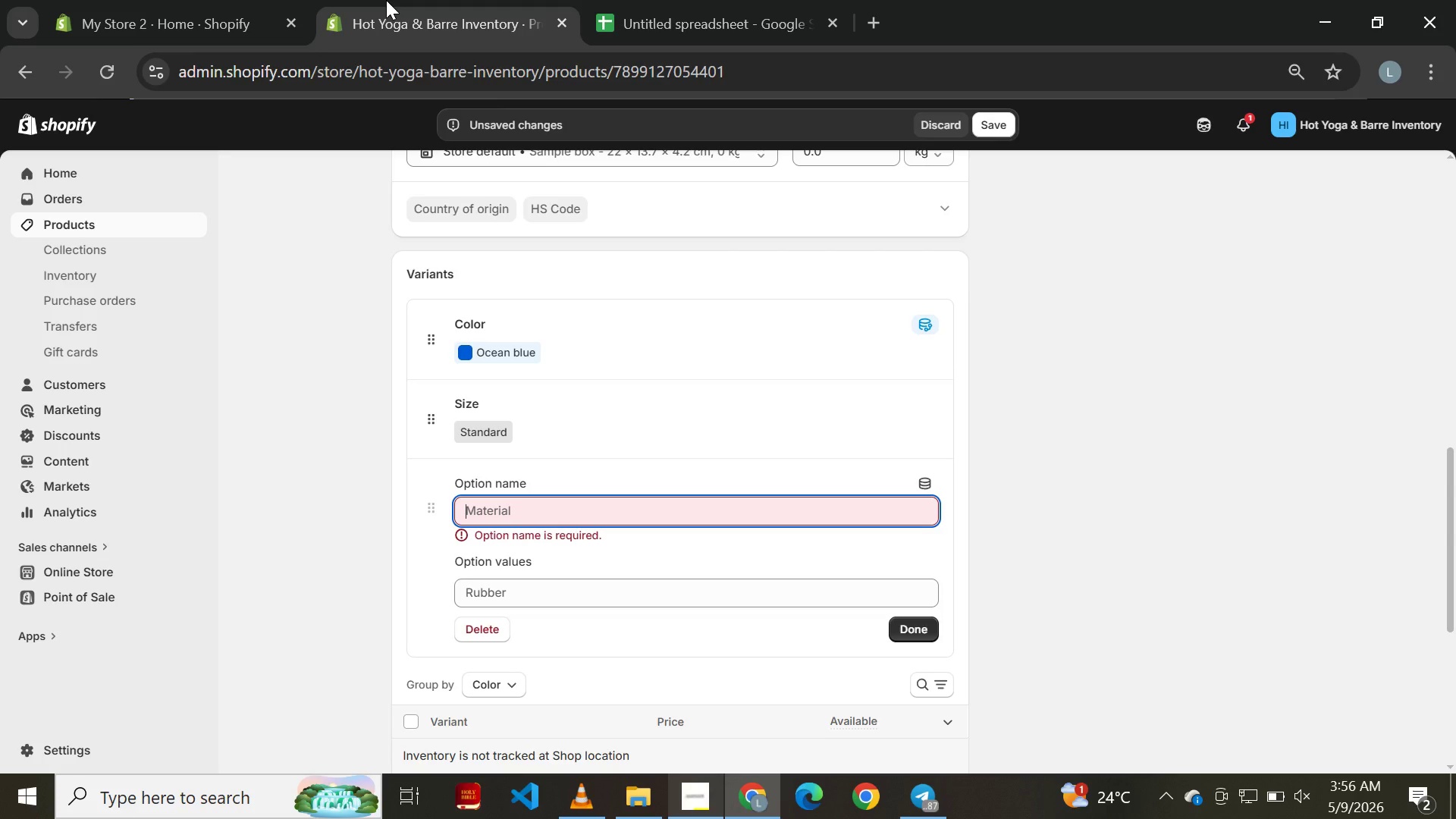 
left_click([670, 11])
 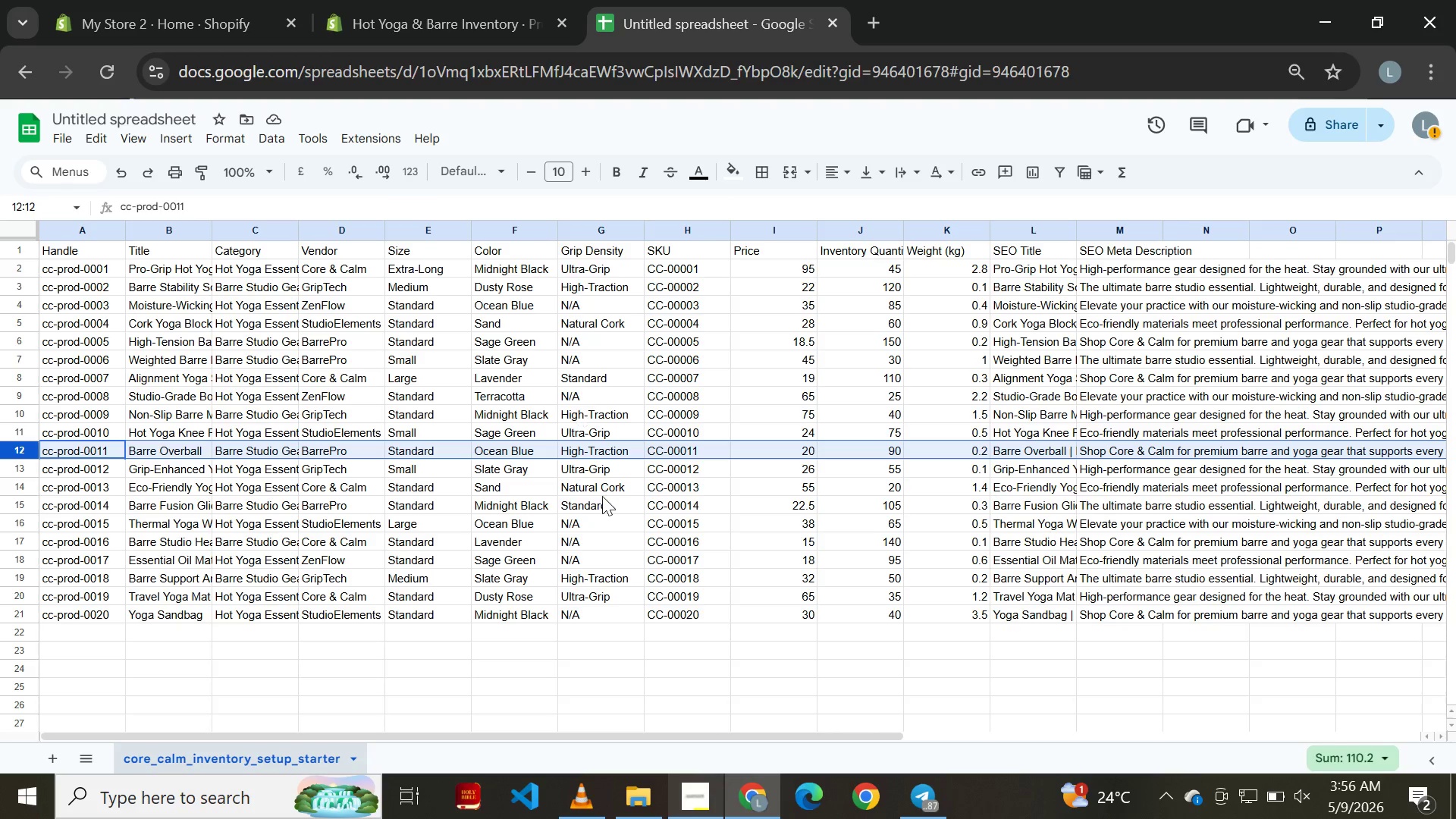 
left_click([610, 451])
 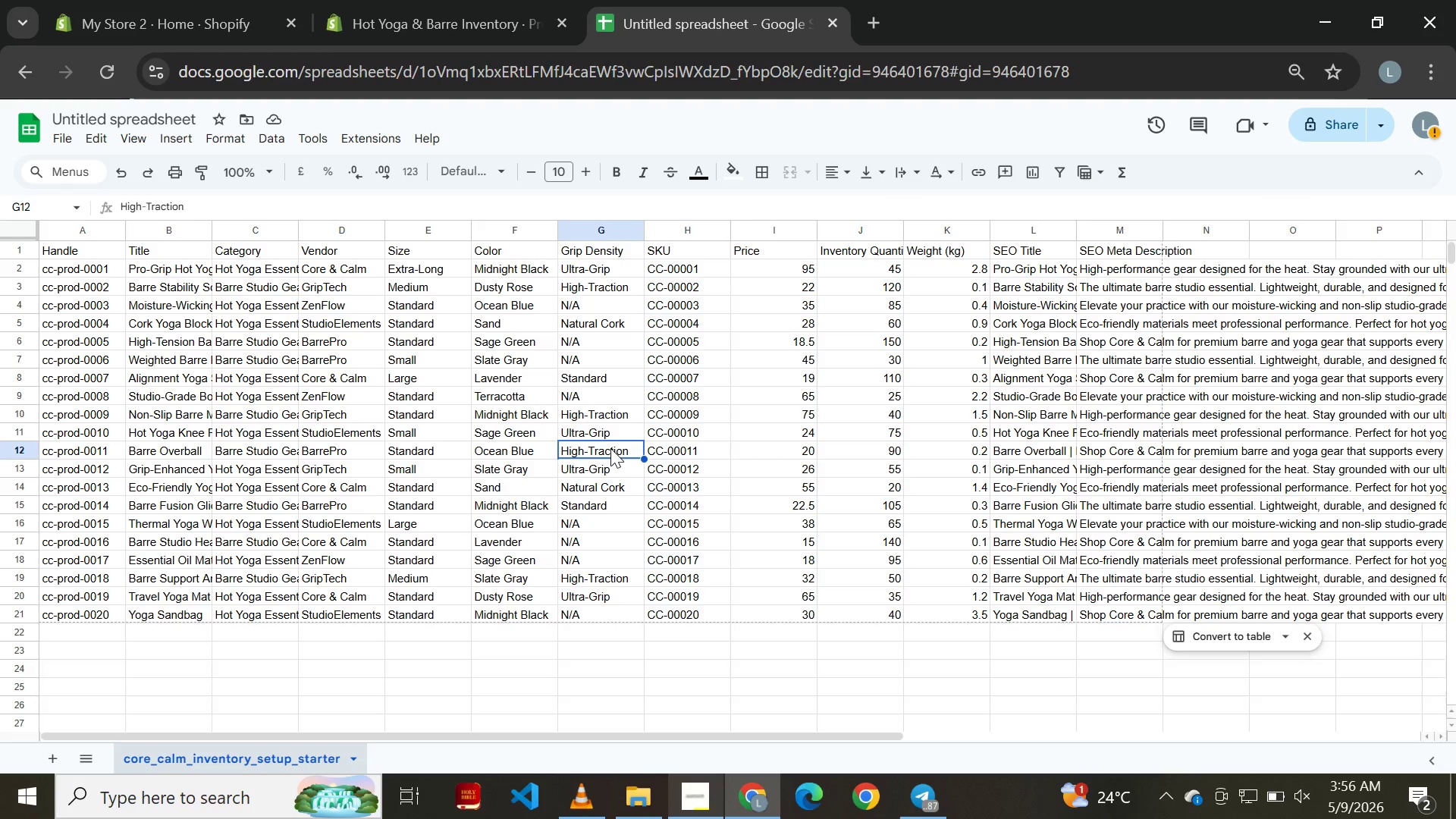 
double_click([610, 448])
 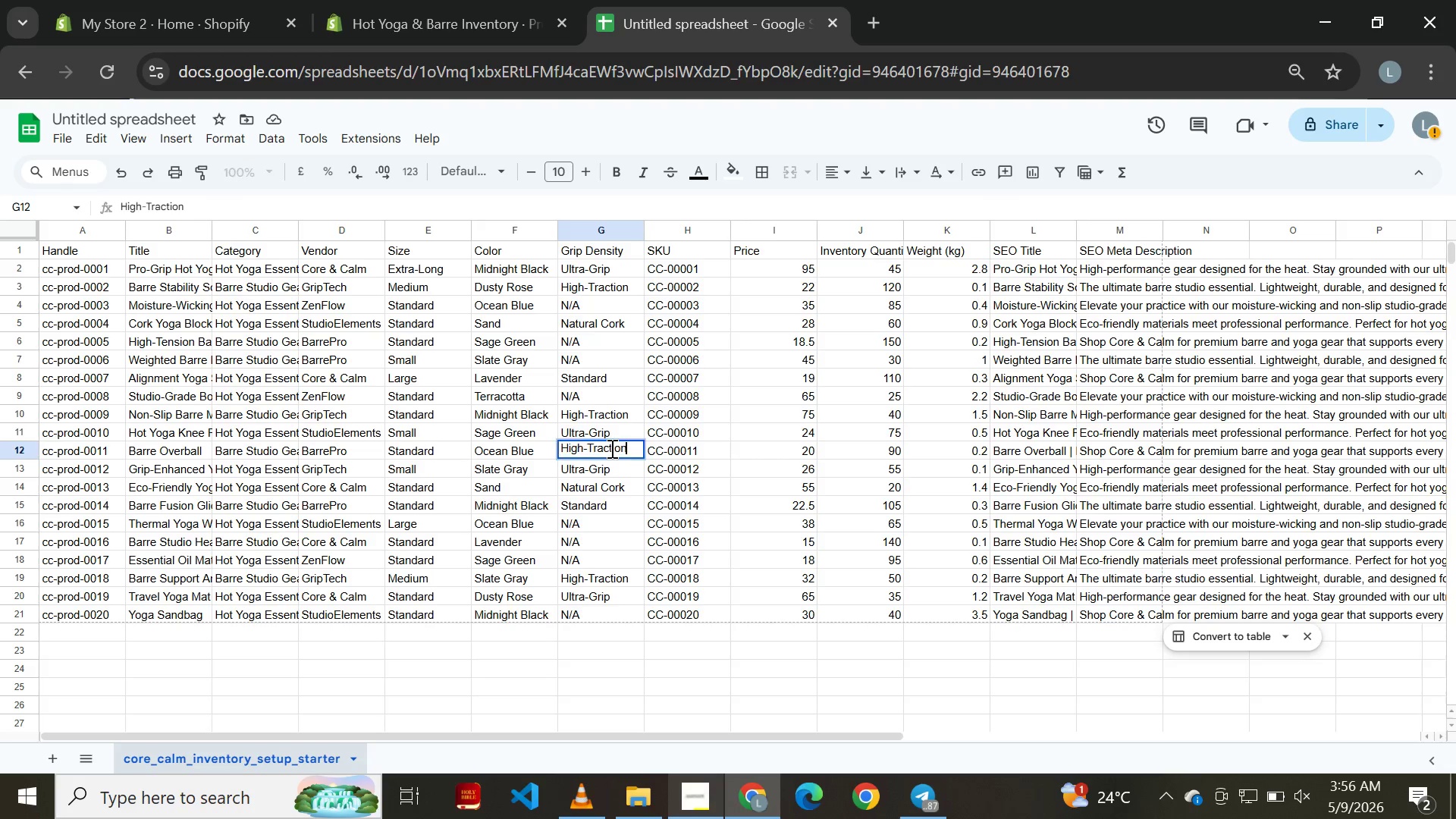 
key(Control+A)
 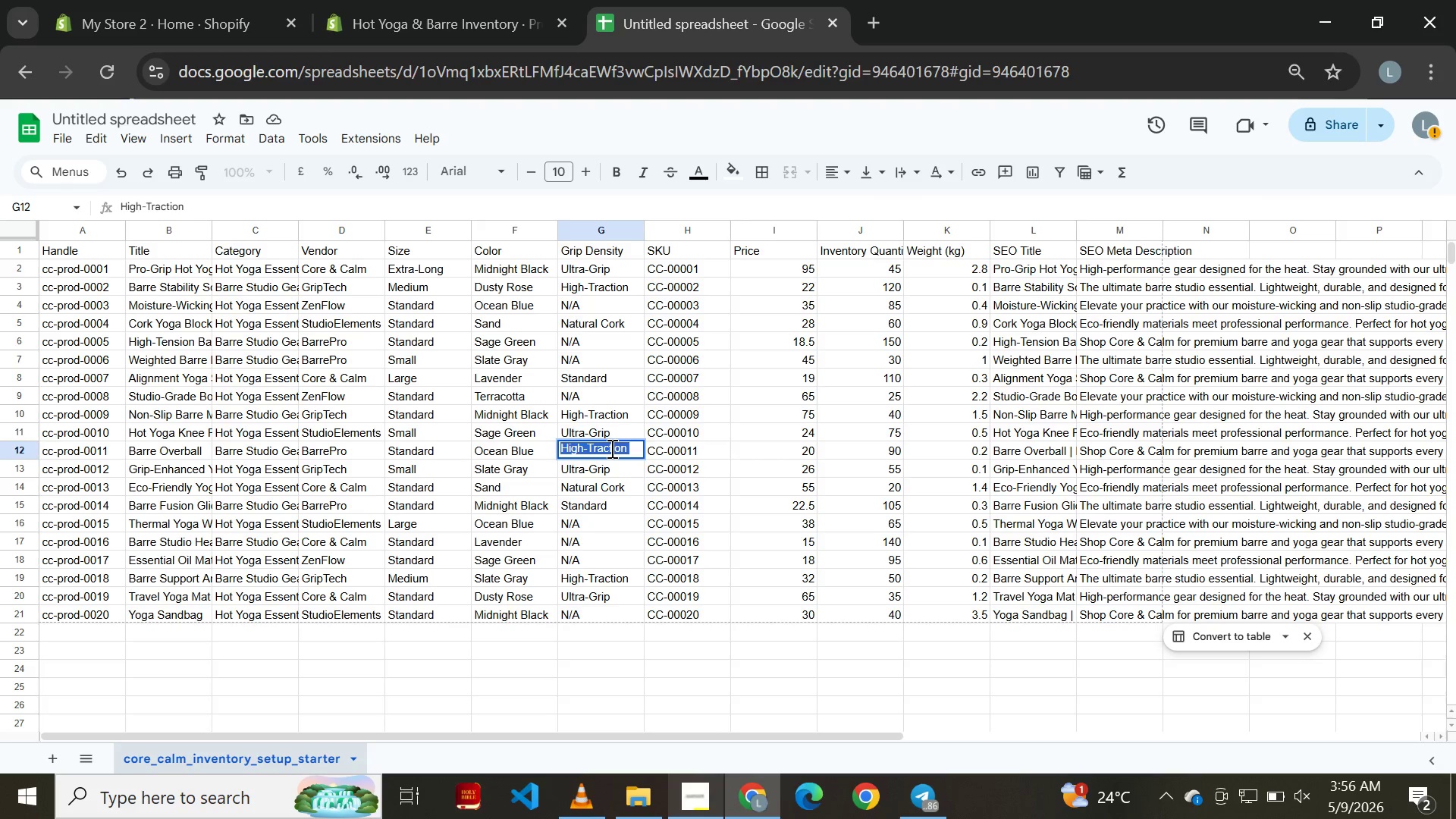 
key(Control+C)
 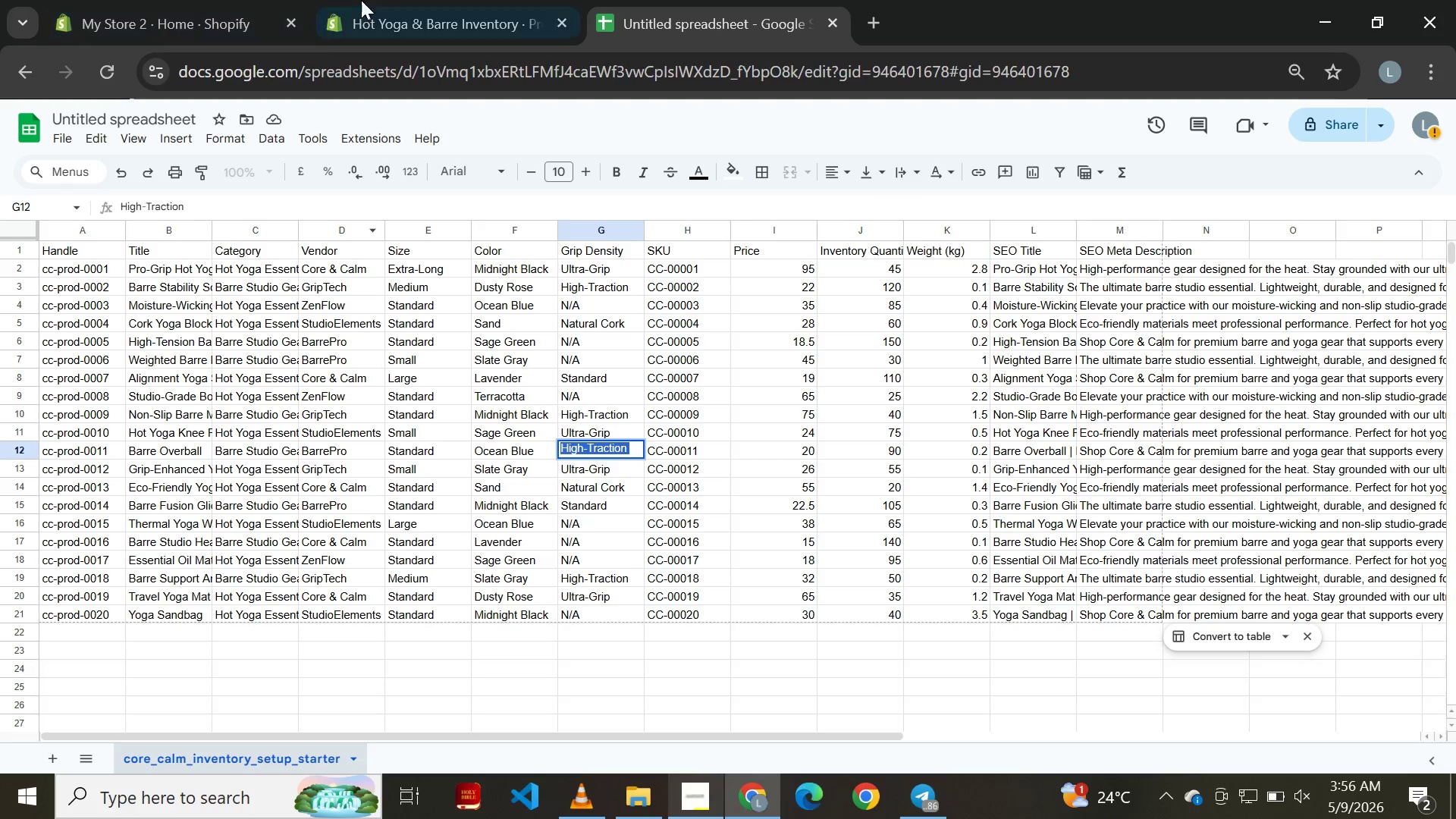 
left_click([421, 2])
 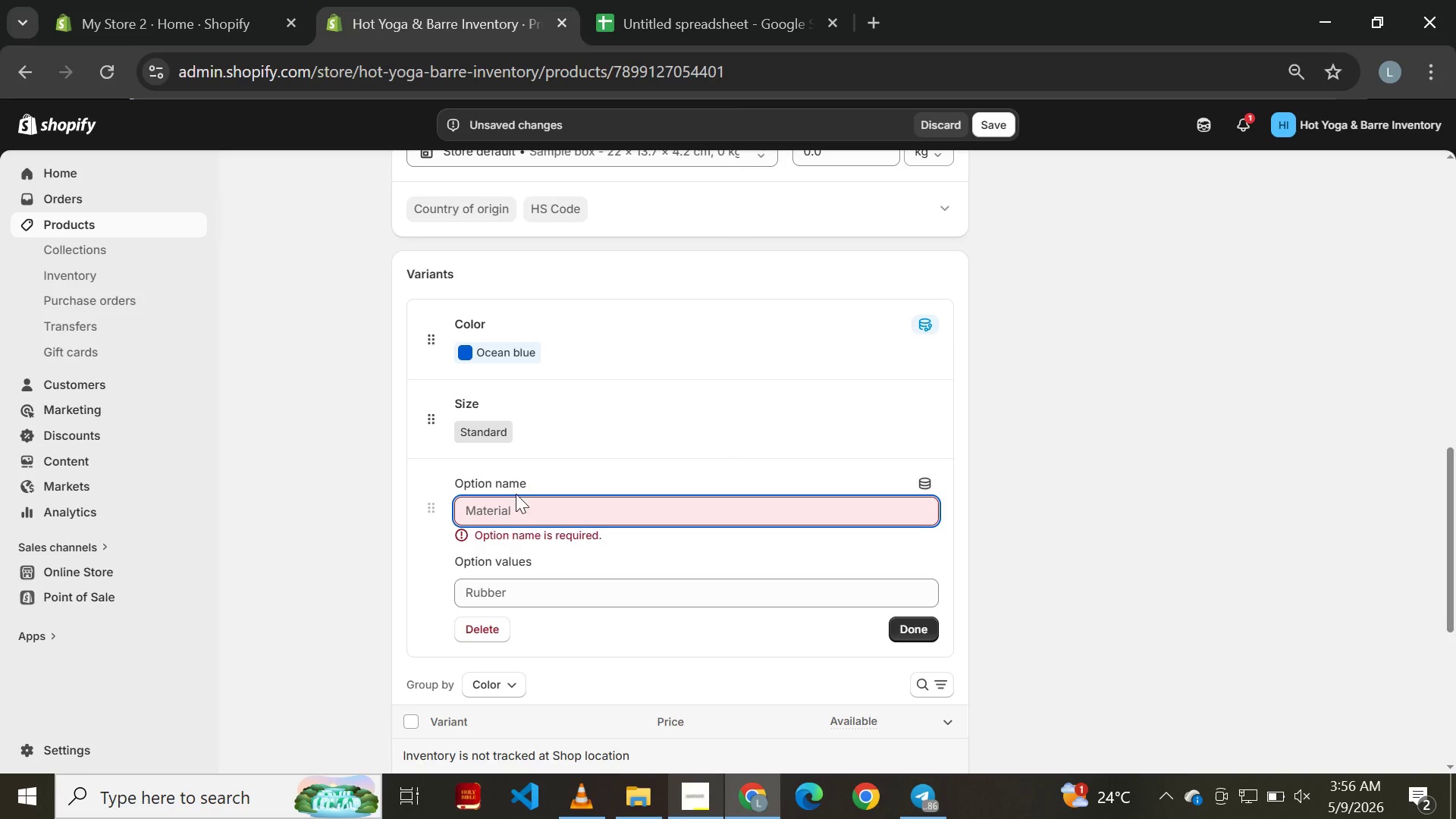 
left_click([519, 504])
 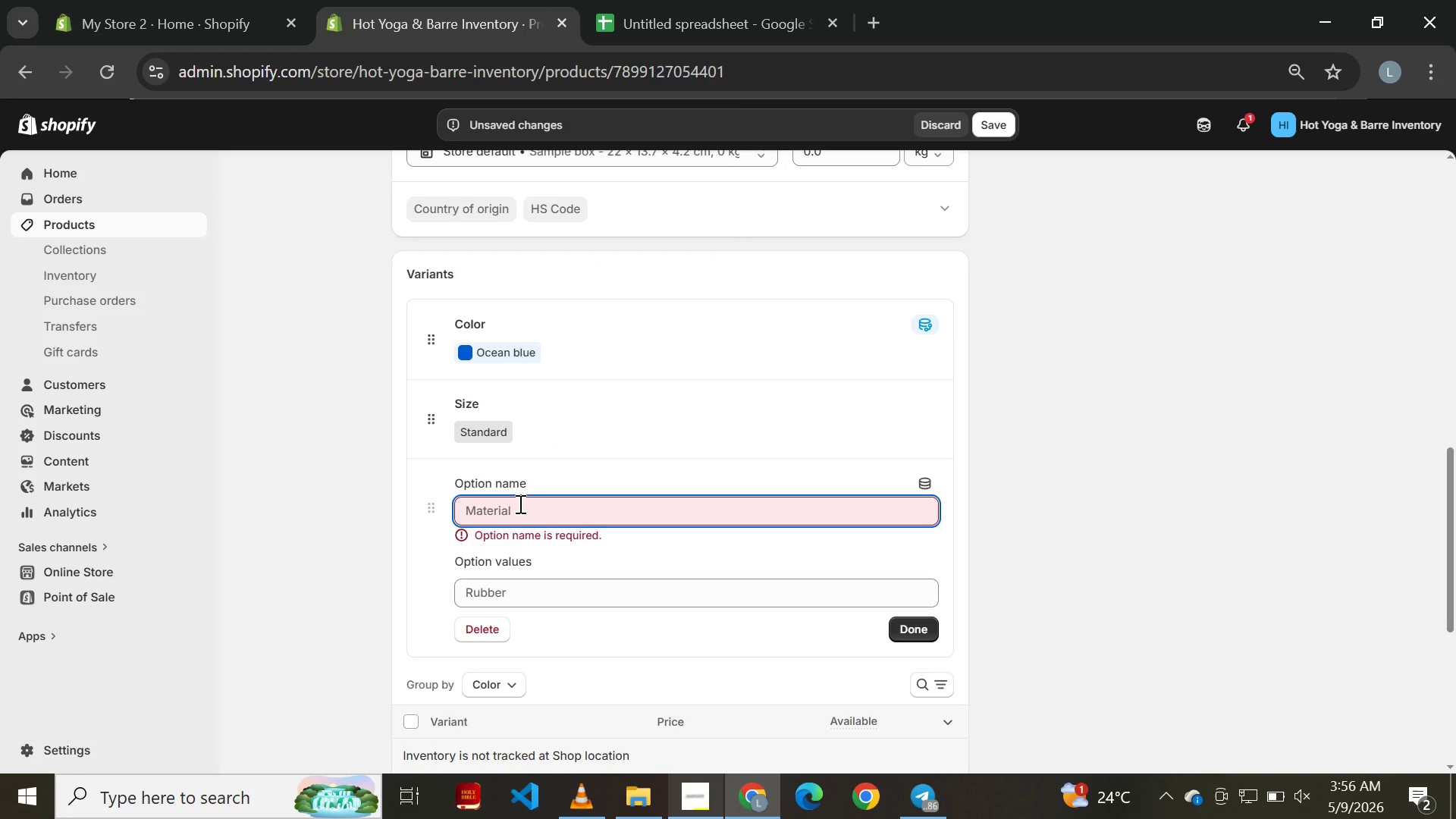 
hold_key(key=ControlLeft, duration=0.69)
 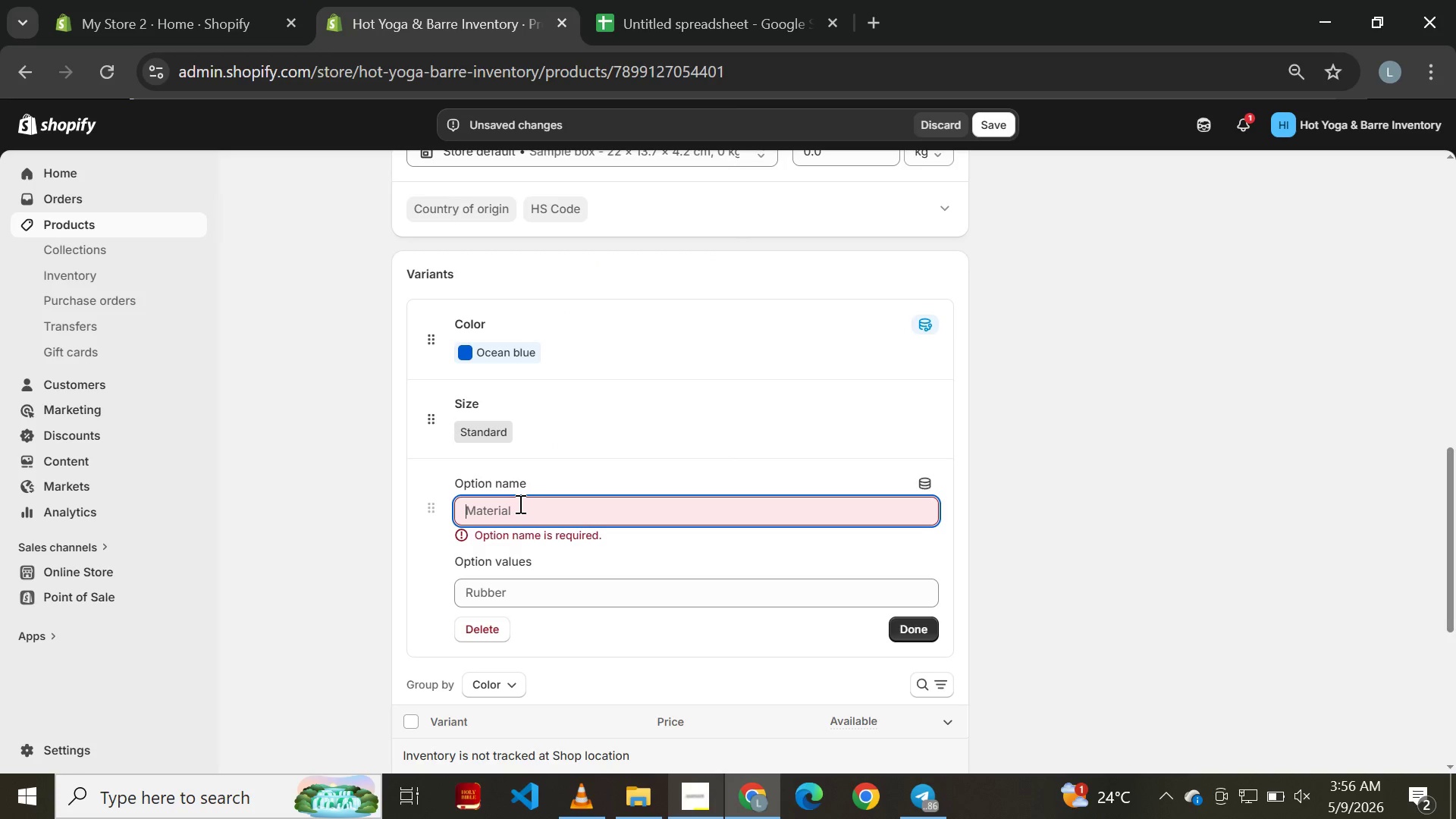 
key(Control+ControlLeft)
 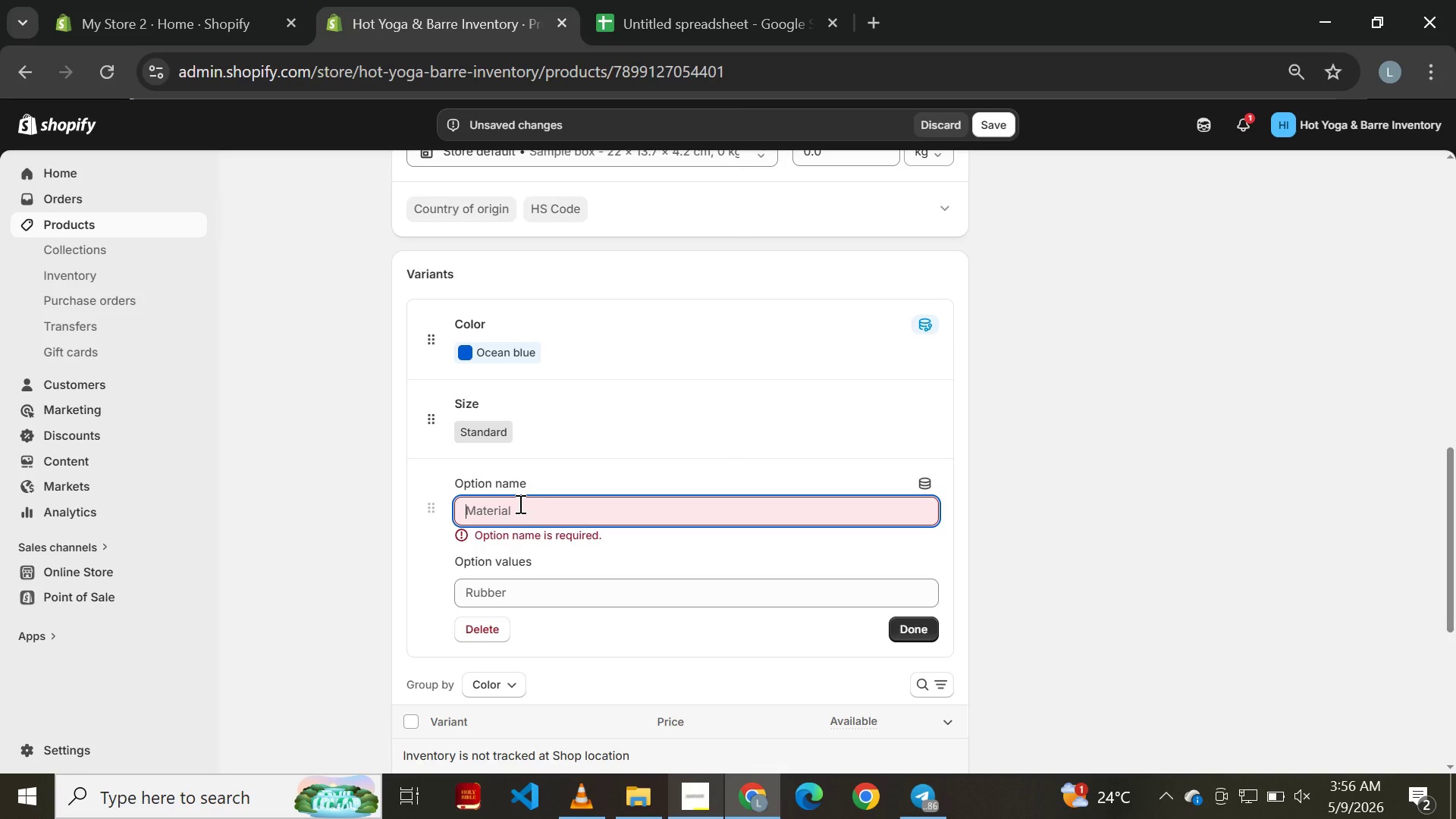 
type(D)
key(Backspace)
type(g)
key(Backspace)
type(Grip Density)
 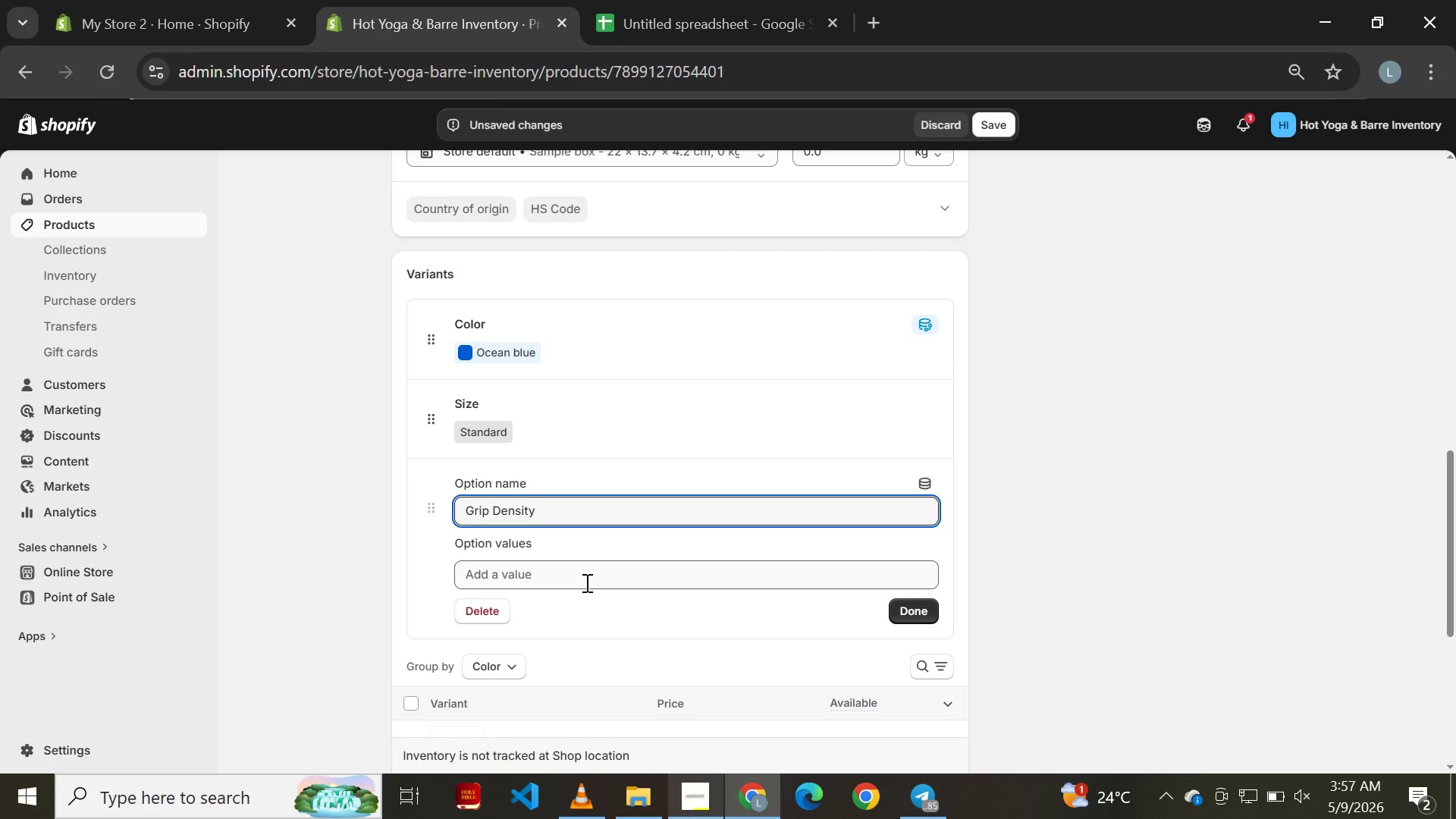 
left_click([585, 582])
 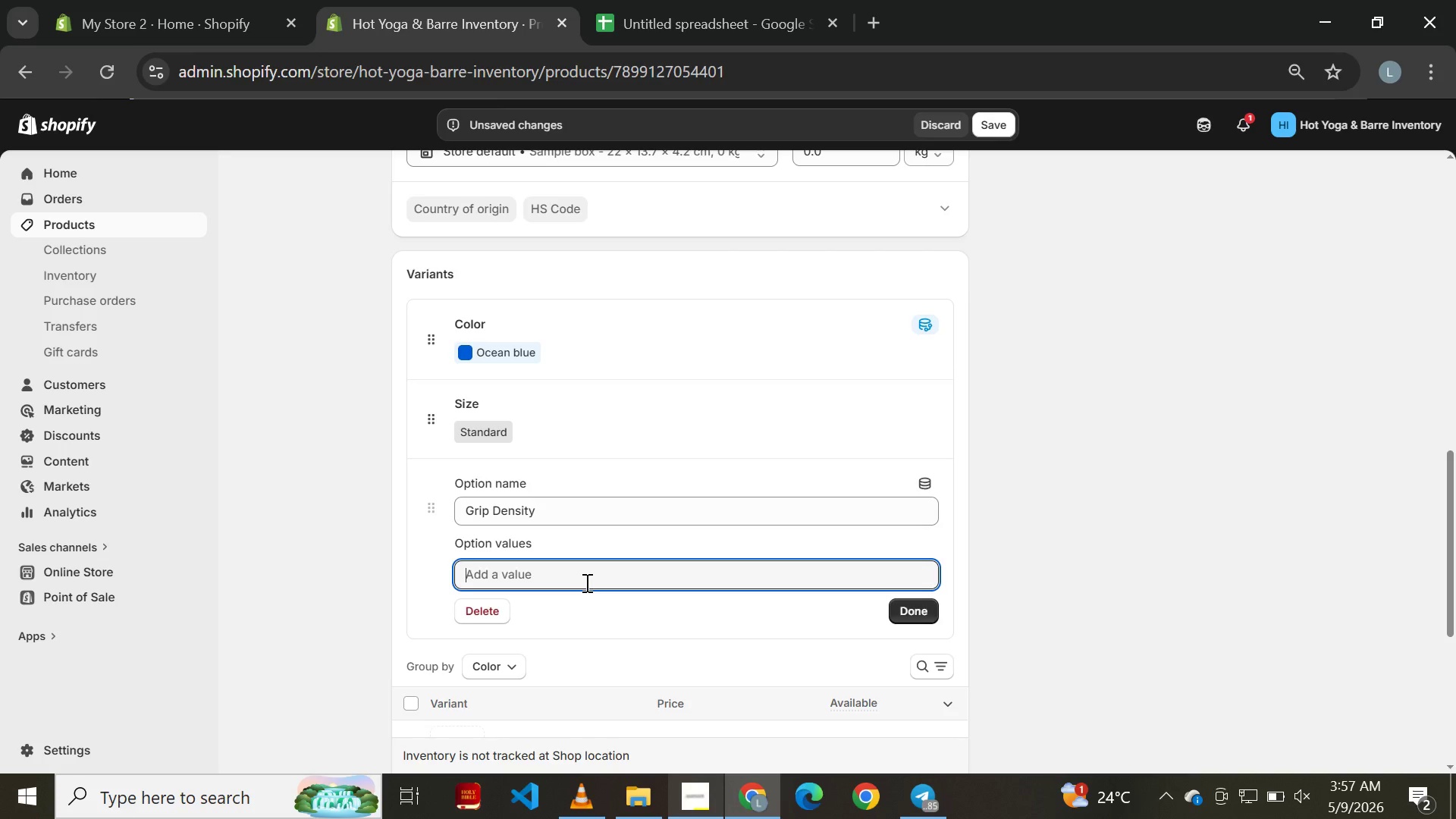 
key(Control+ControlLeft)
 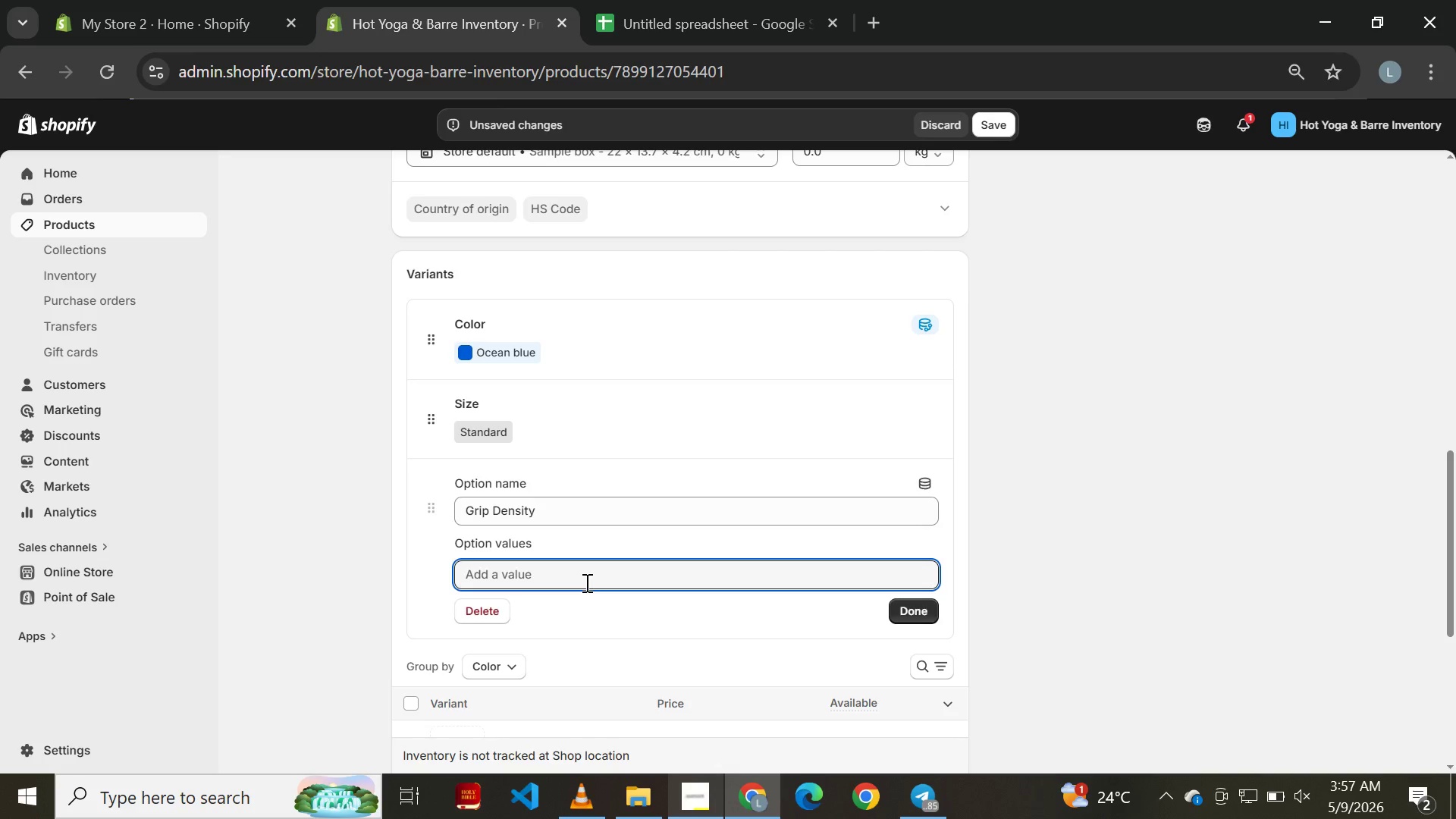 
key(Control+V)
 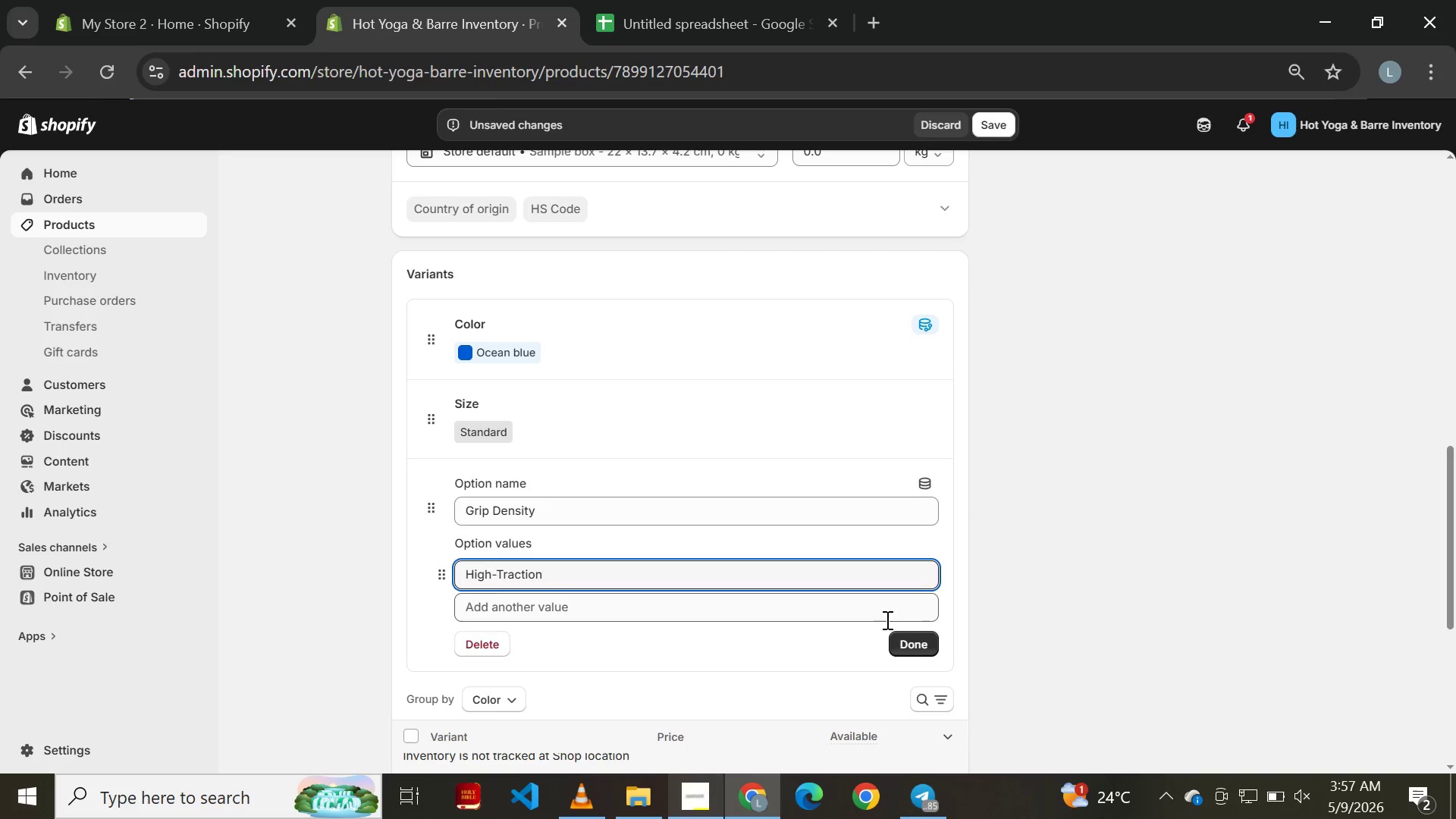 
left_click([904, 640])
 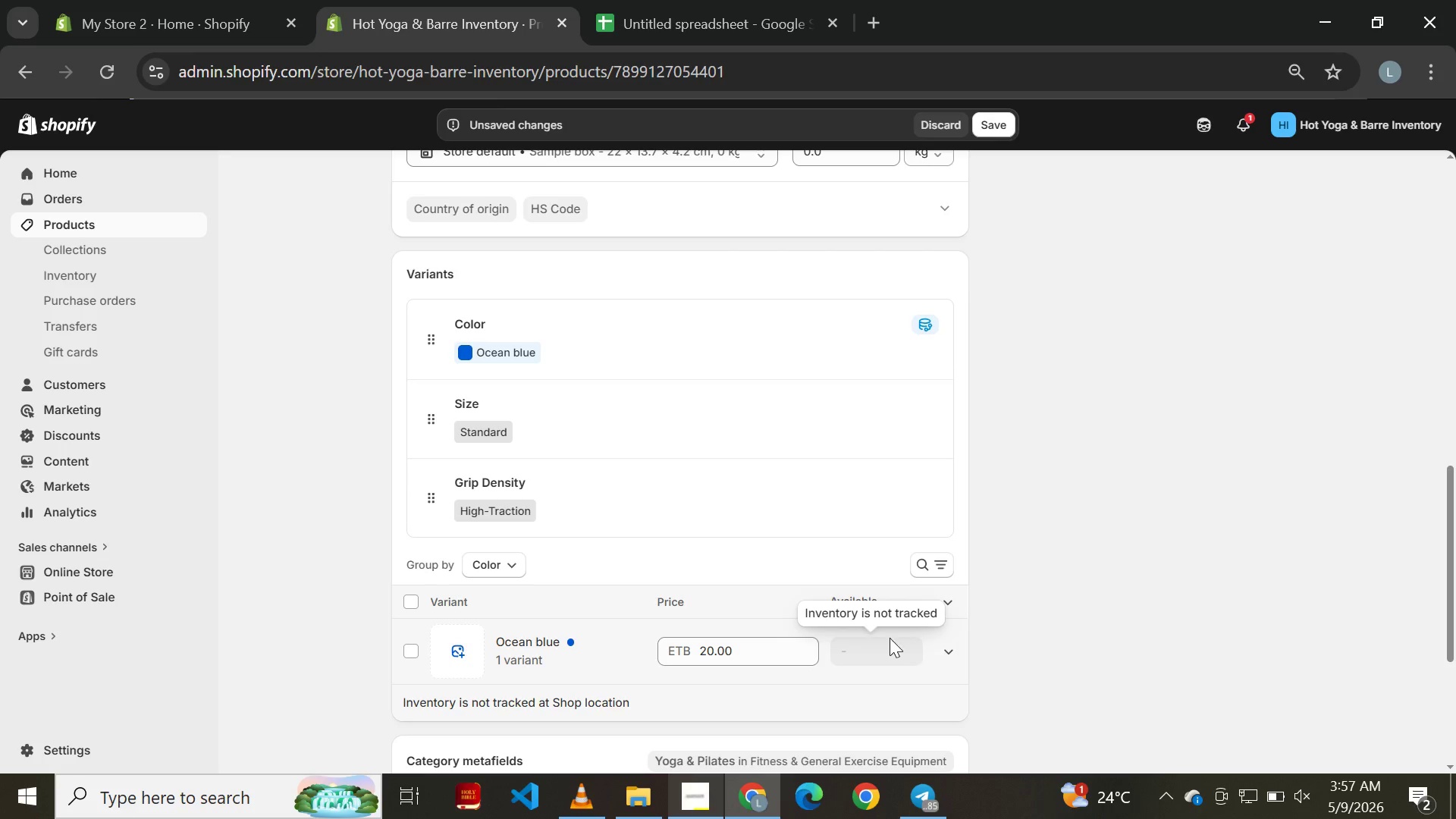 
mouse_move([734, 518])
 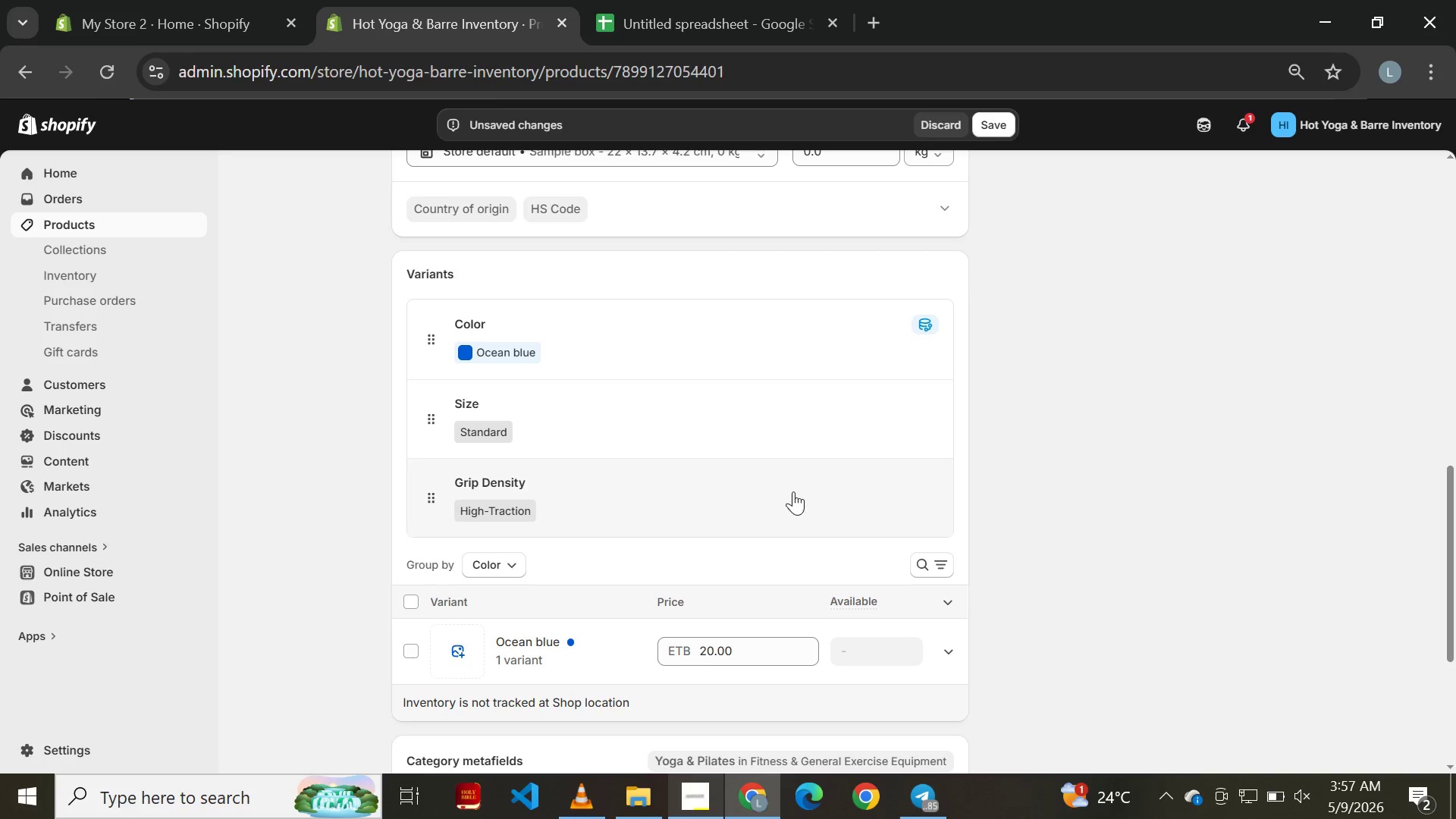 
mouse_move([799, 462])
 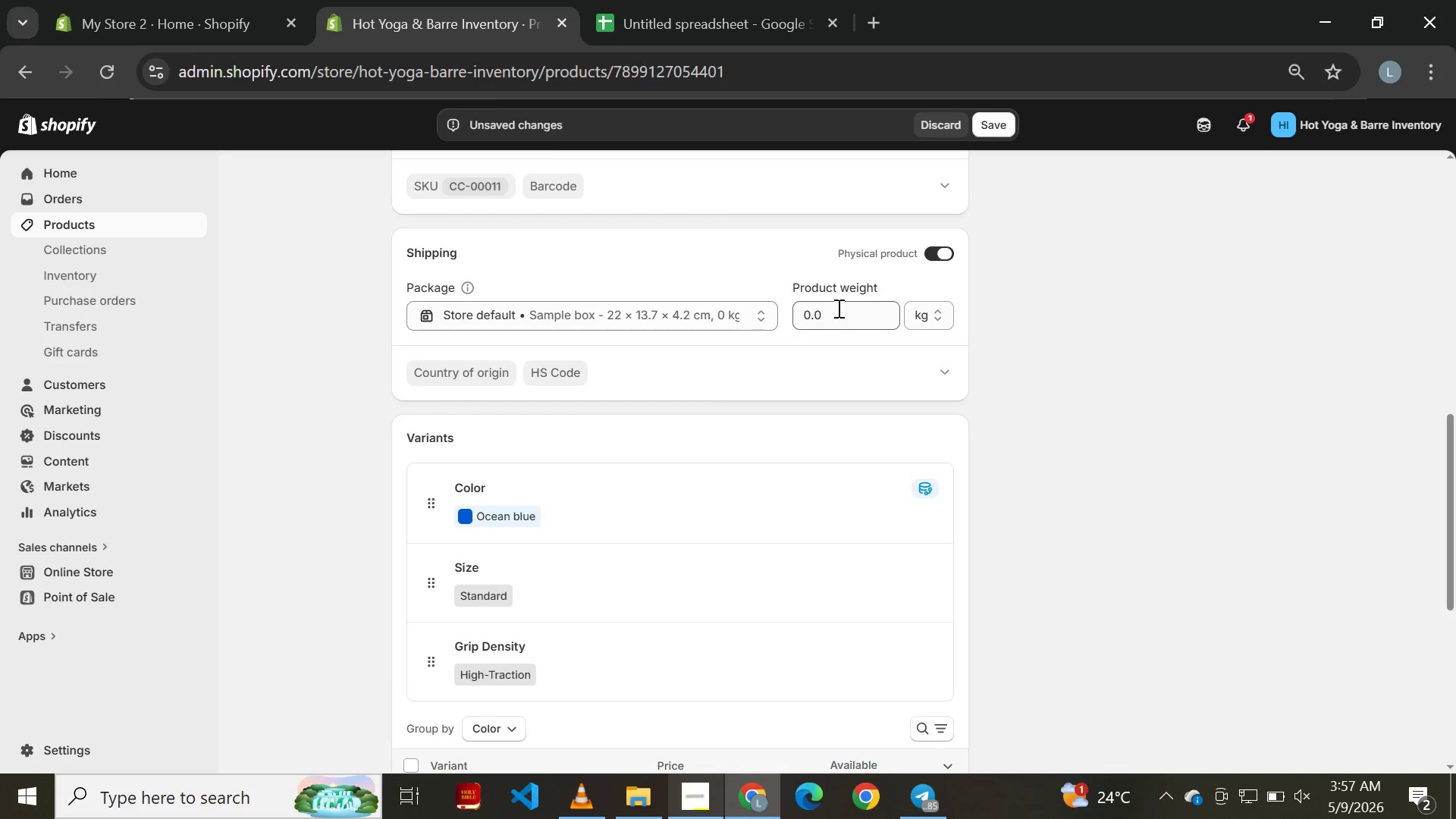 
left_click([837, 308])
 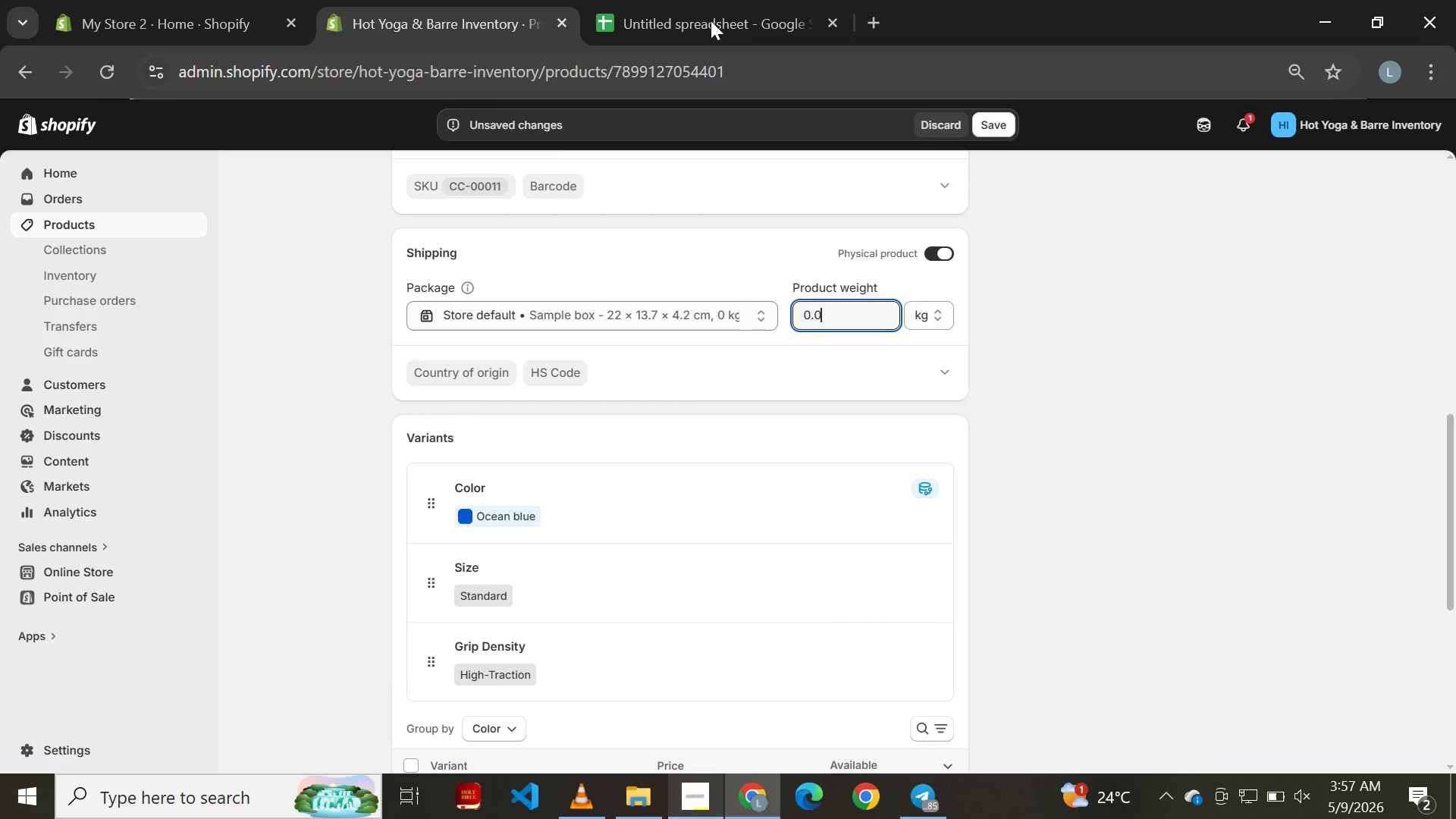 
left_click([711, 8])
 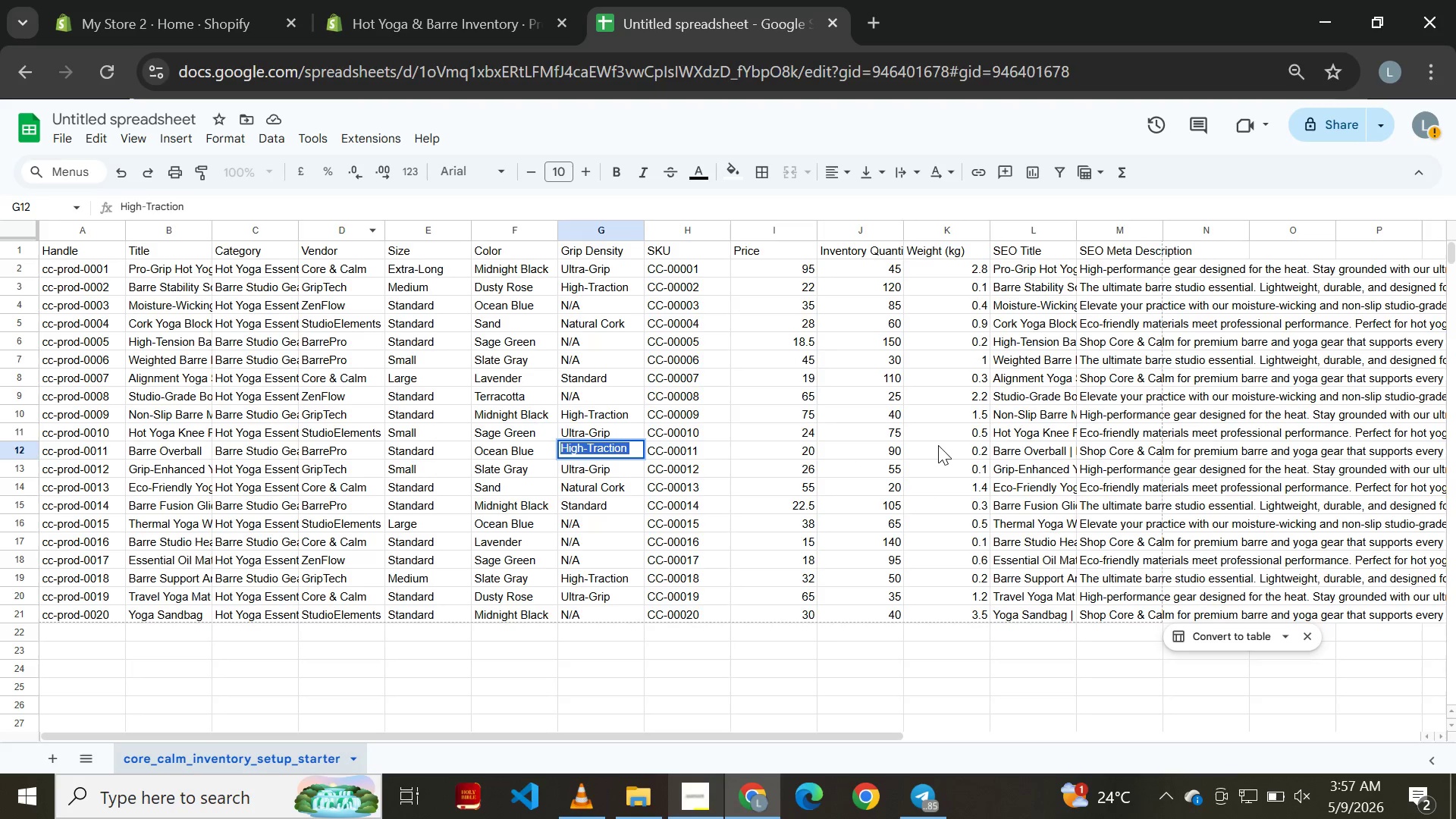 
double_click([938, 445])
 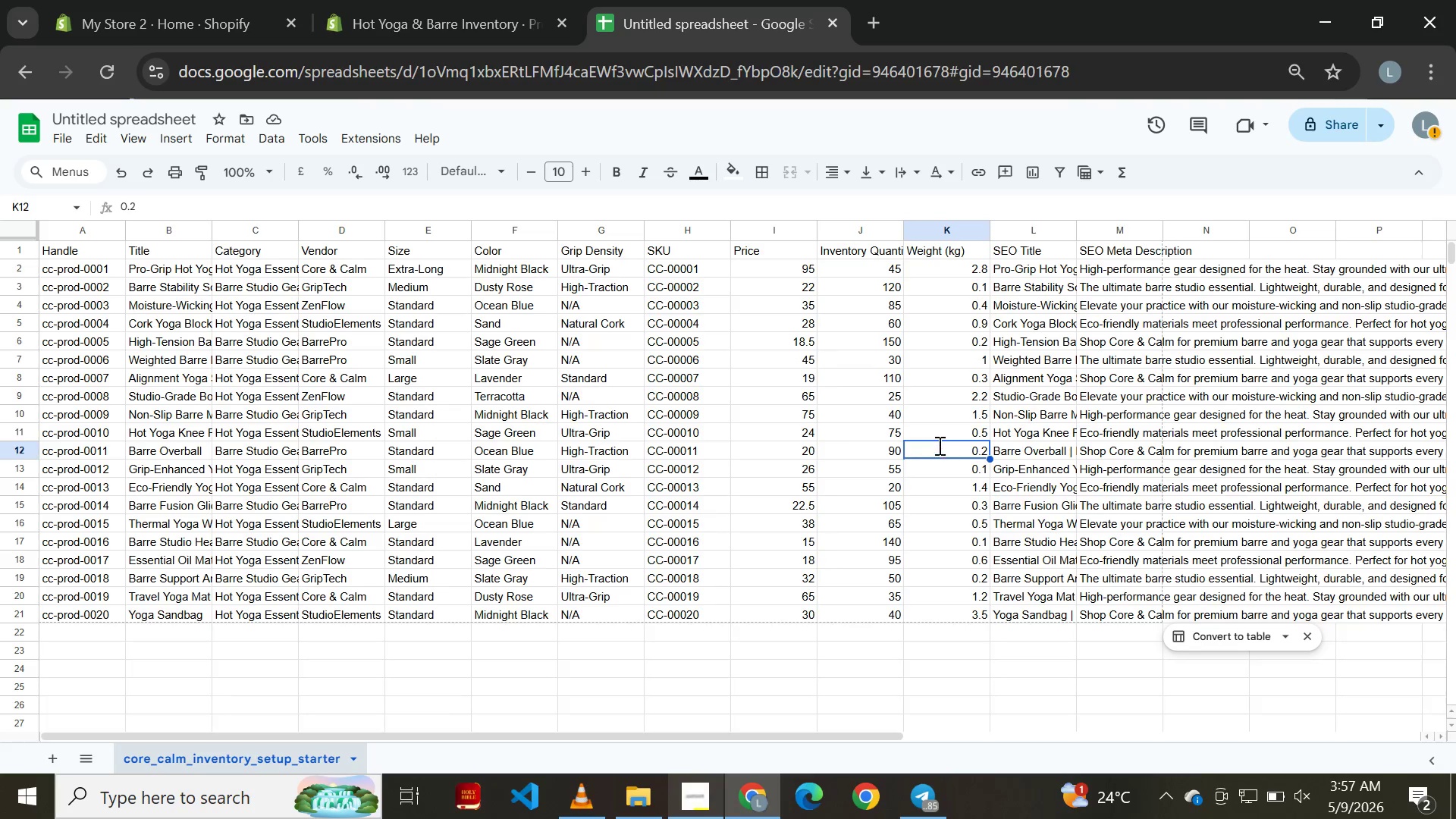 
triple_click([938, 445])
 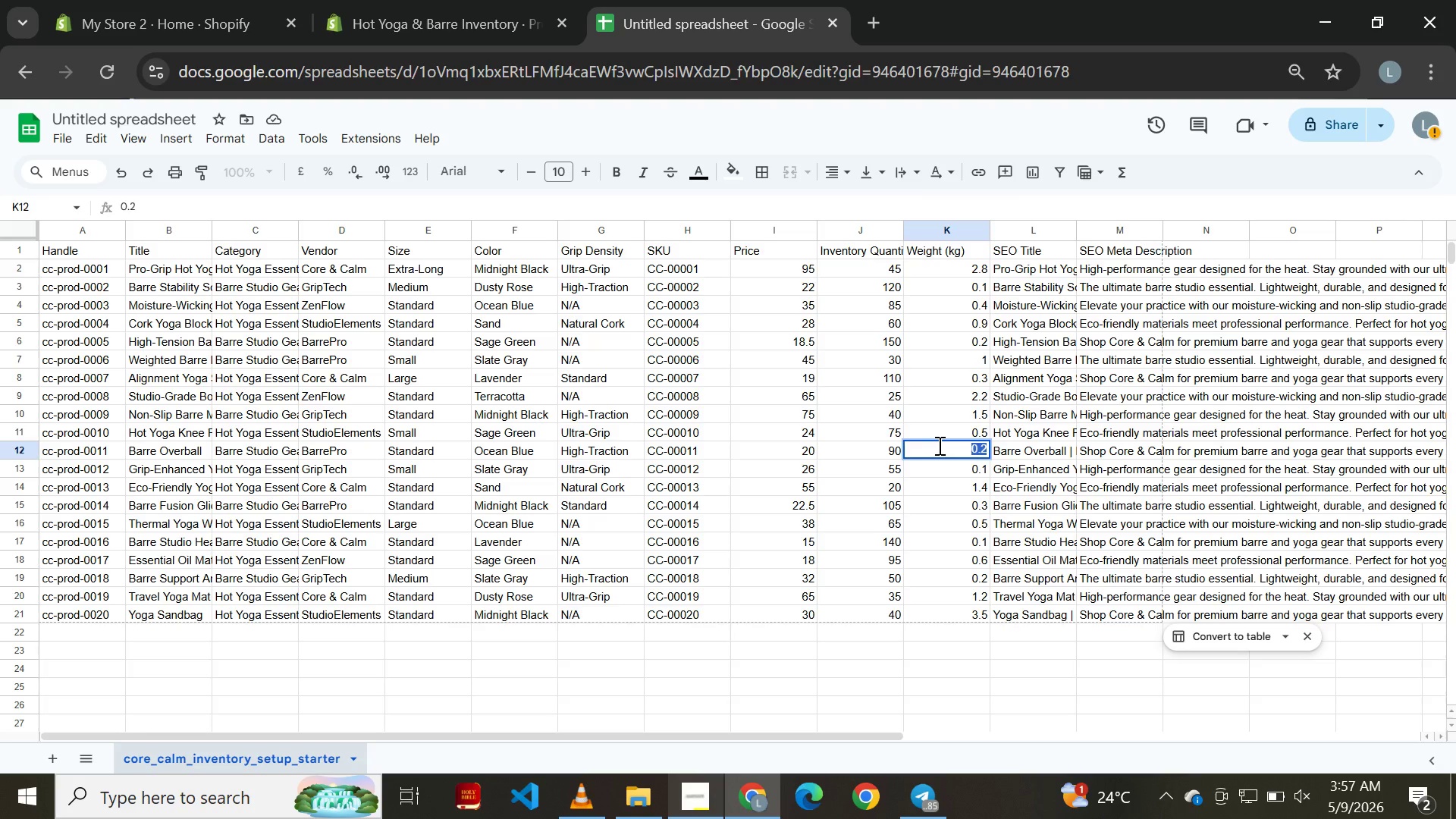 
key(Control+A)
 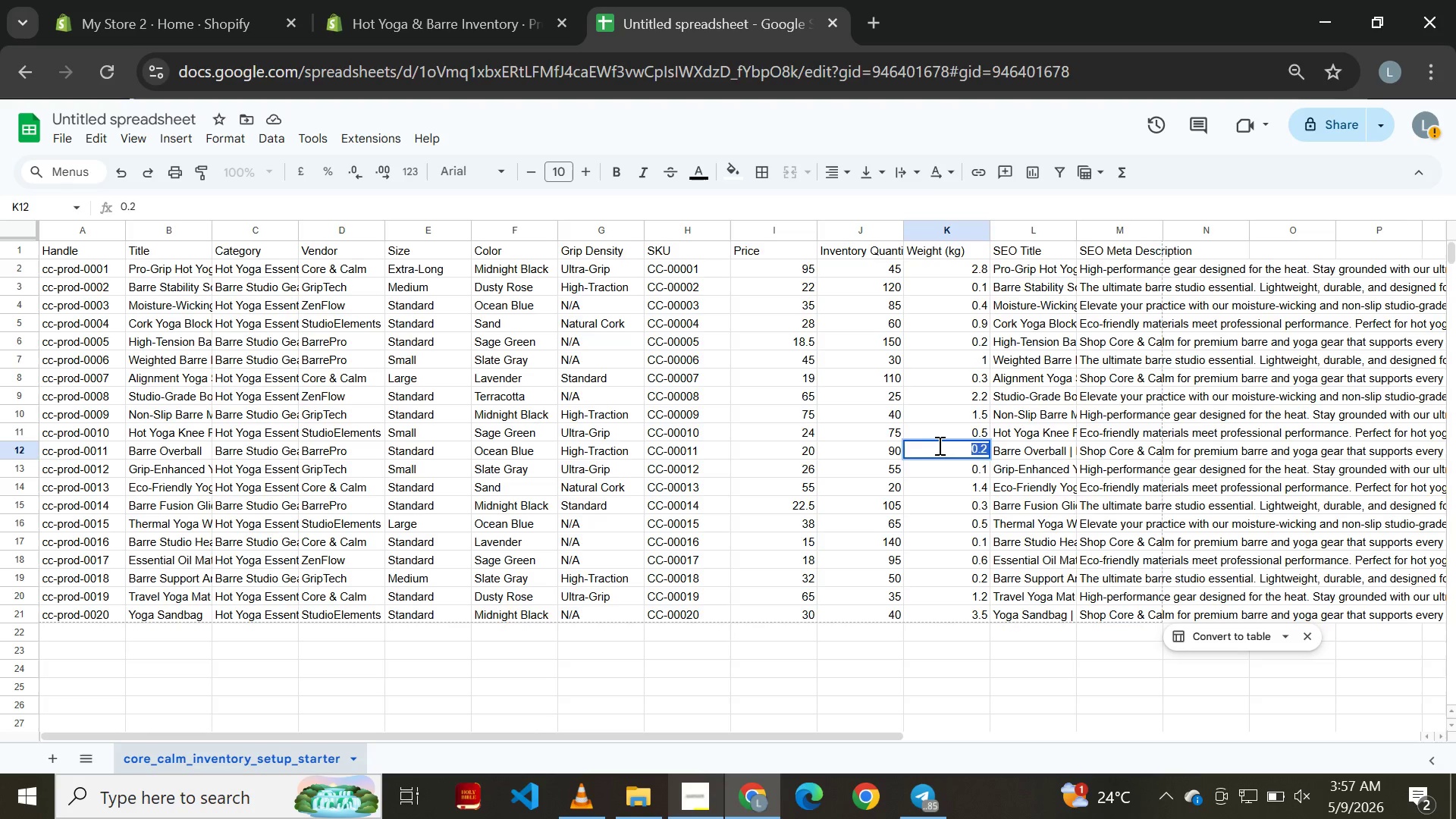 
key(Control+C)
 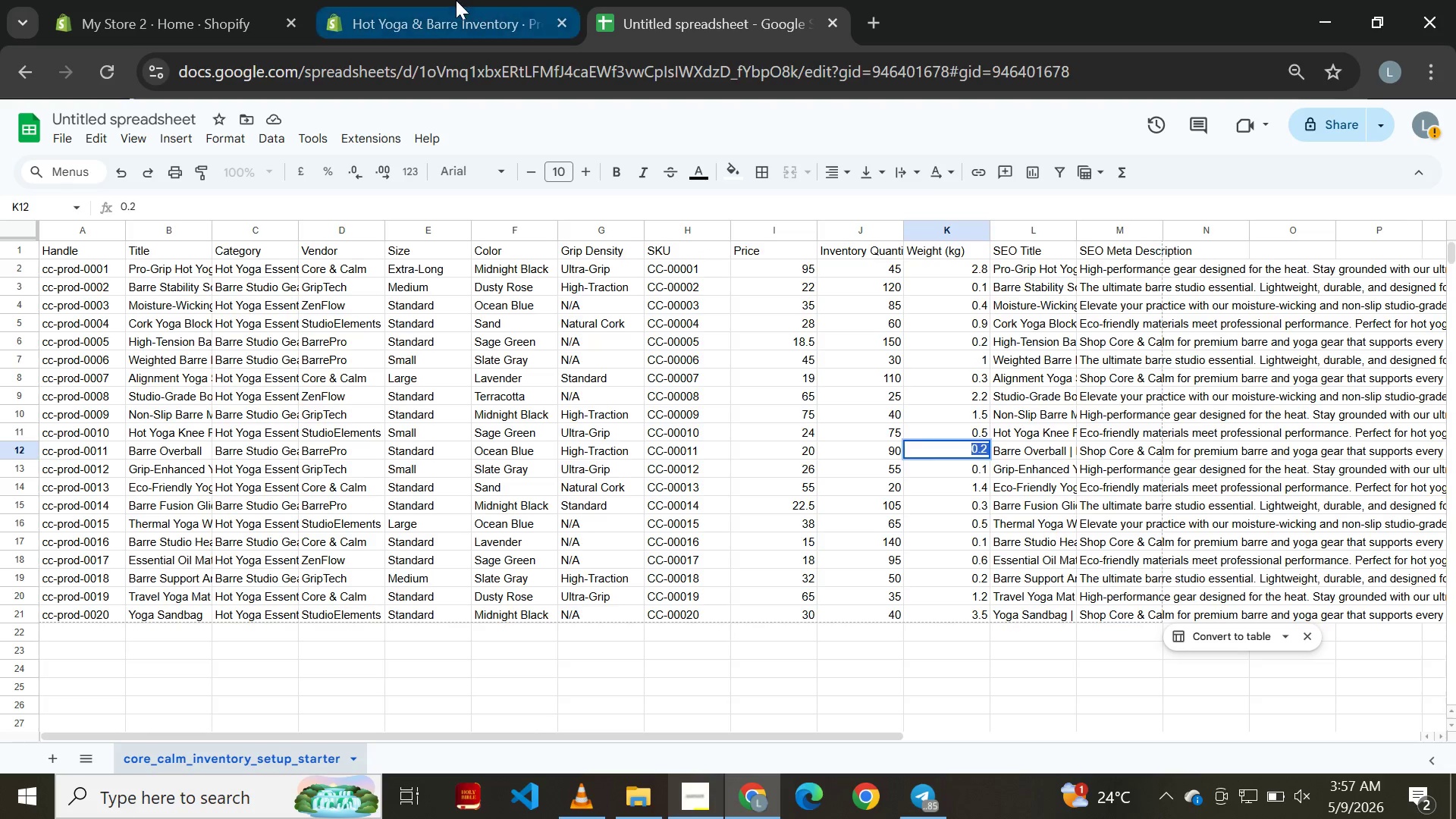 
left_click([451, 0])
 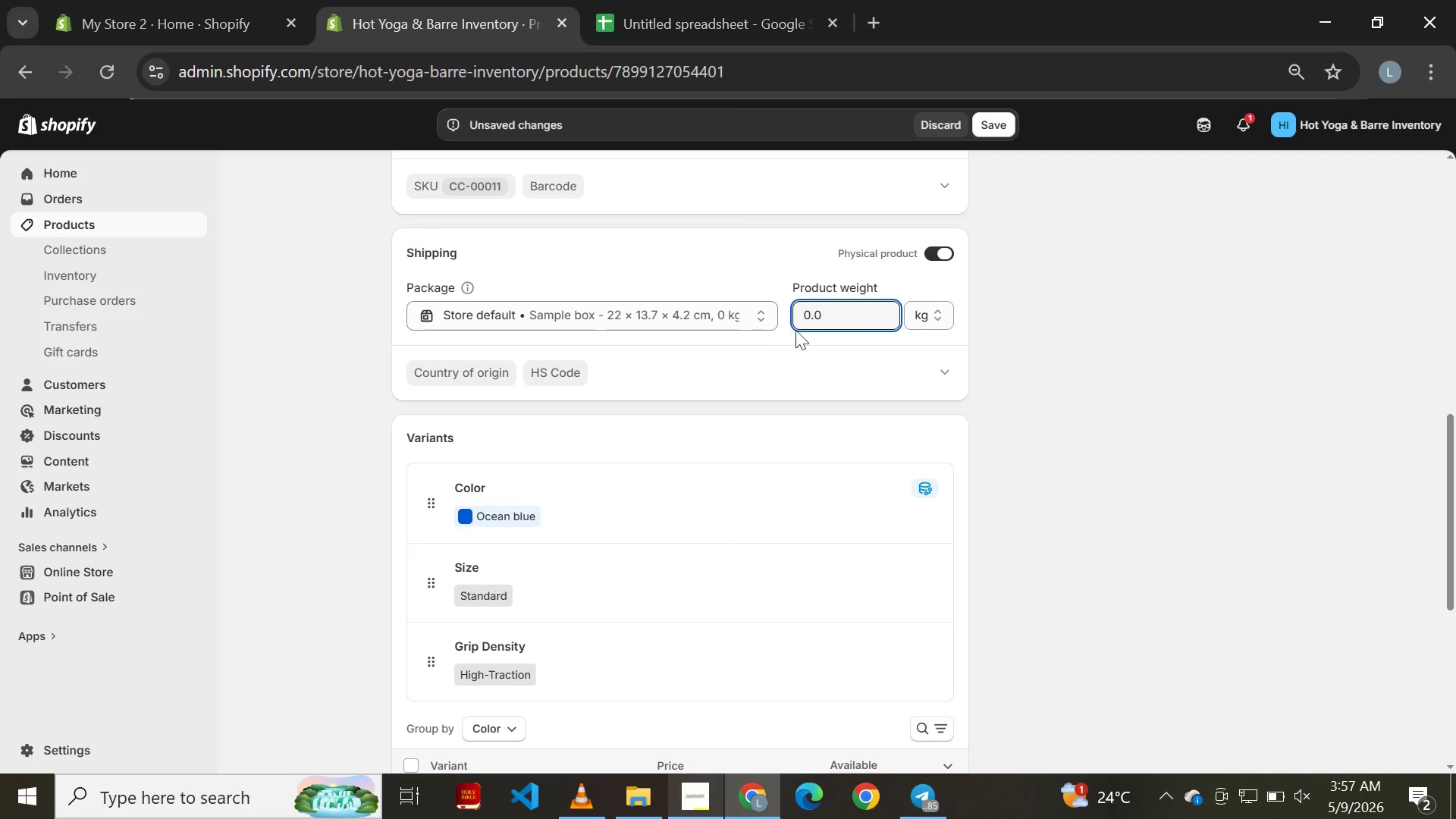 
left_click([839, 321])
 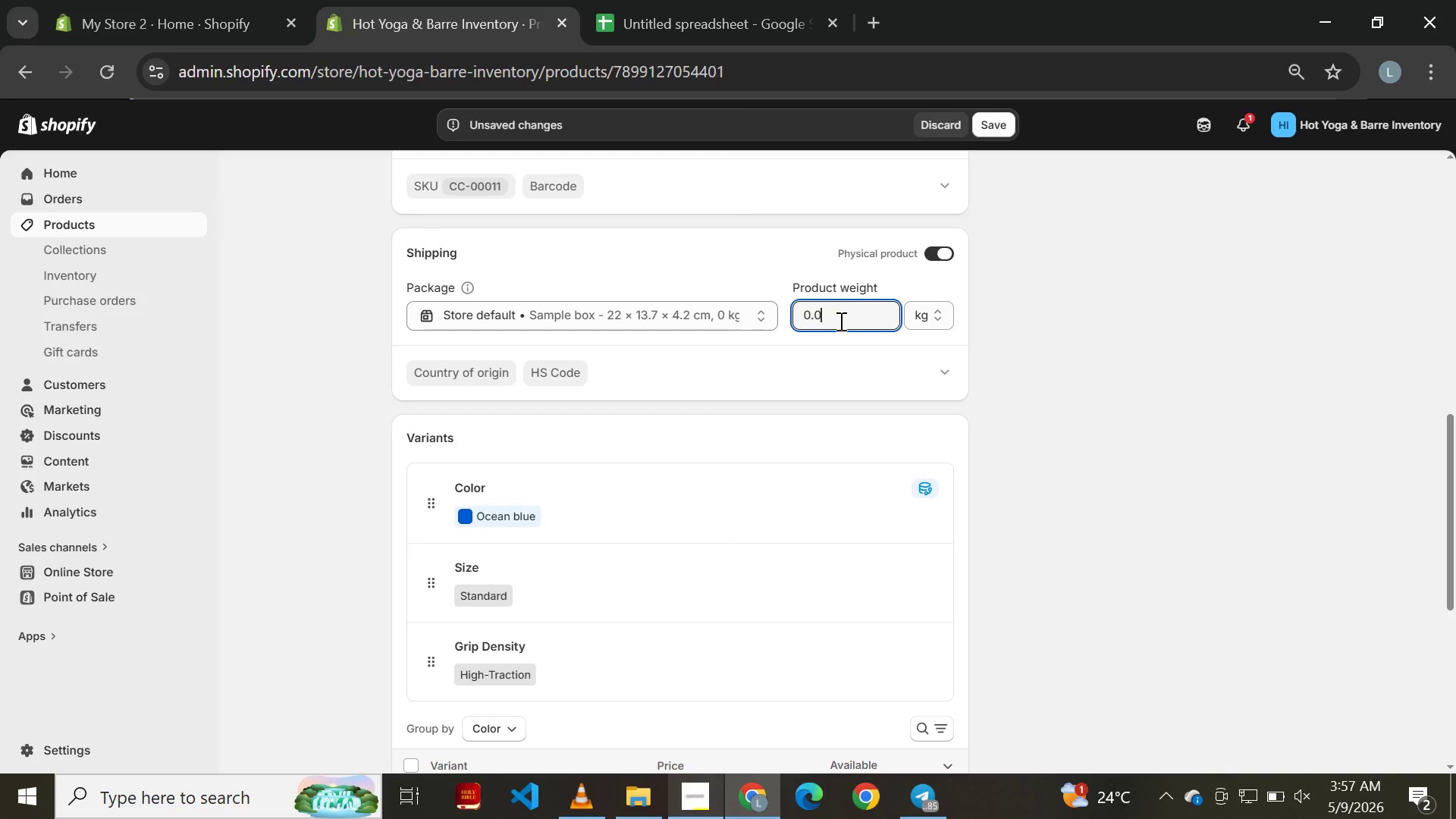 
key(Control+A)
 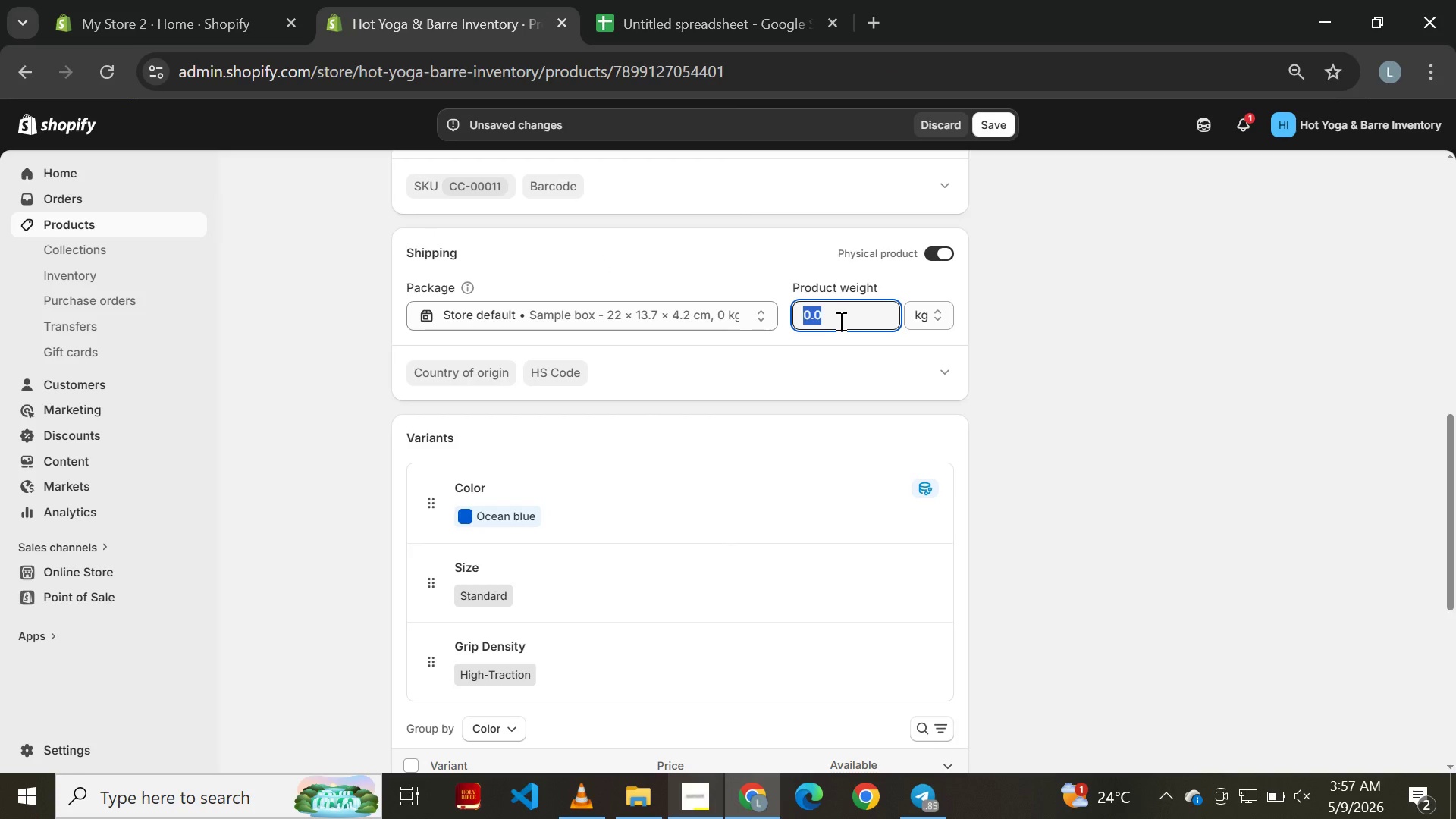 
key(Control+V)
 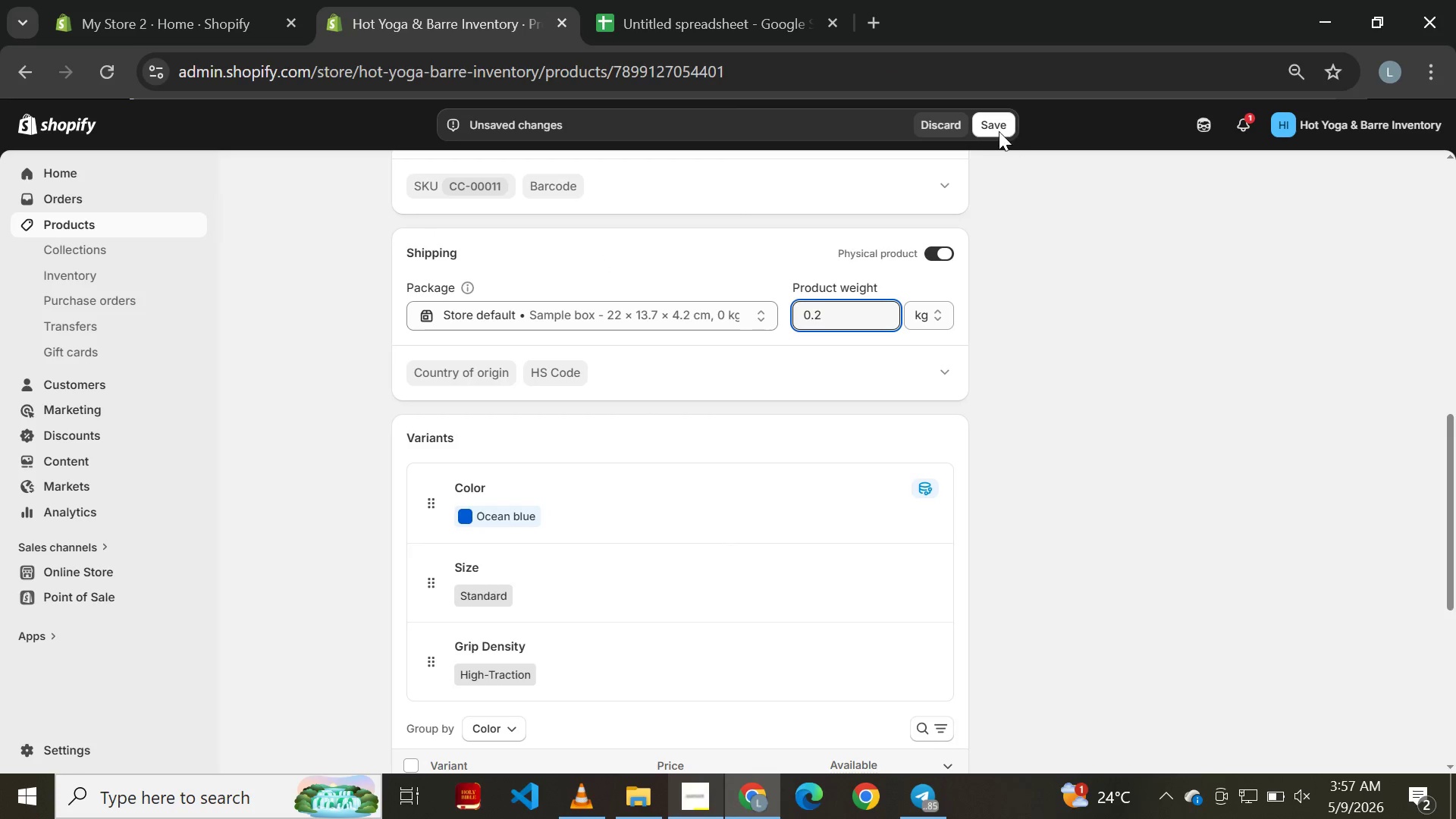 
left_click([998, 120])
 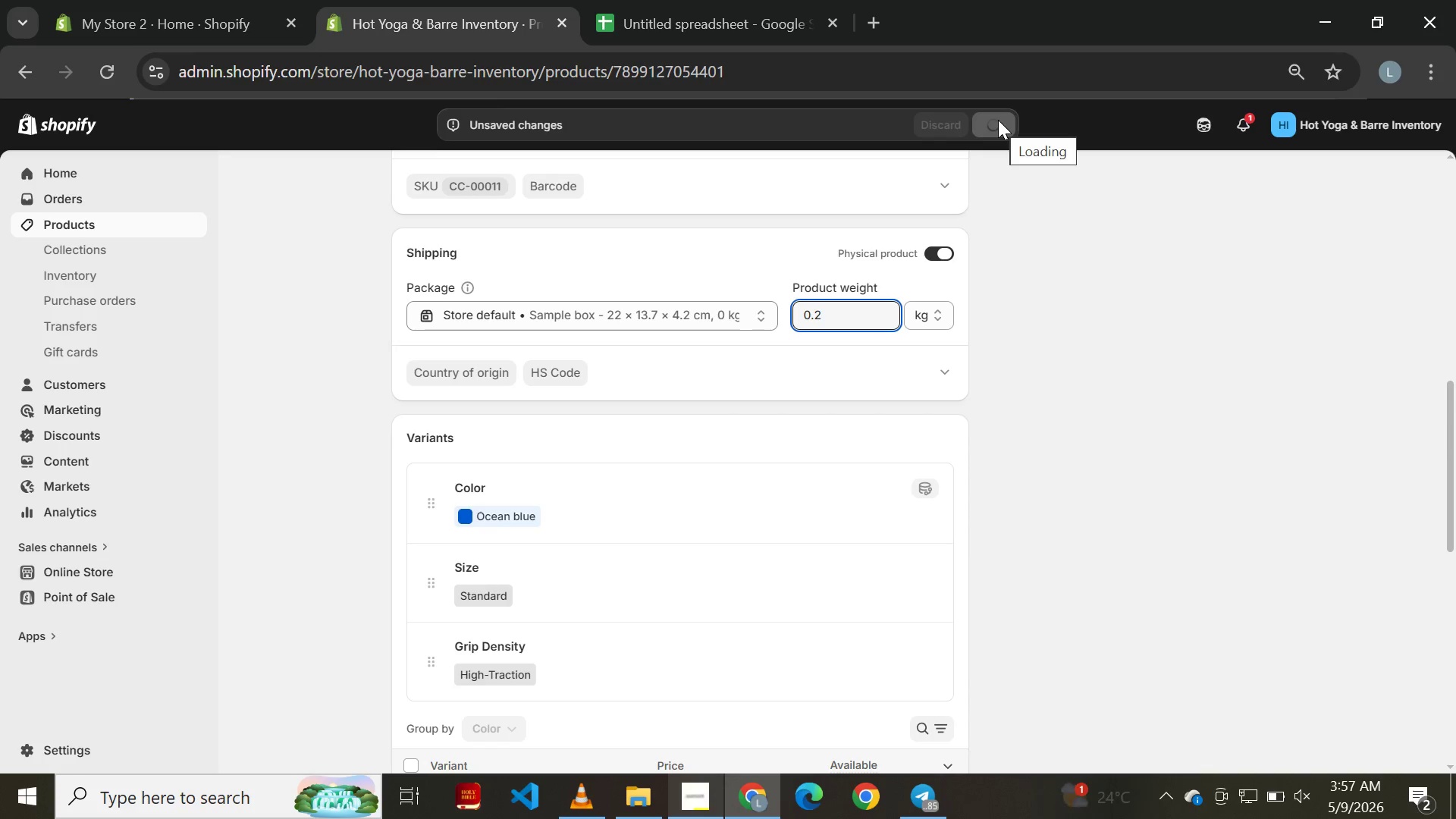 
wait(10.49)
 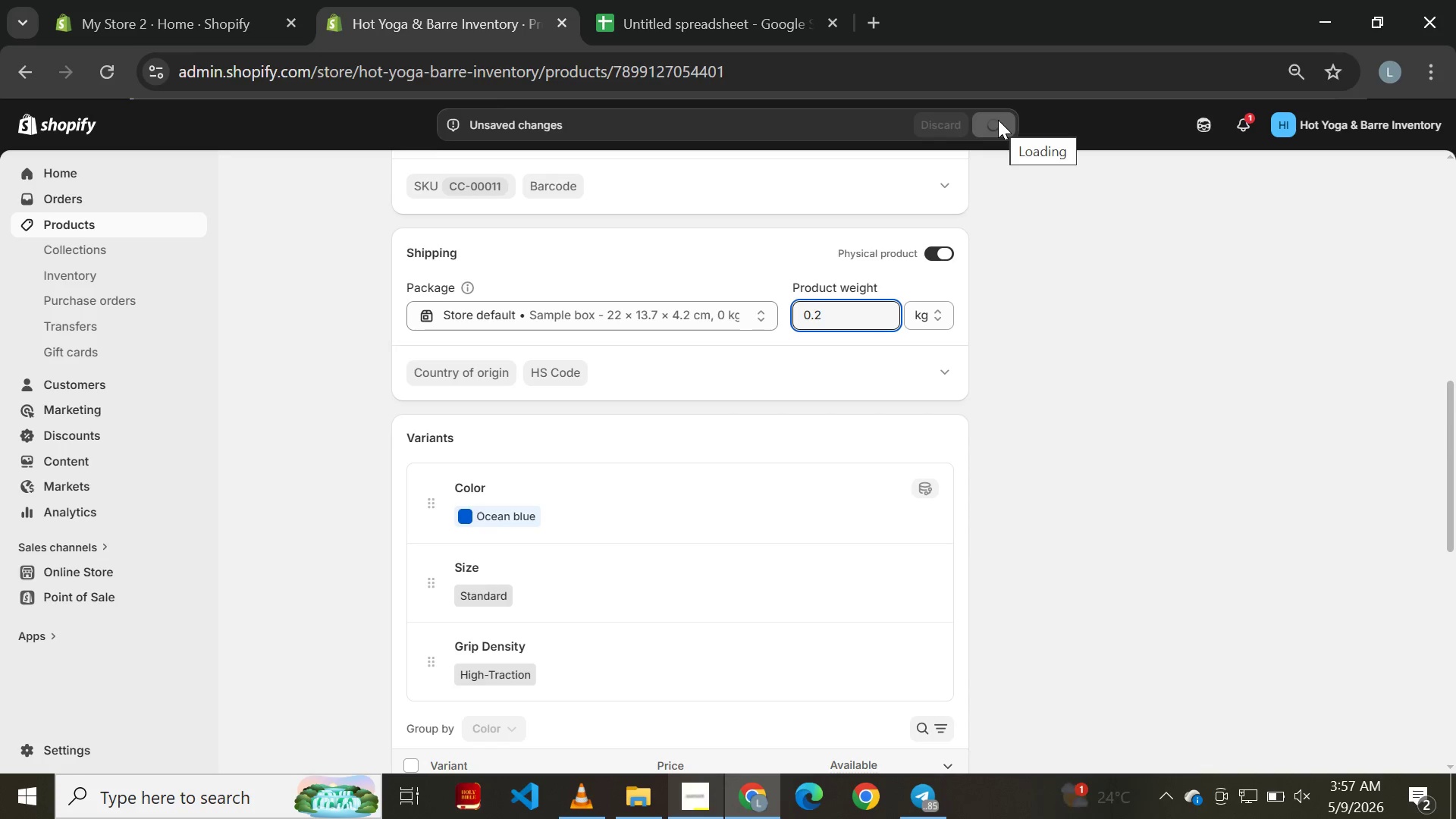 
left_click([30, 74])
 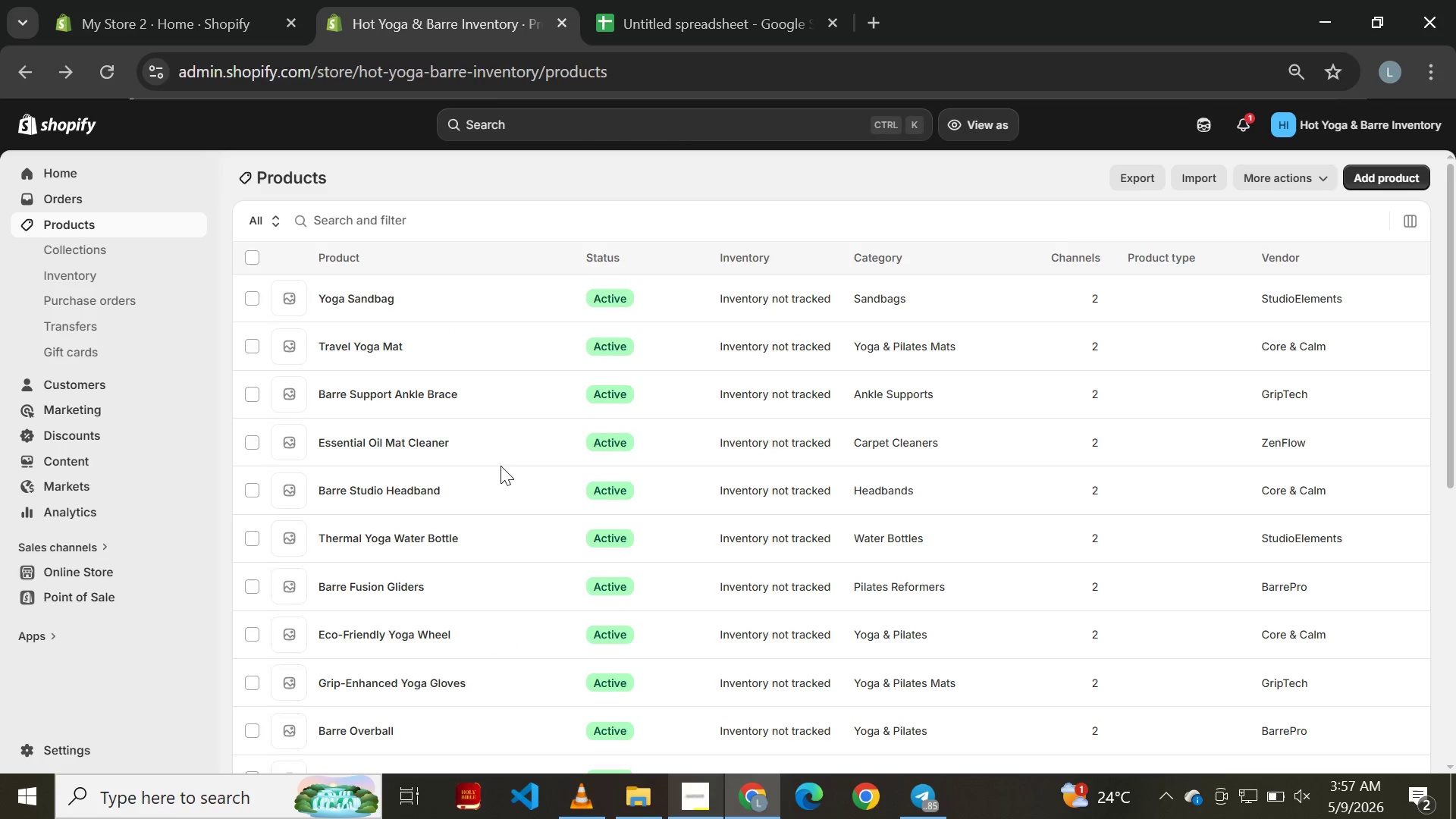 
left_click([668, 1])
 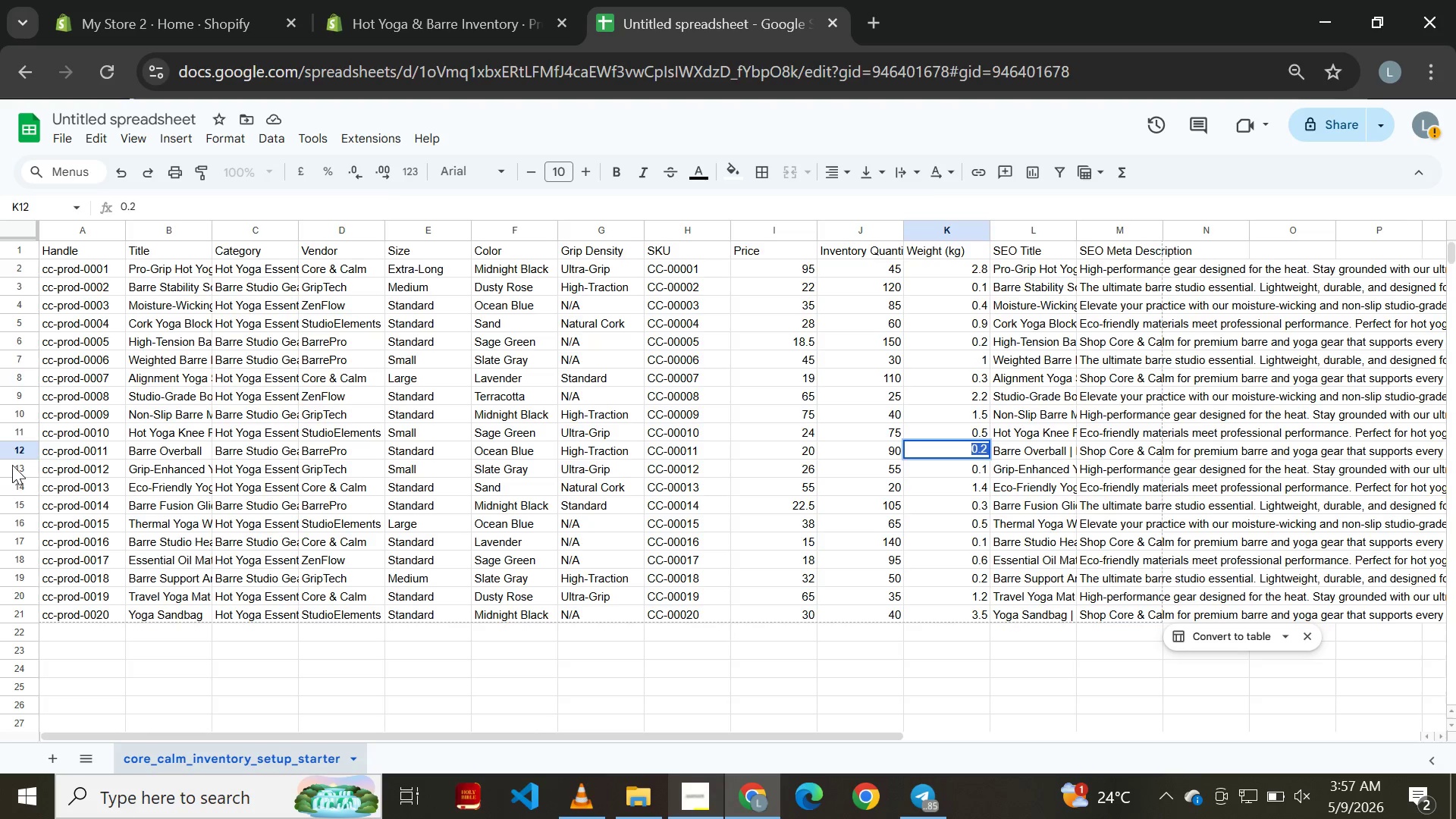 
left_click([19, 469])
 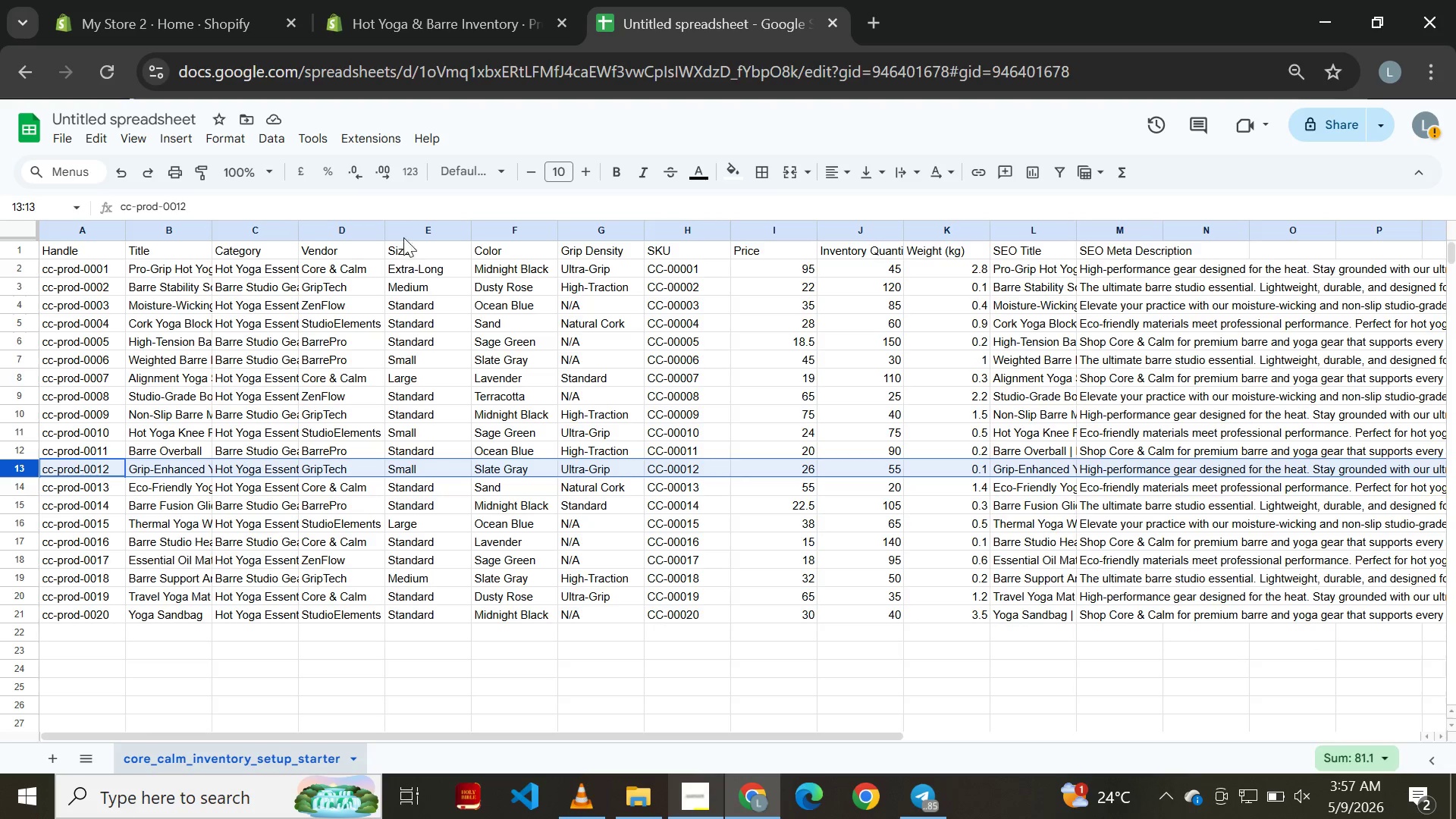 
left_click([423, 24])
 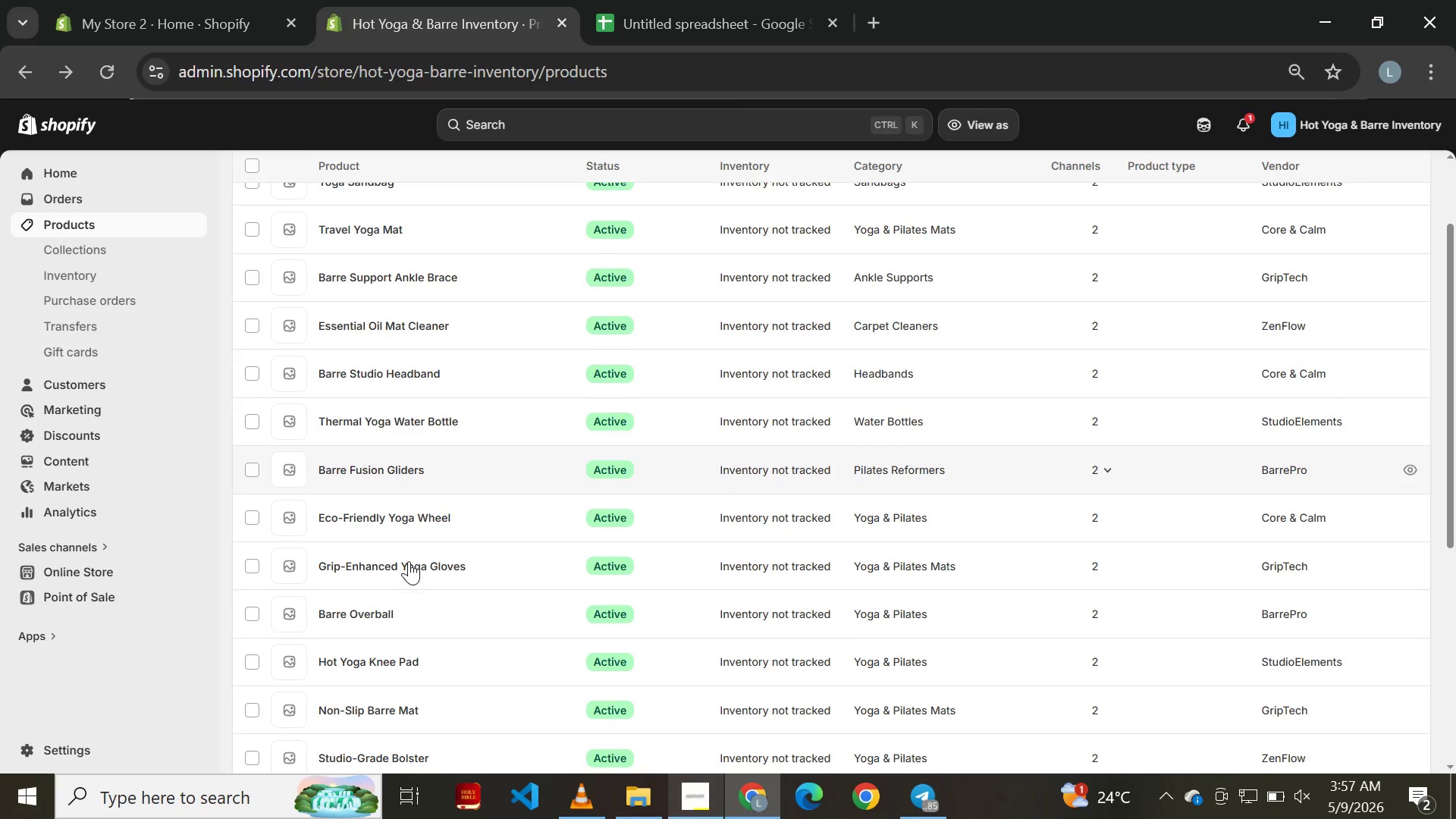 
left_click([400, 563])
 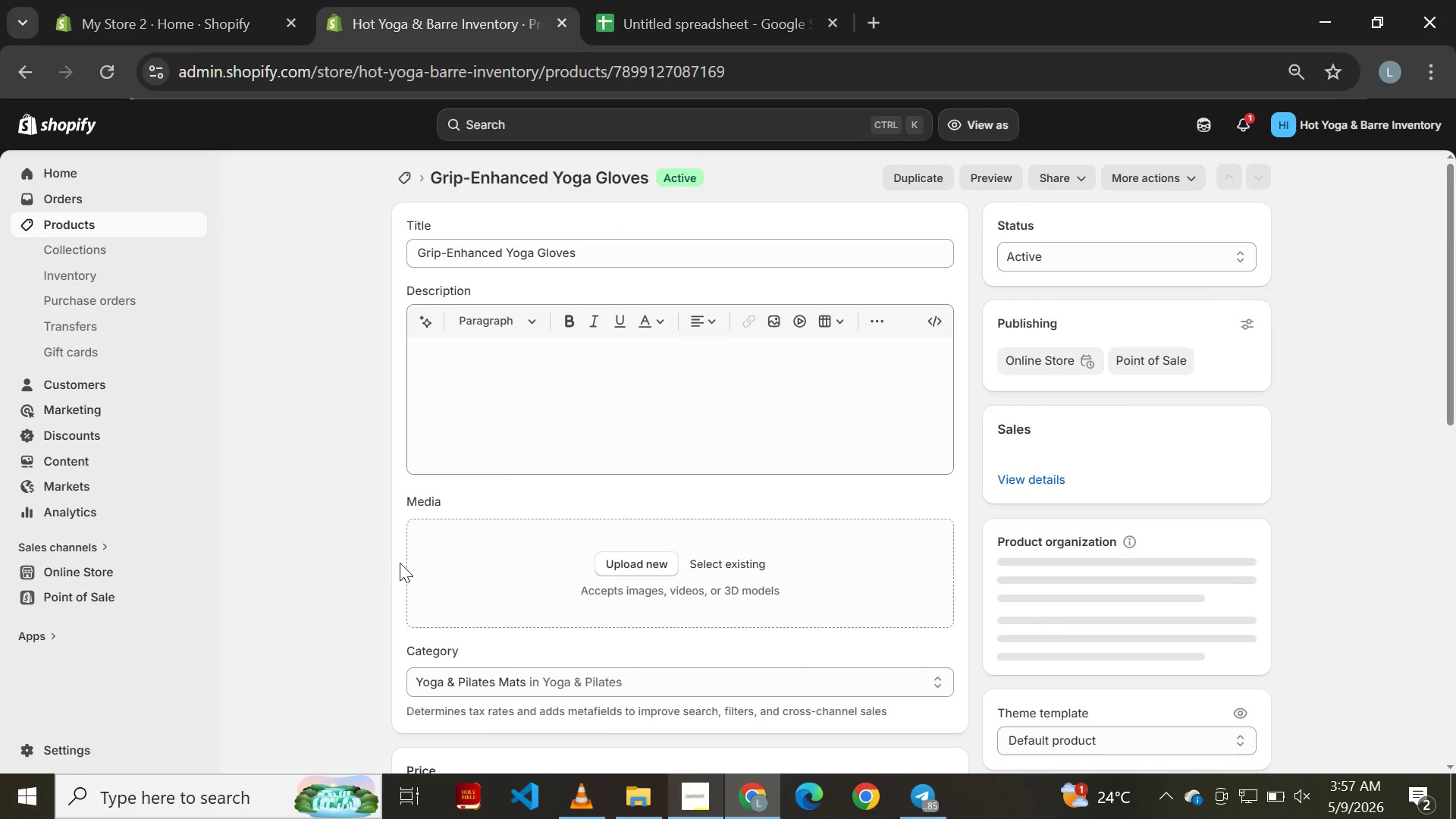 
wait(8.11)
 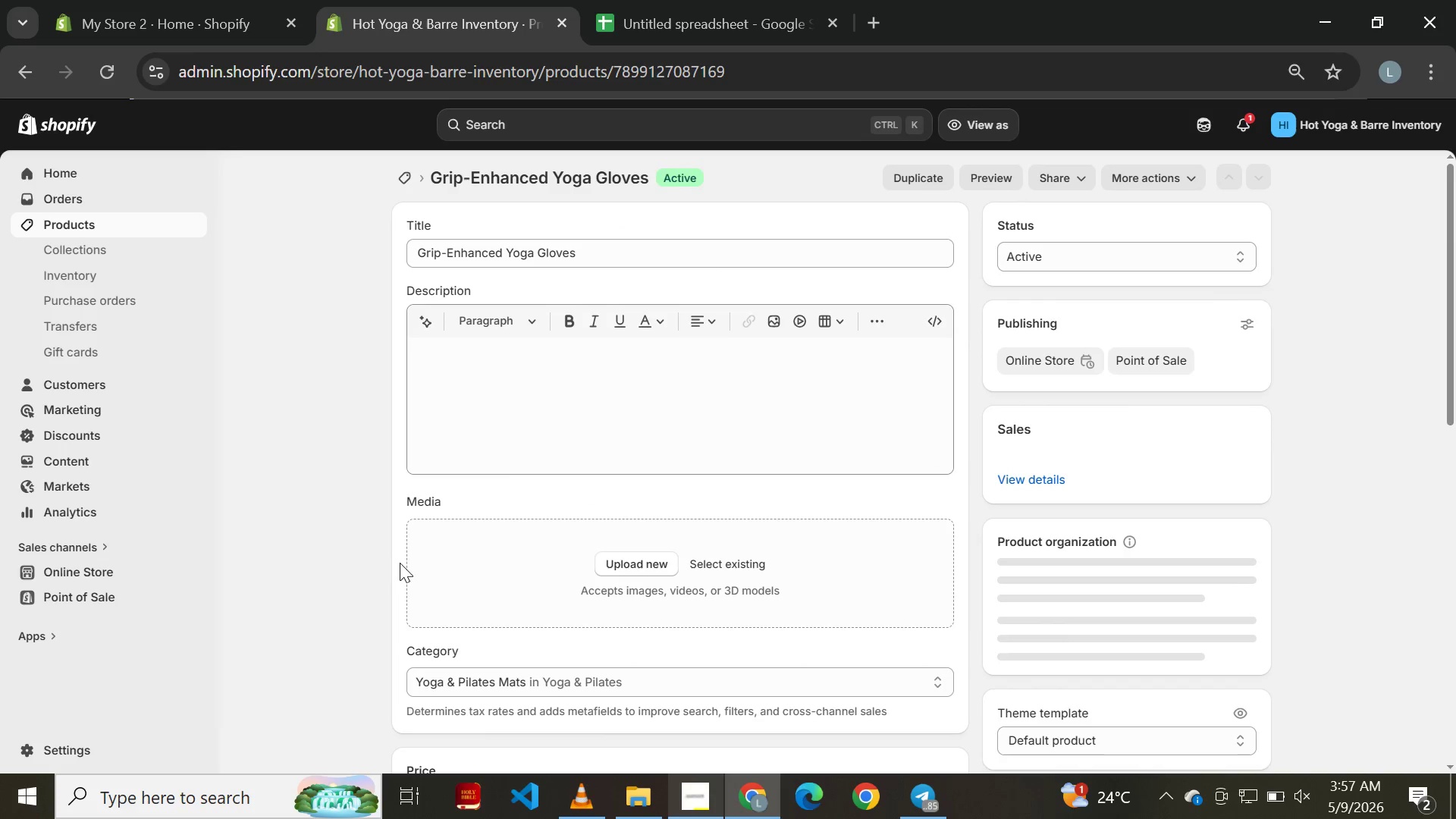 
left_click([470, 483])
 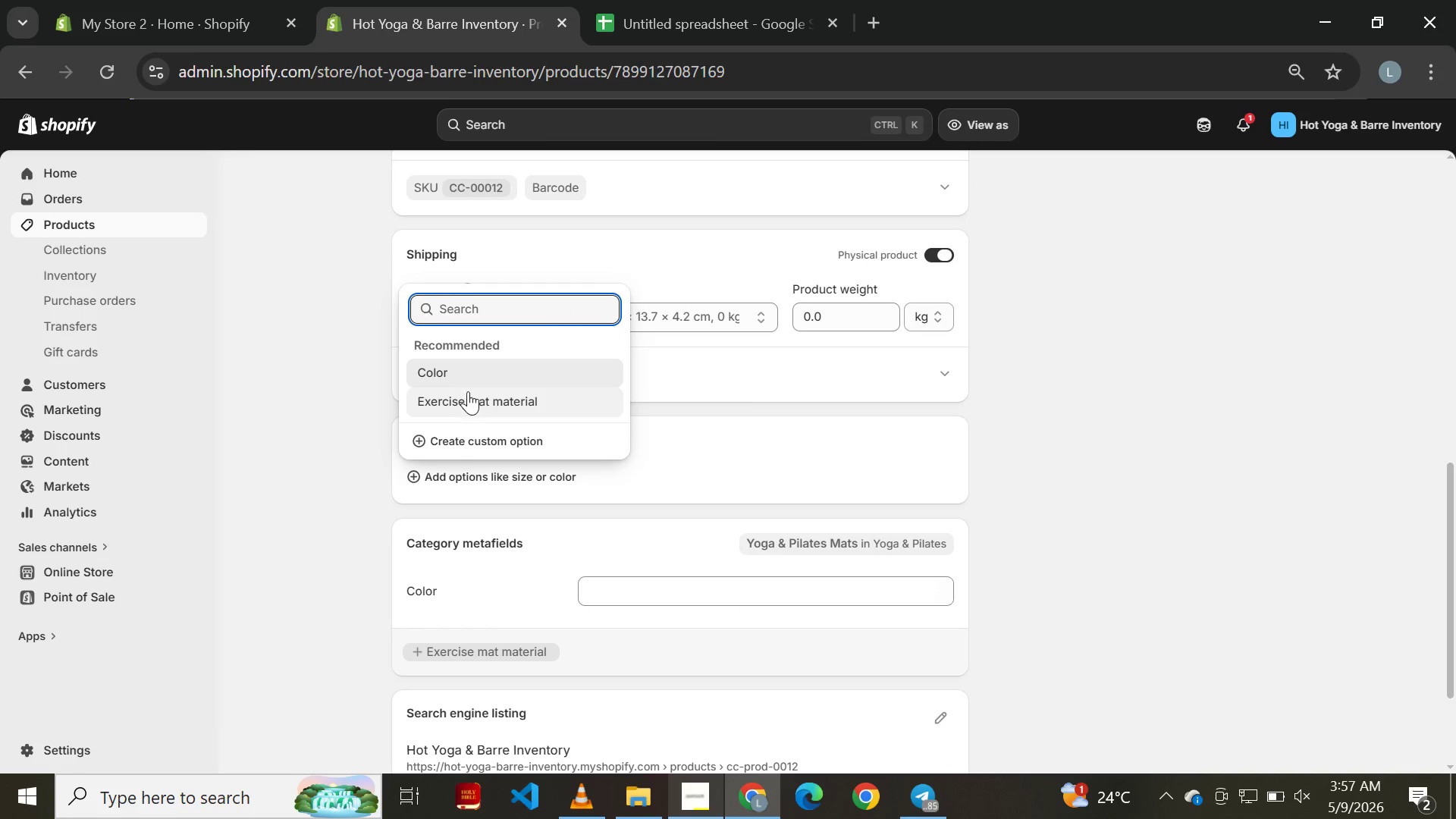 
left_click([468, 372])
 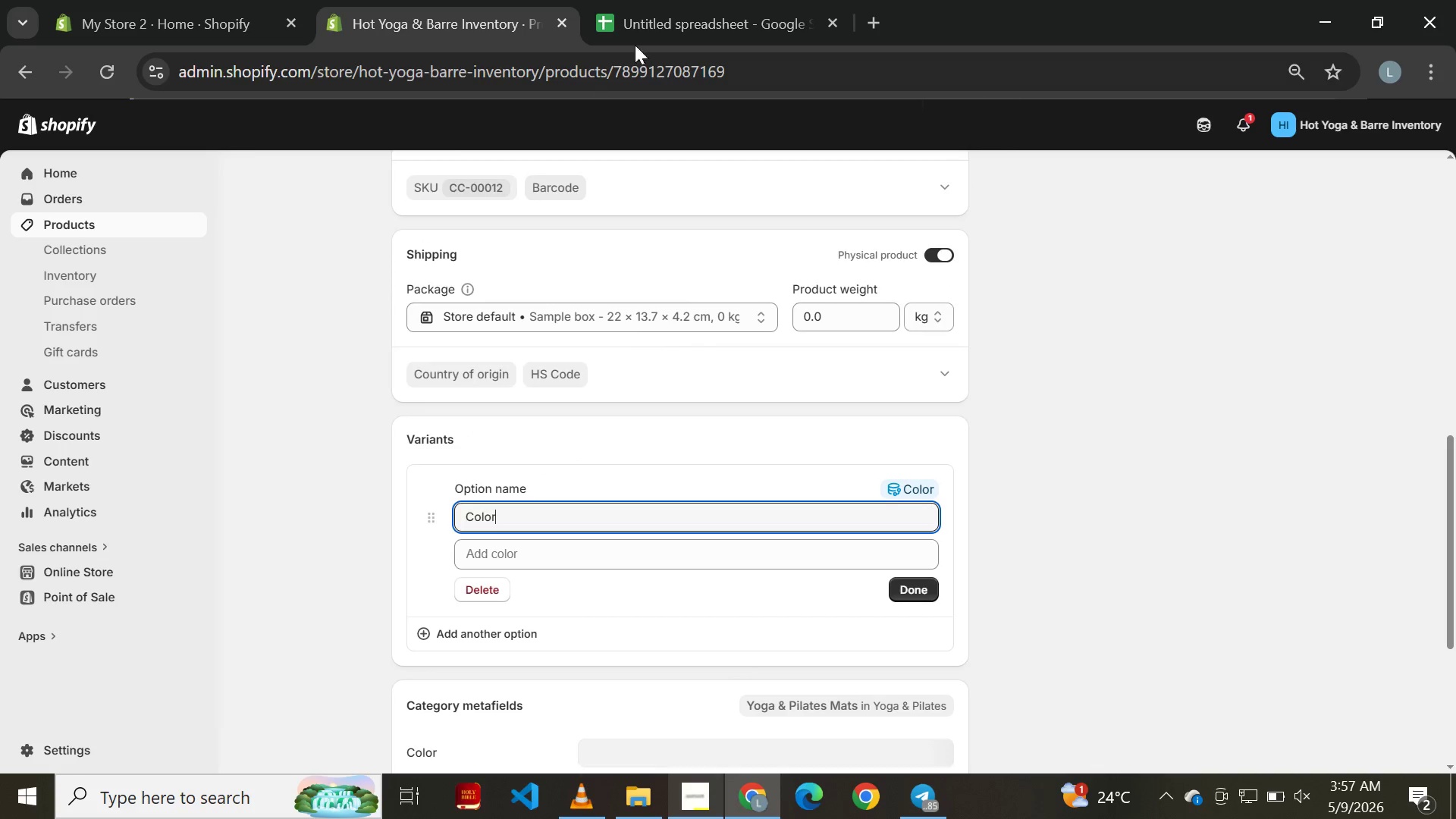 
left_click([677, 8])
 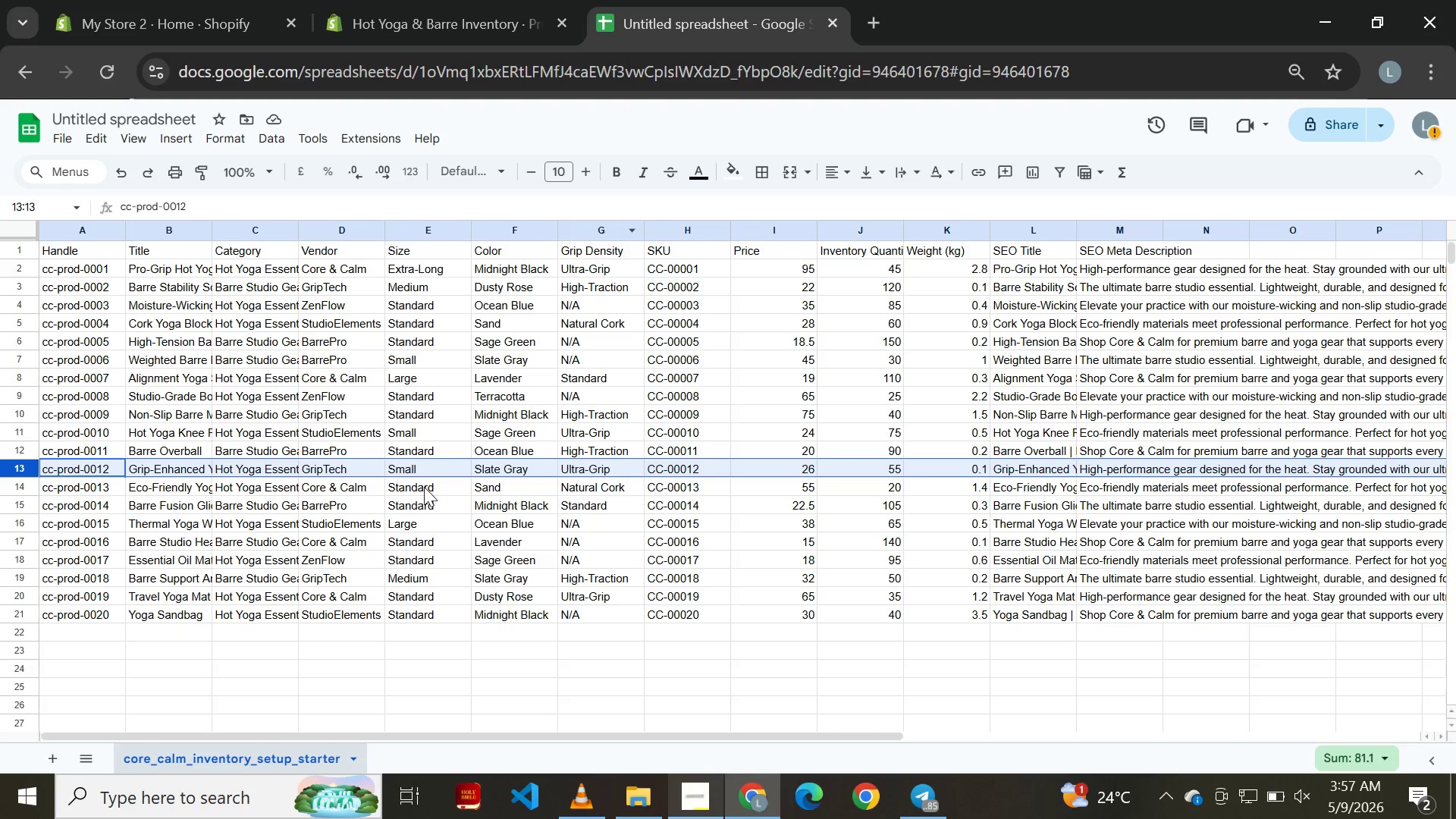 
left_click([466, 0])
 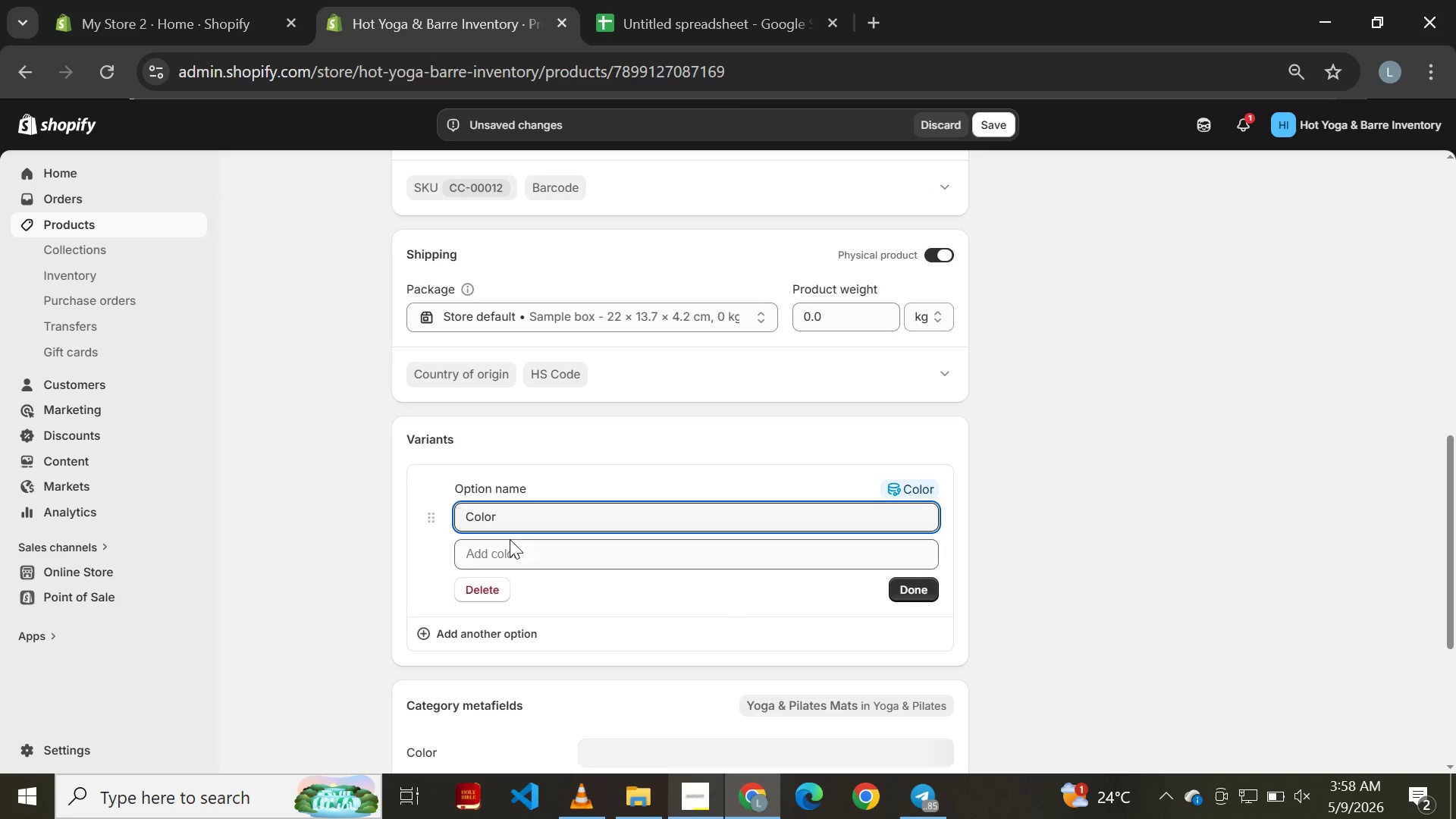 
left_click([516, 548])
 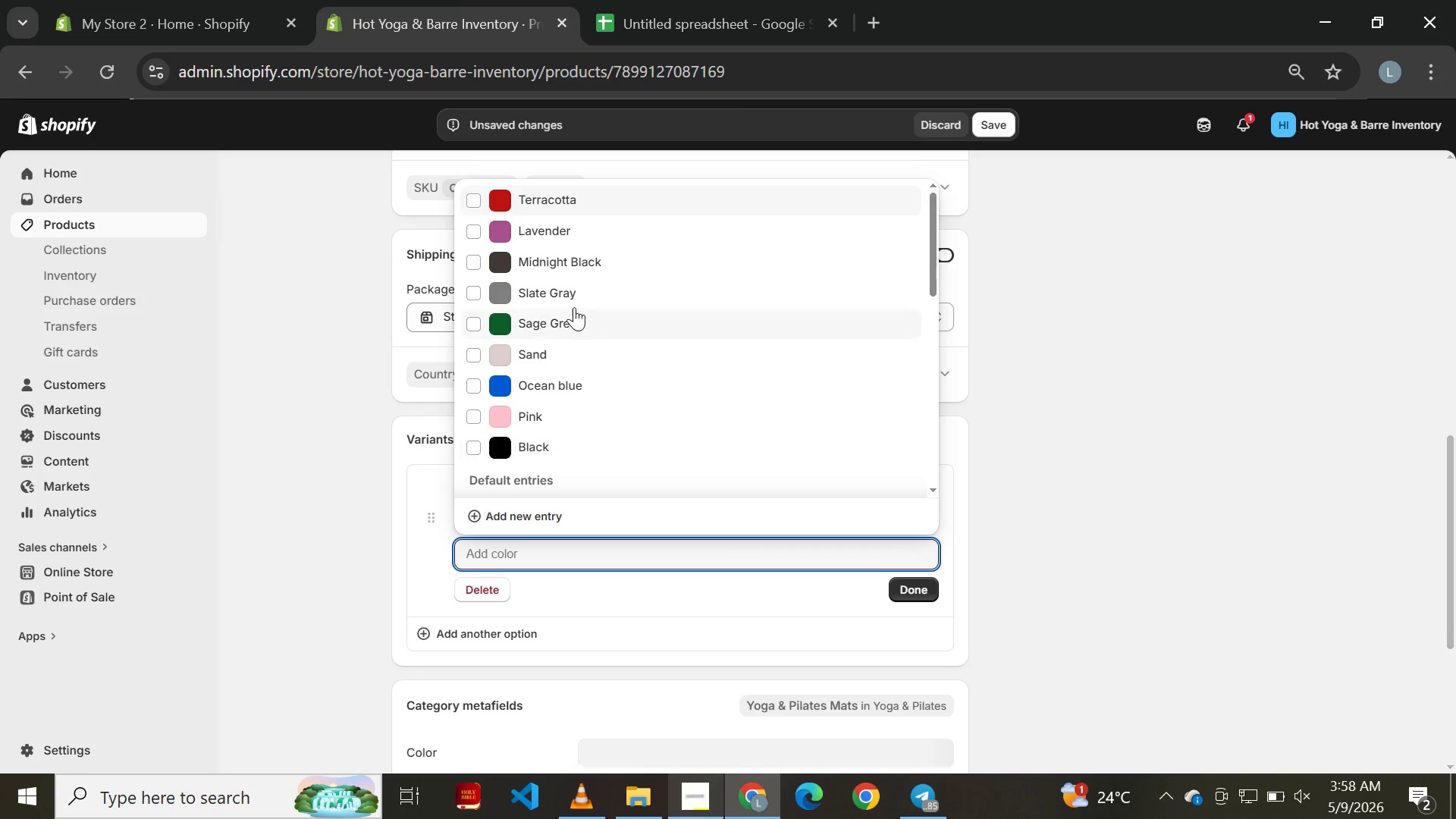 
left_click([574, 286])
 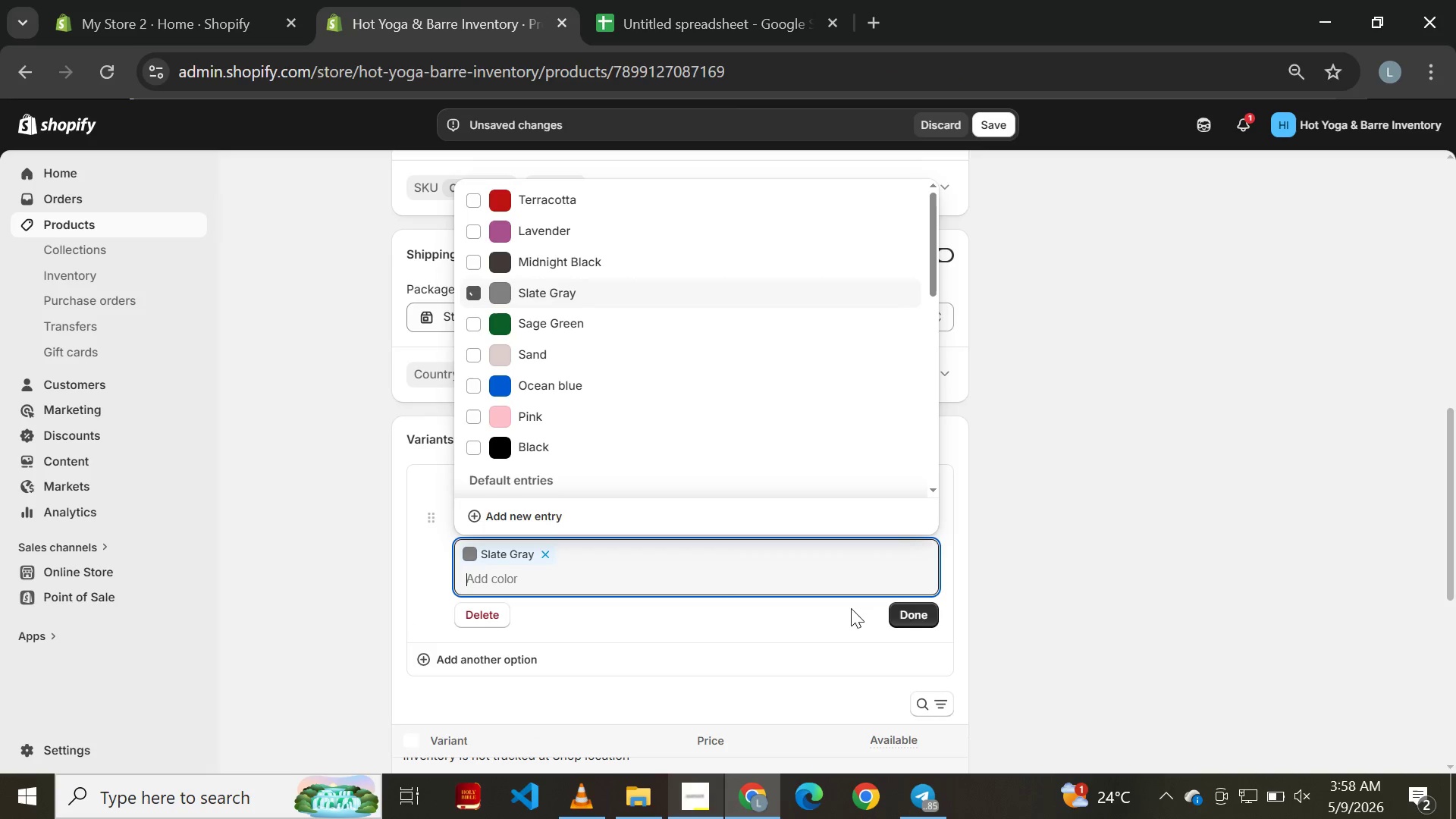 
left_click([911, 615])
 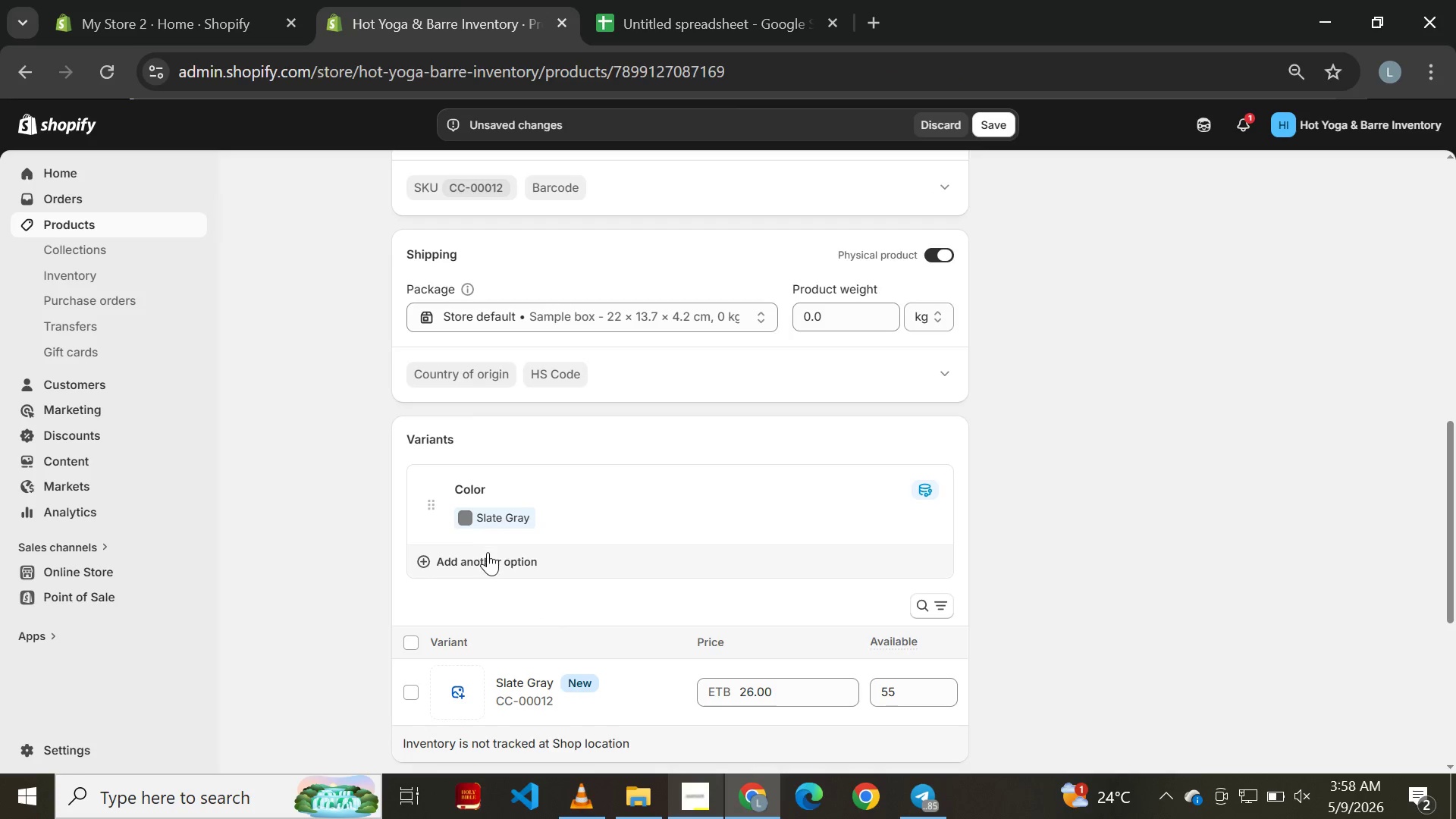 
left_click([488, 554])
 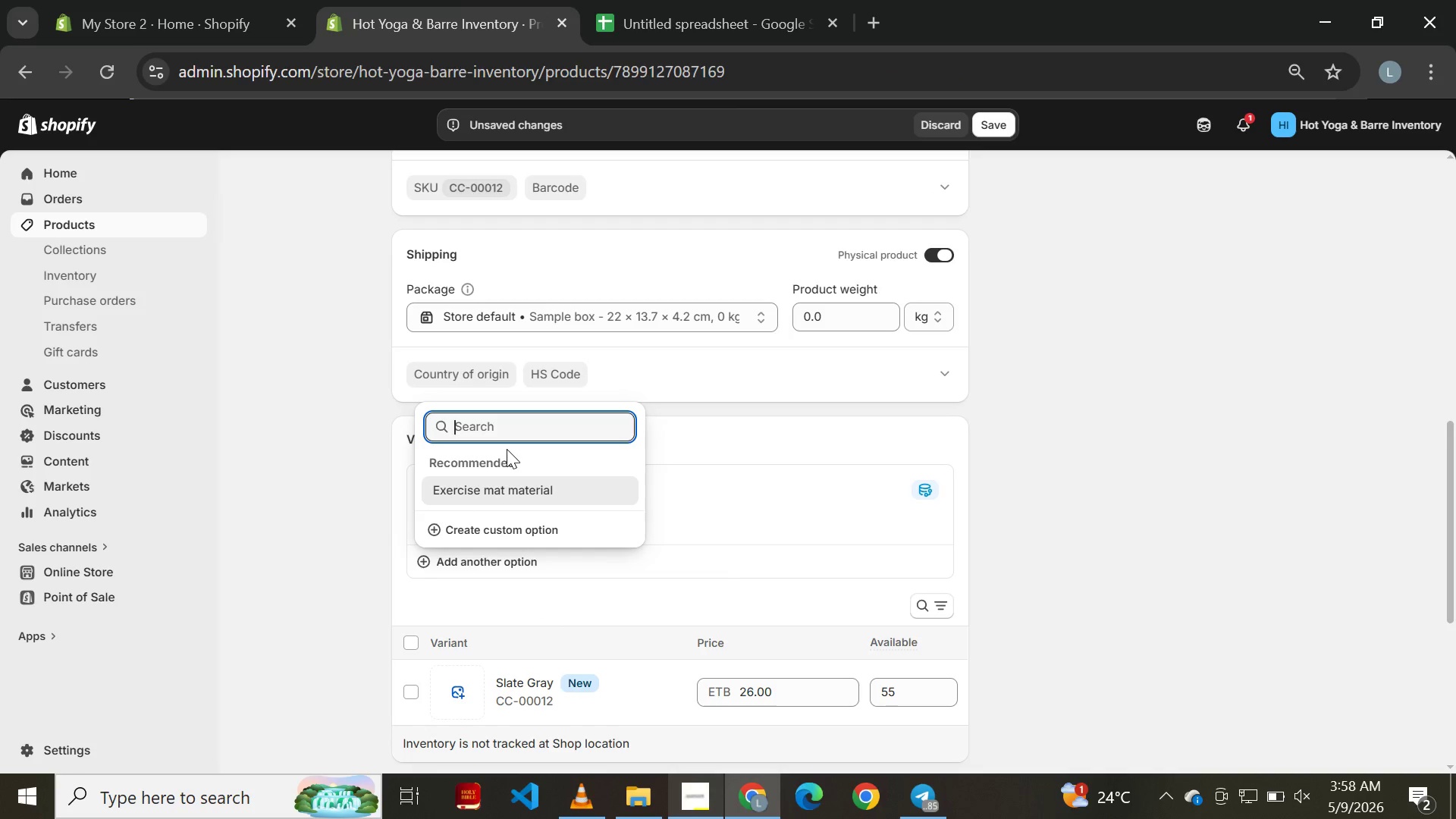 
type(Size)
 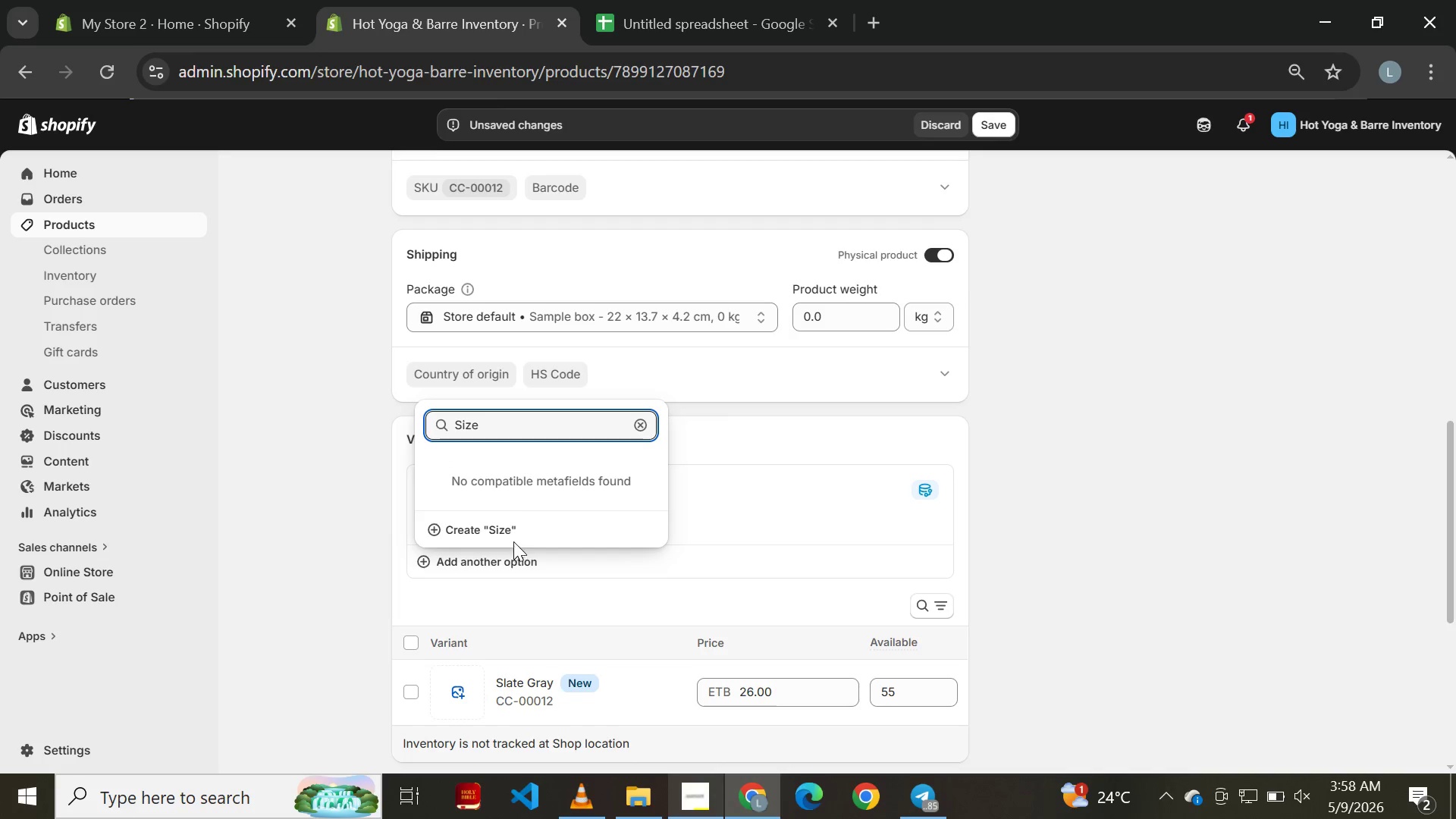 
left_click([483, 529])
 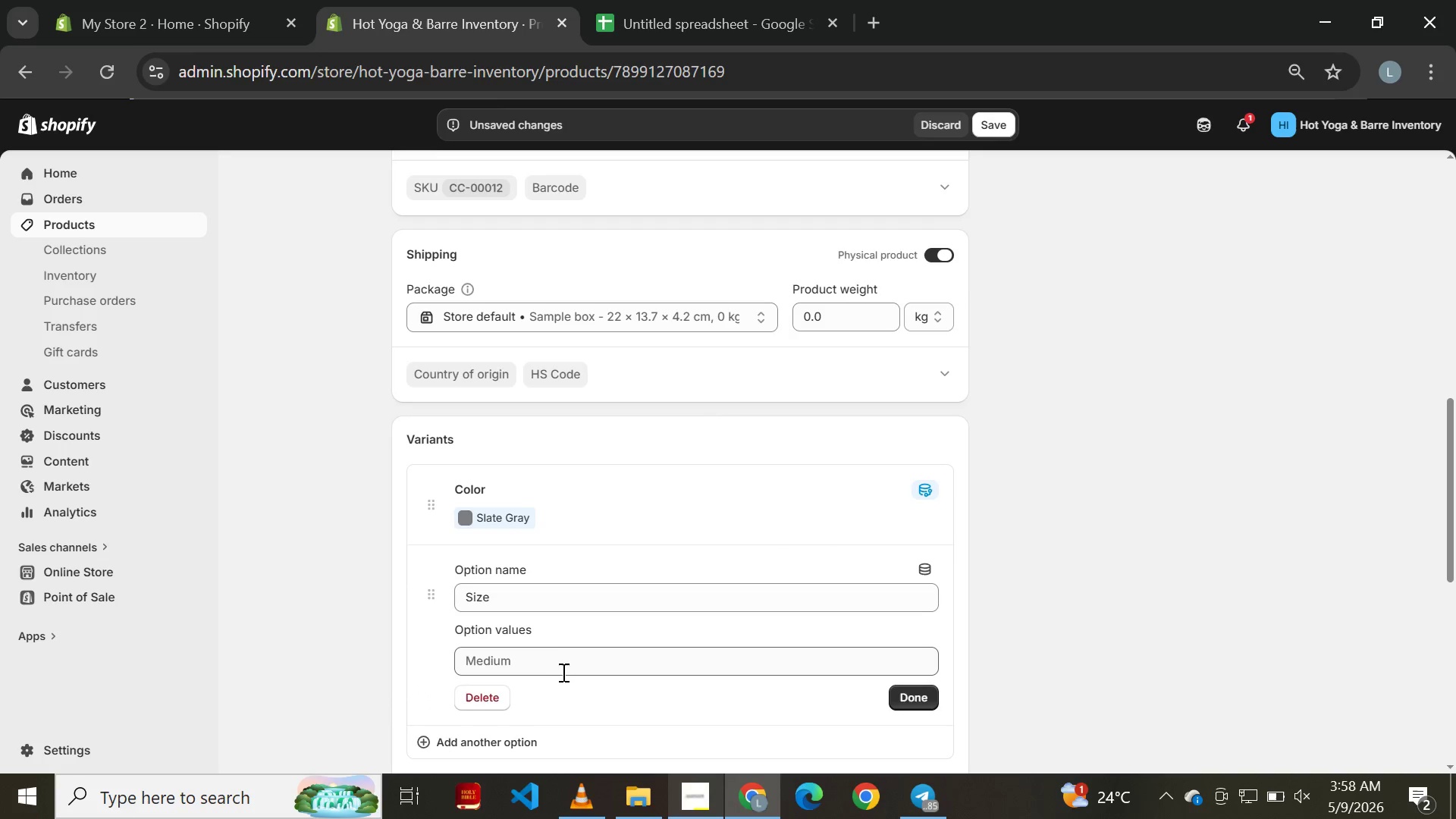 
left_click([569, 667])
 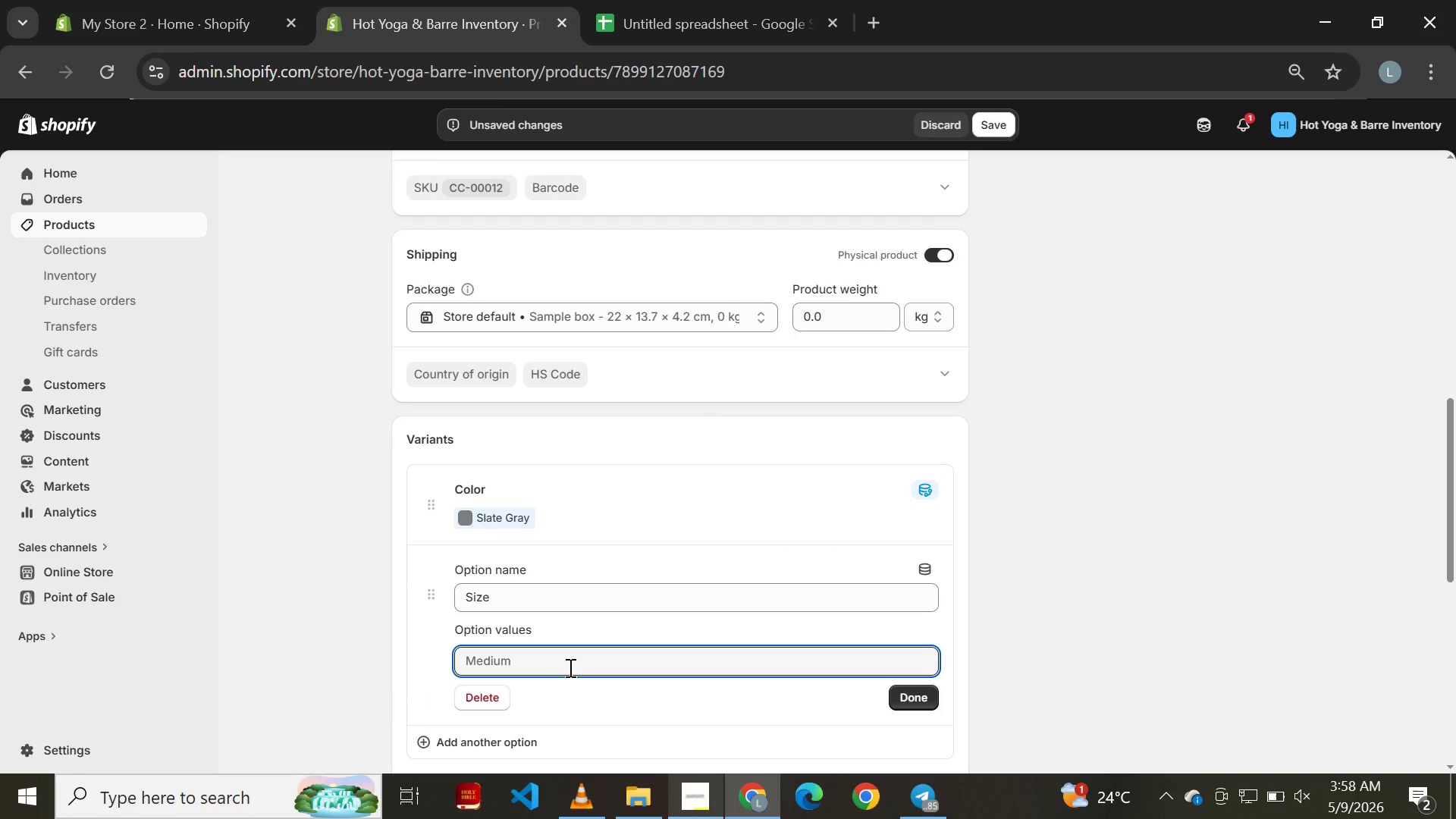 
type(Small)
 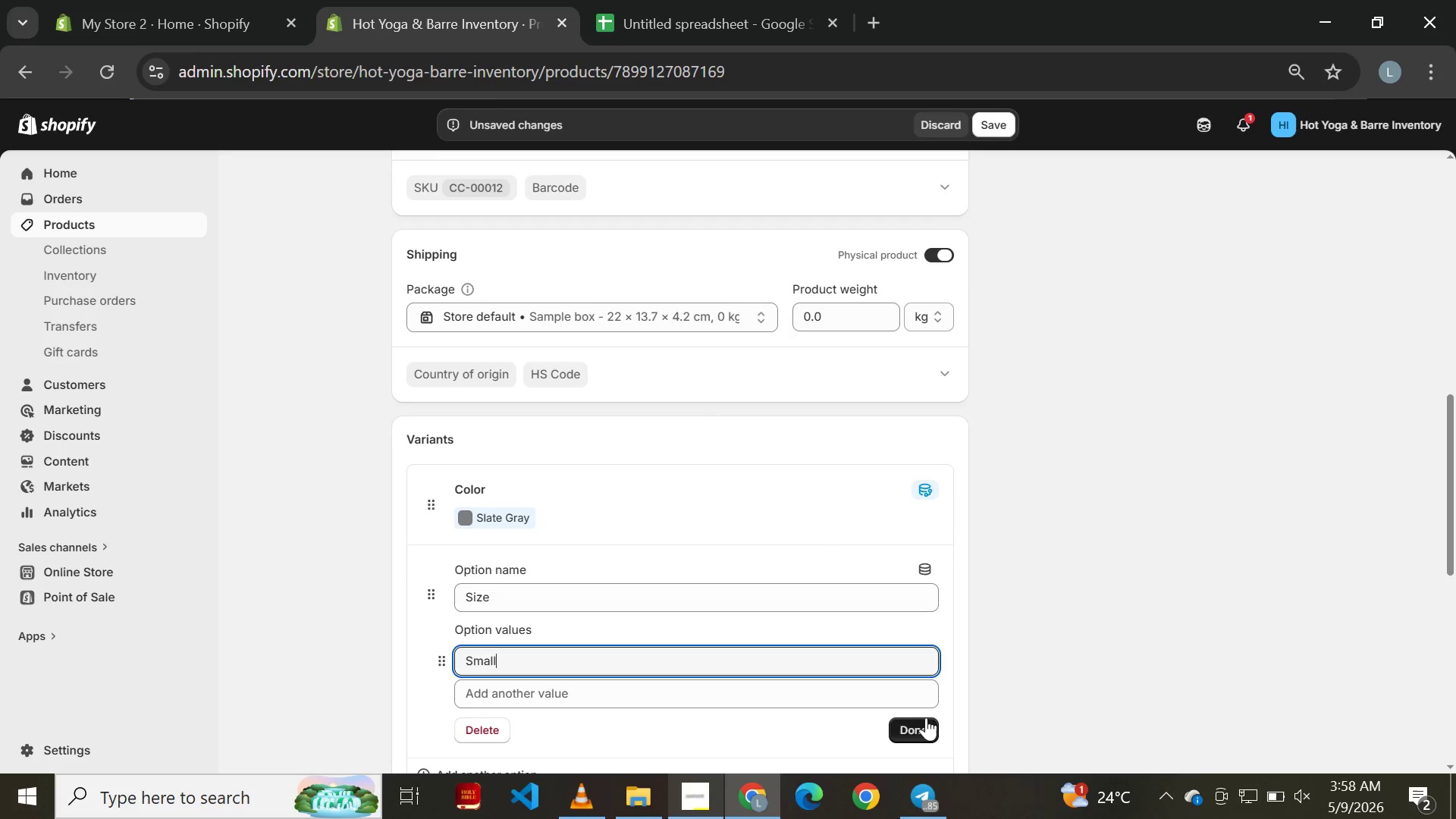 
left_click([921, 720])
 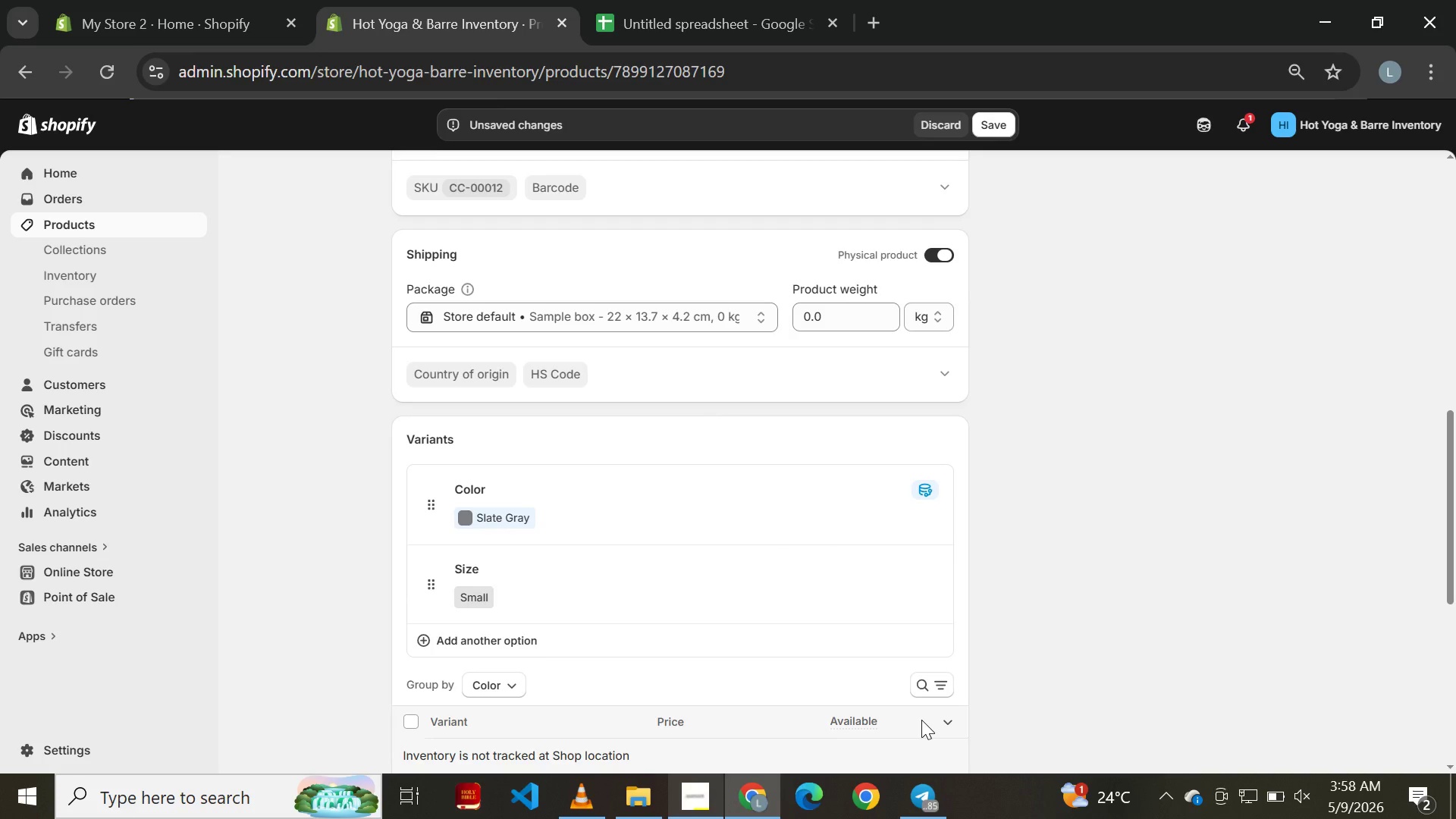 
mouse_move([741, 604])
 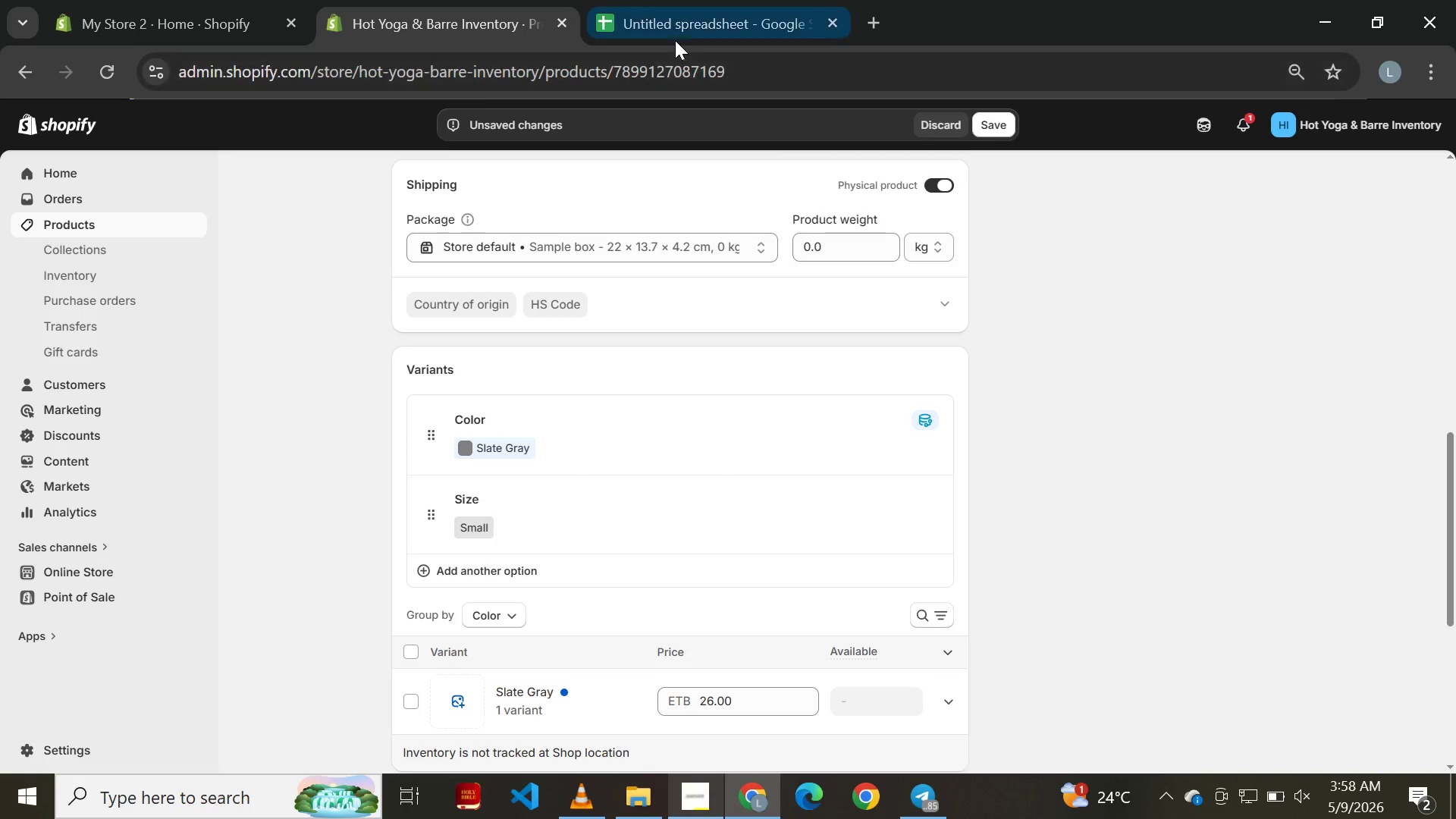 
left_click([675, 40])
 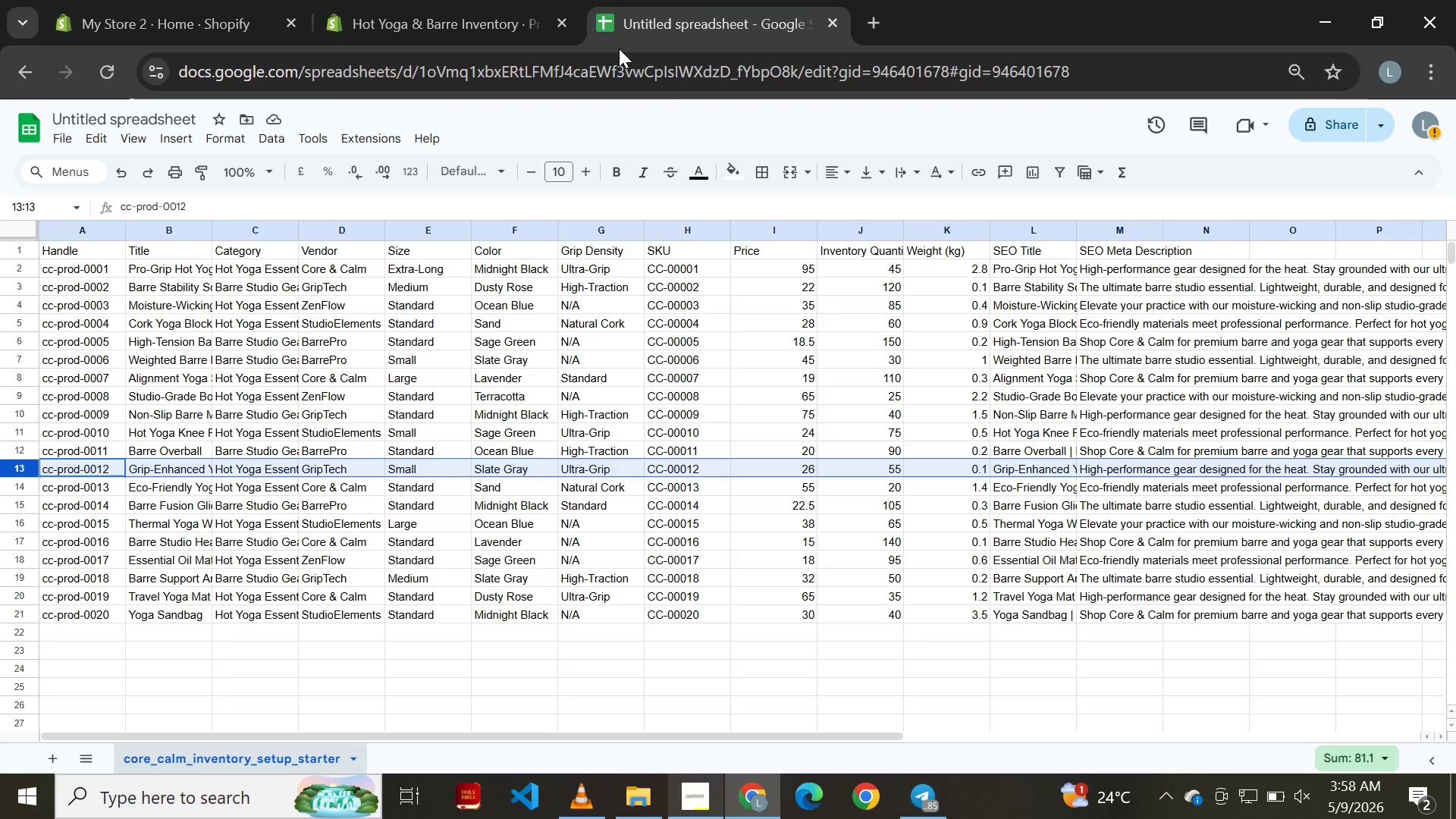 
left_click([424, 0])
 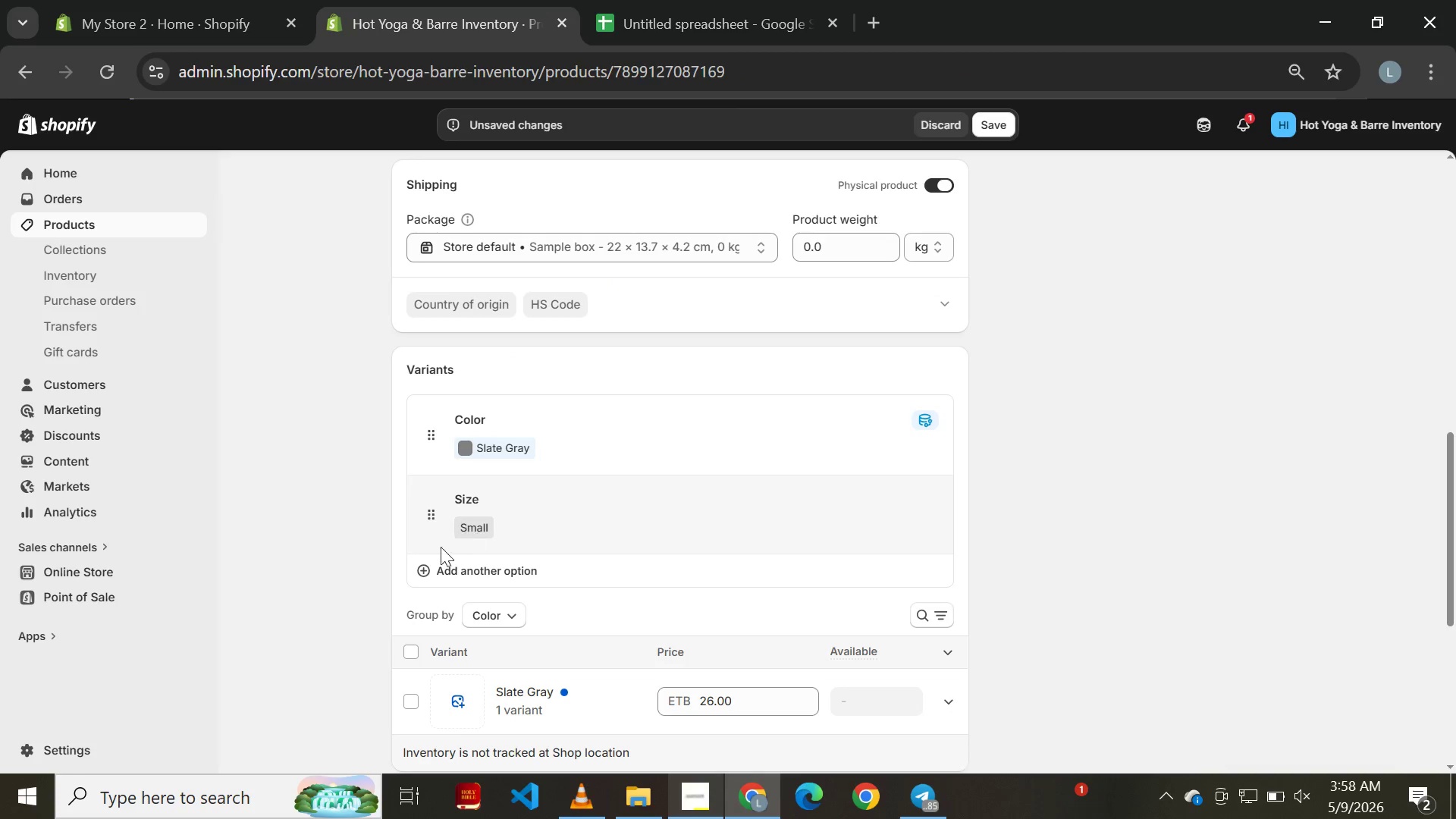 
left_click([436, 564])
 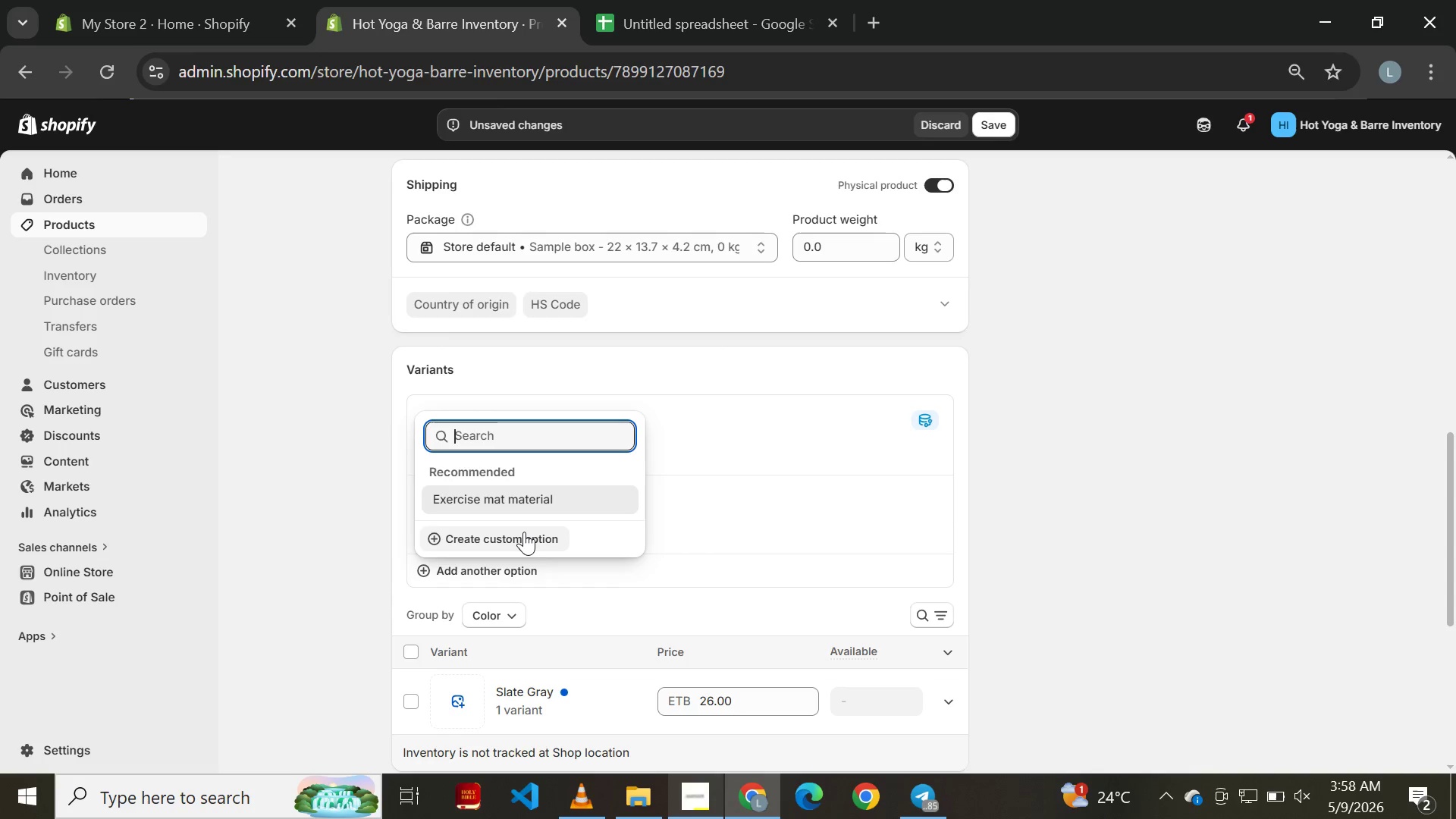 
wait(5.34)
 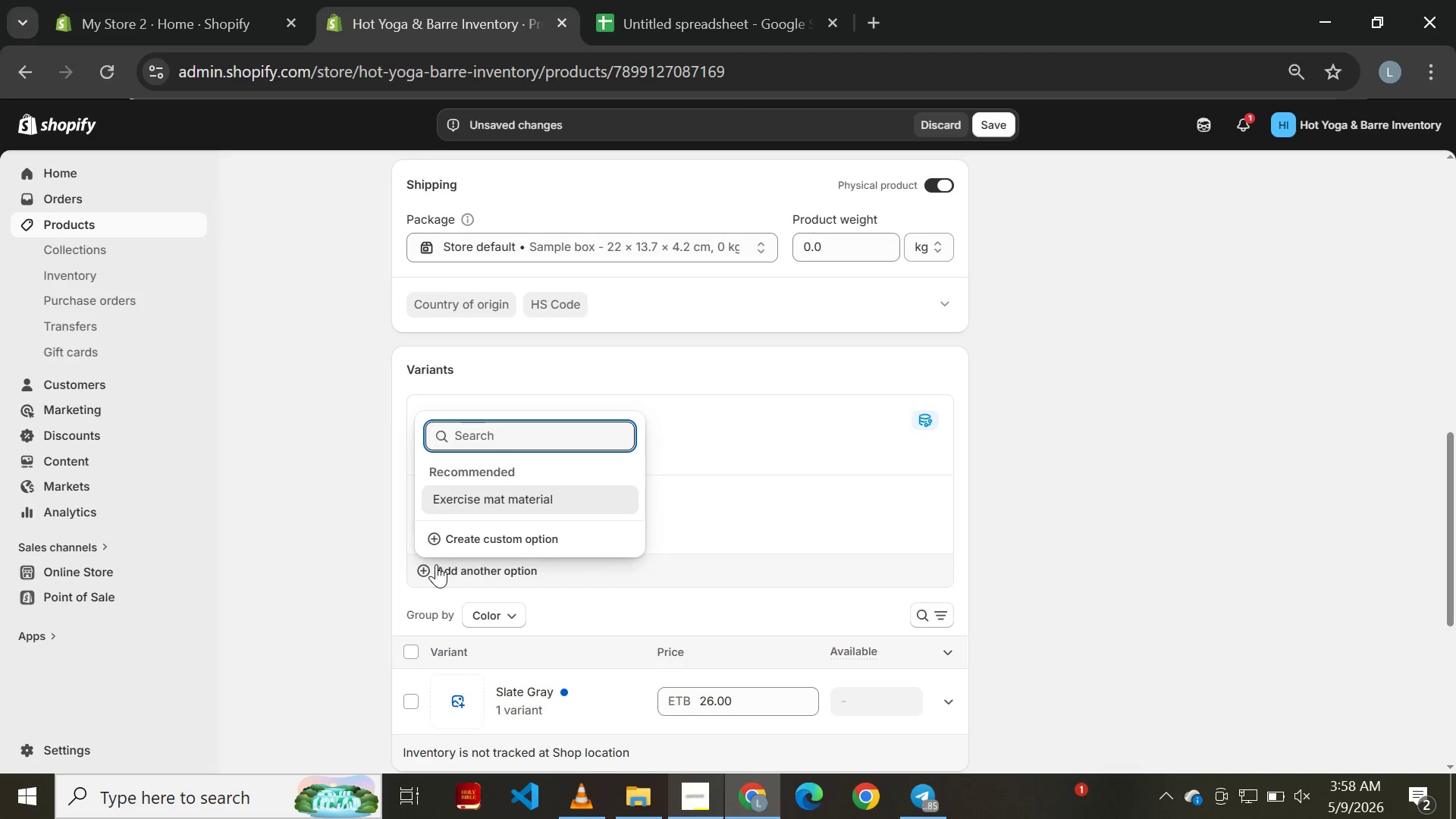 
type(Grip Density)
 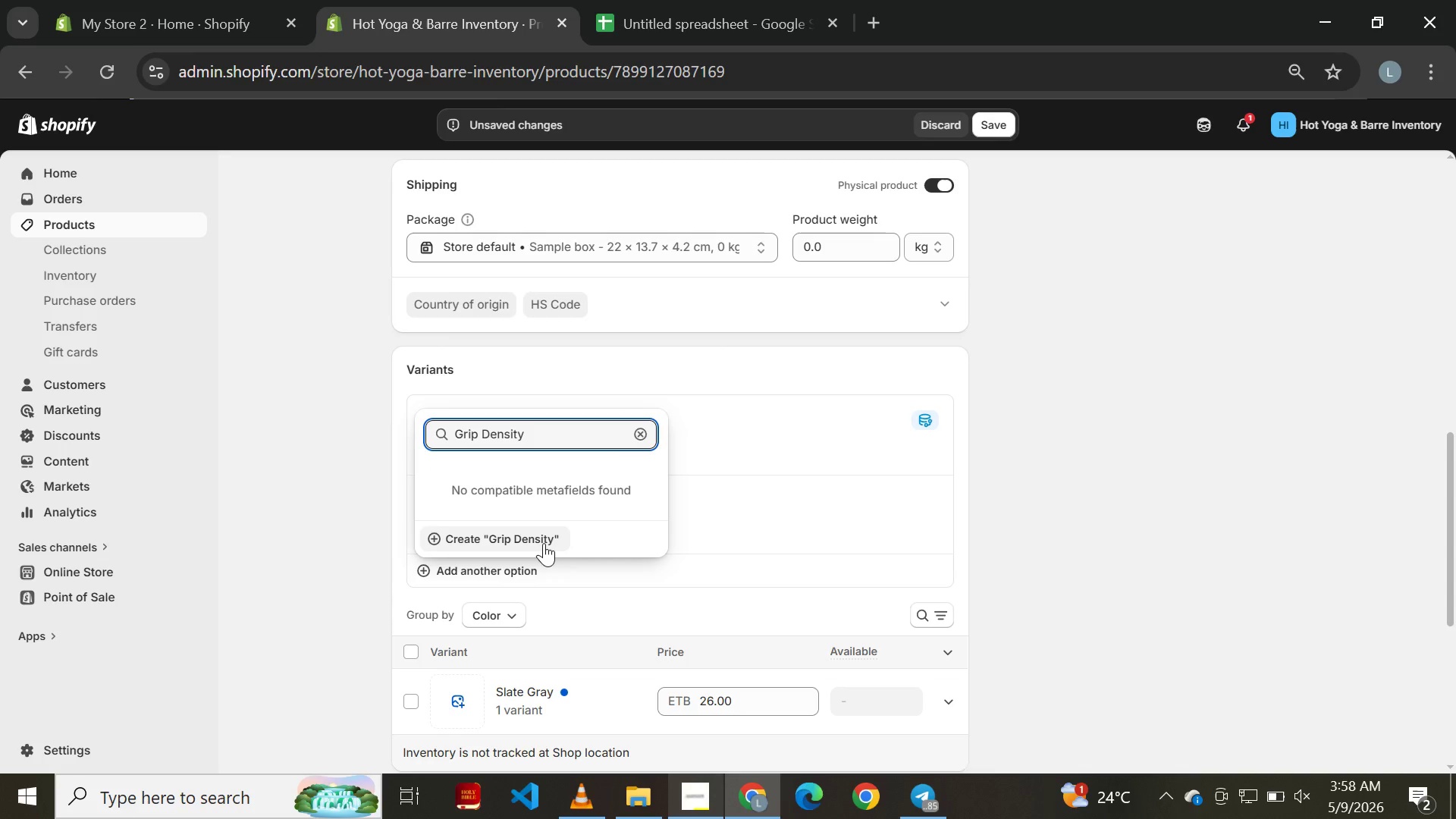 
left_click([544, 543])
 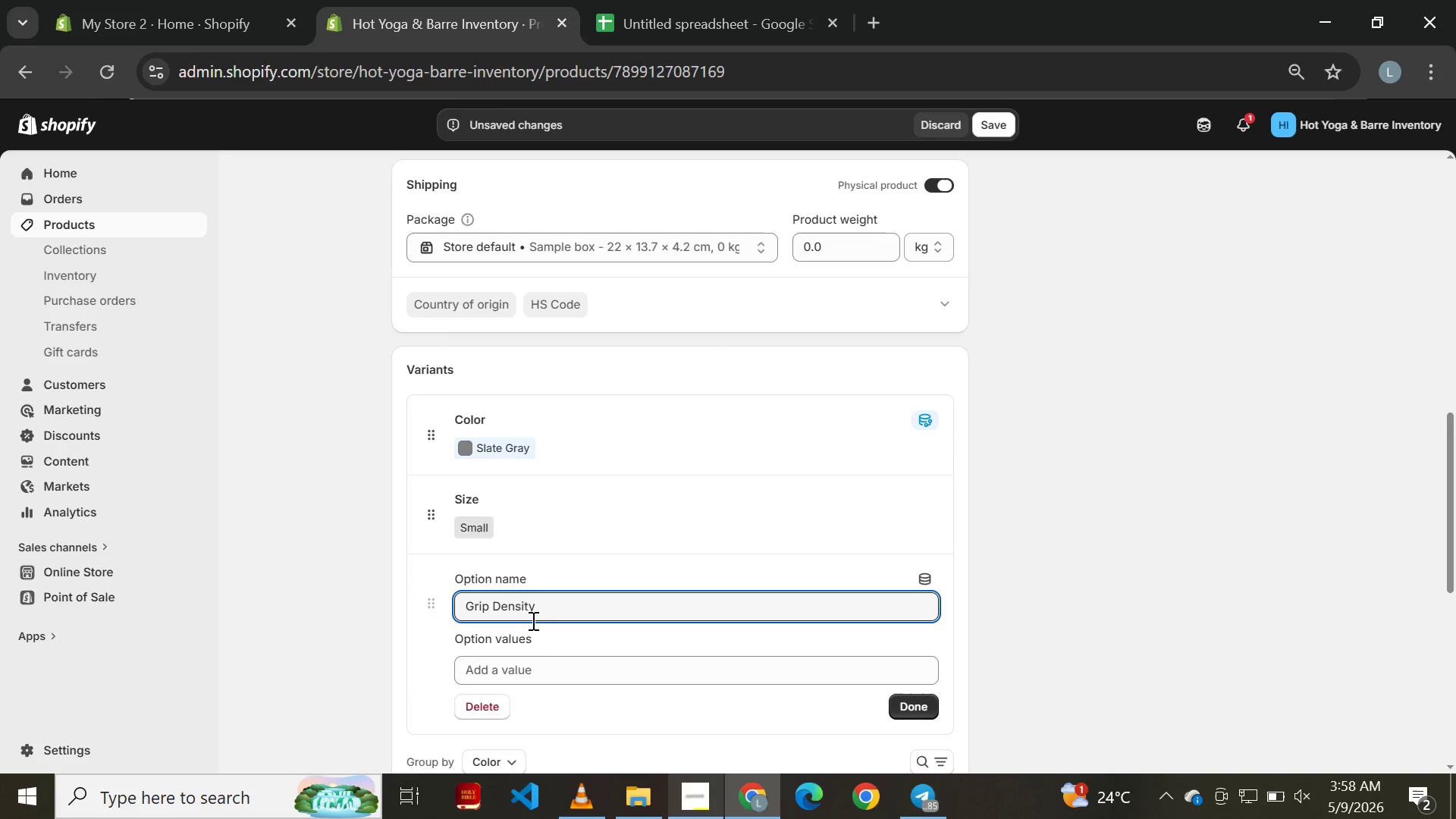 
left_click([542, 662])
 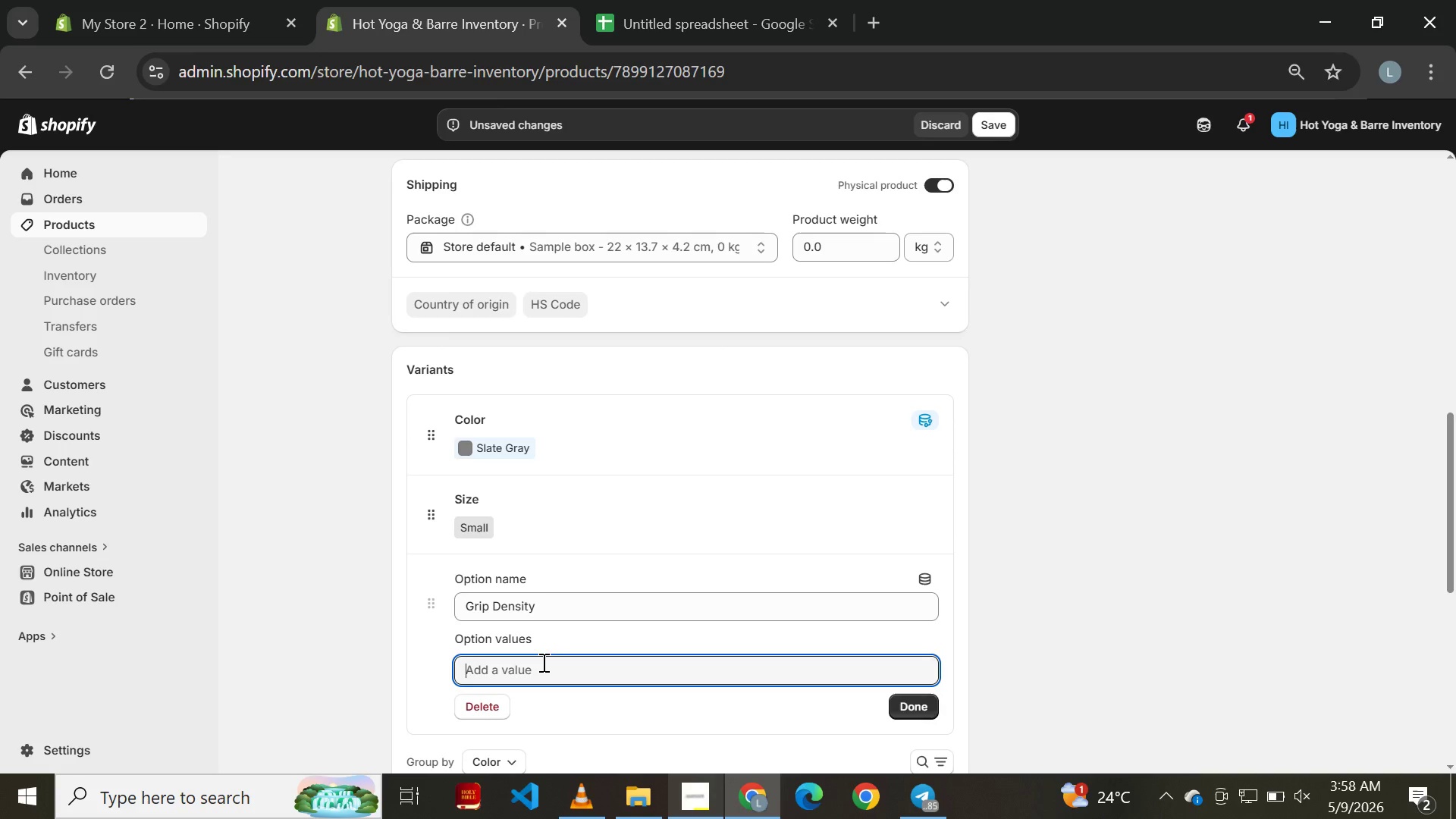 
key(CapsLock)
 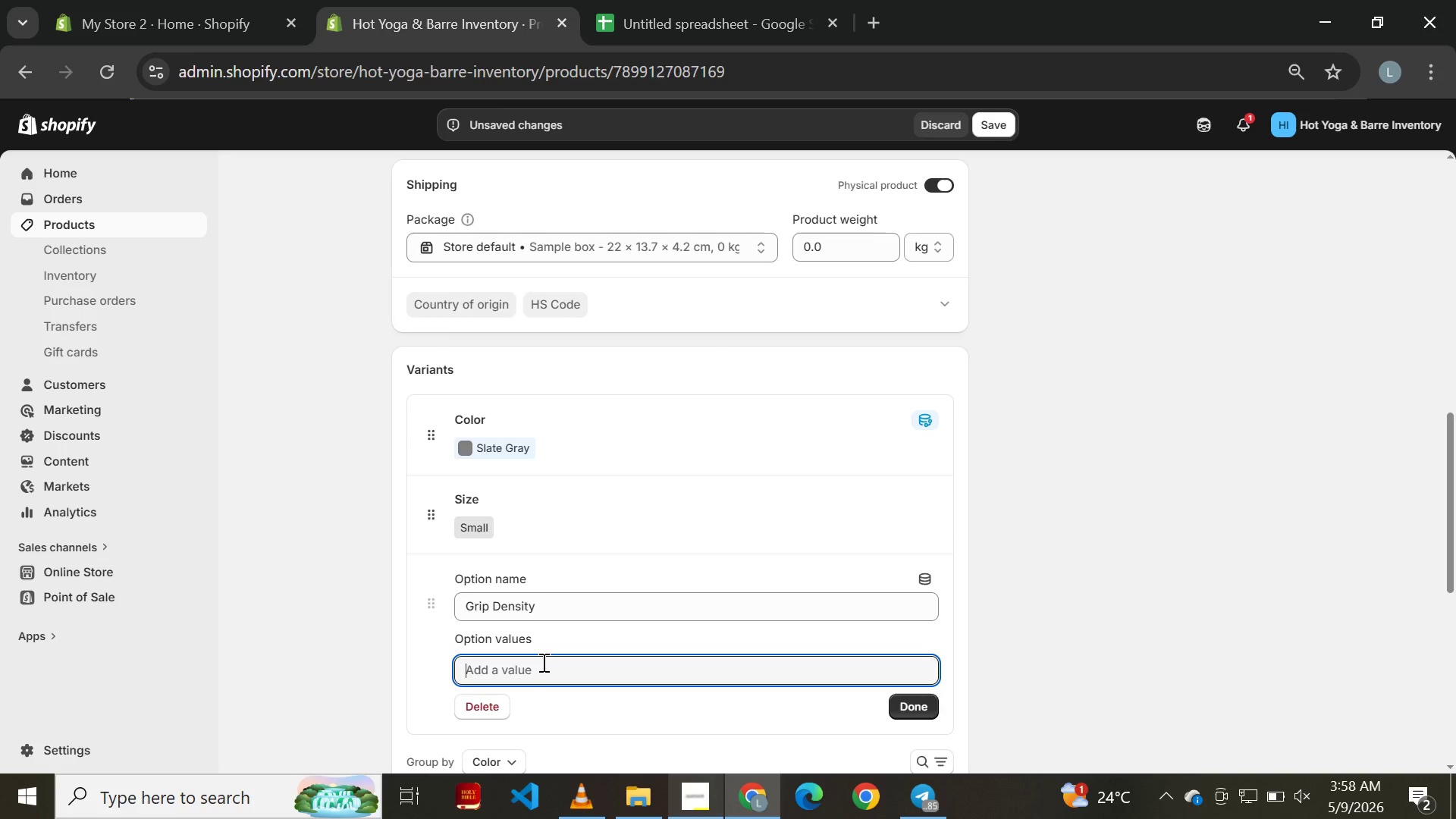 
key(CapsLock)
 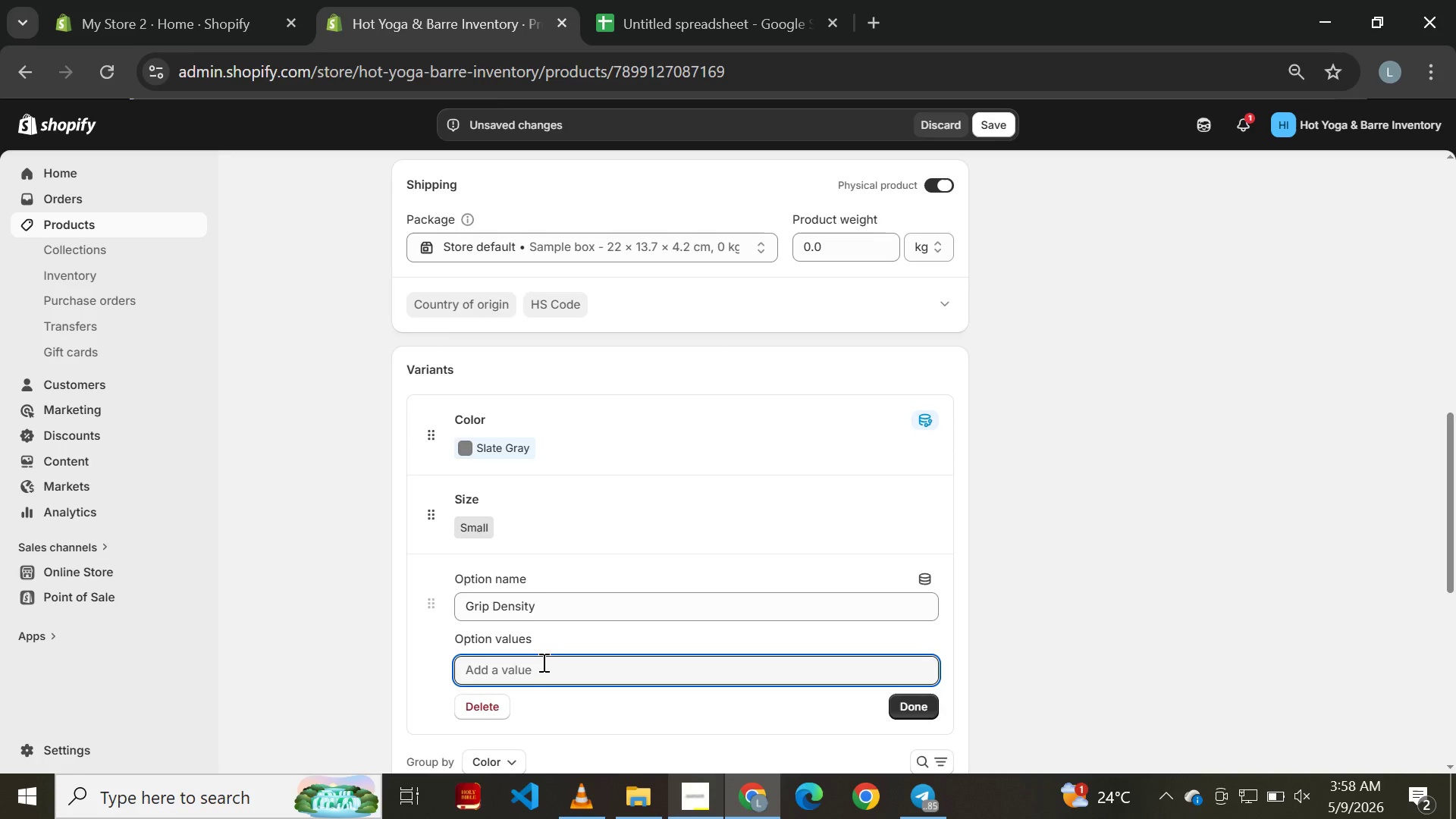 
key(Control+ControlLeft)
 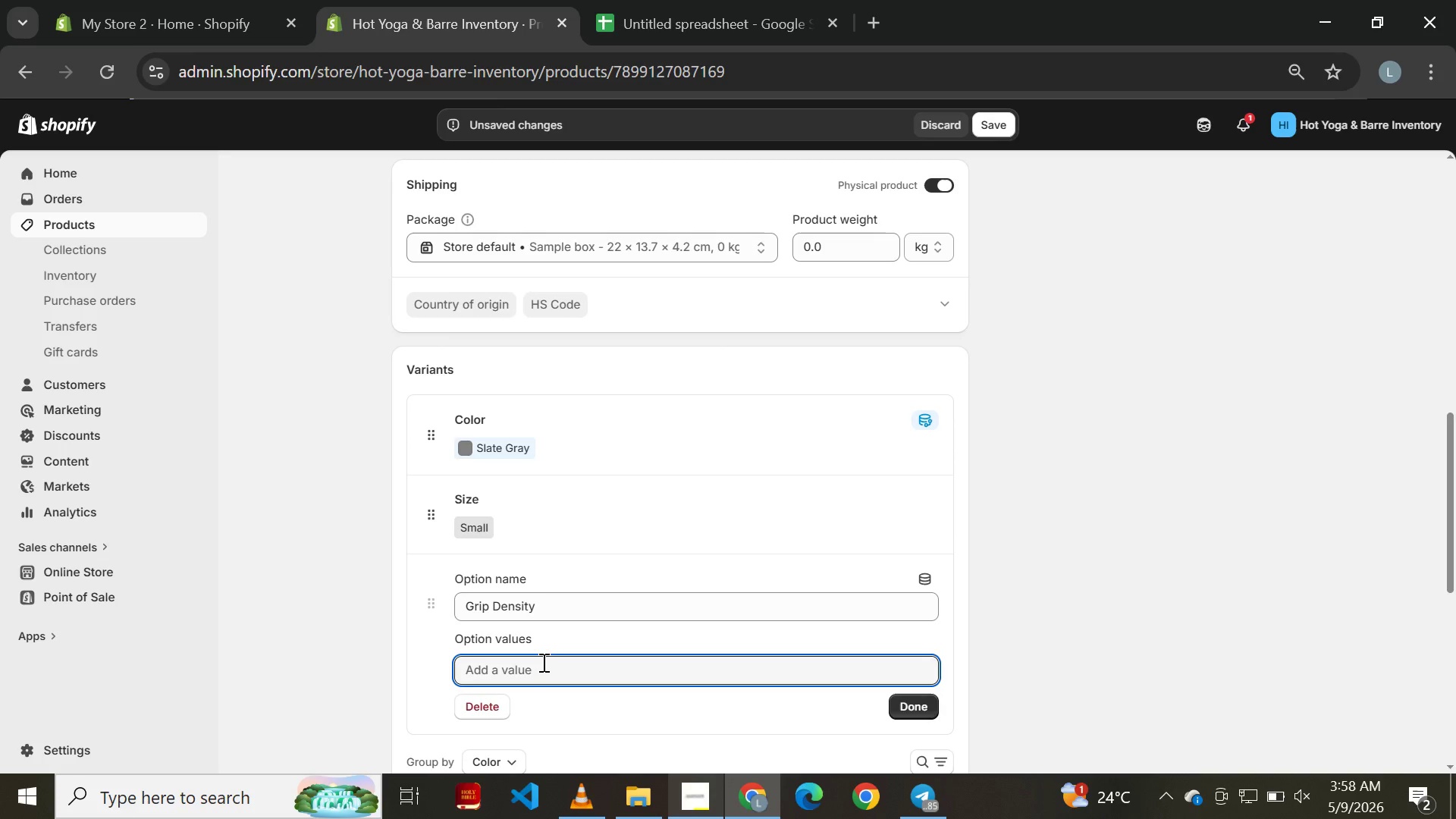 
type(Ultra-Grip)
 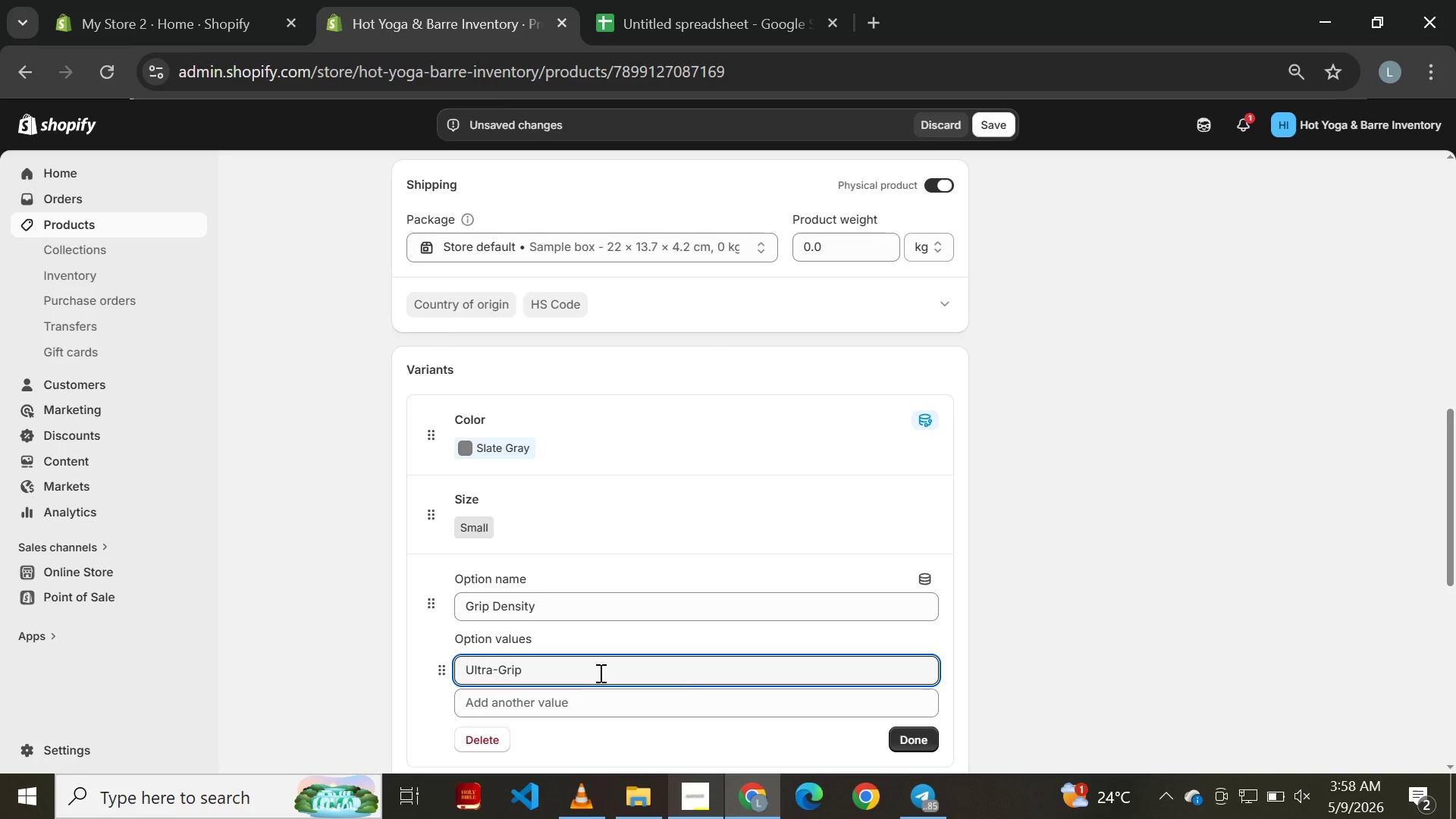 
left_click([921, 736])
 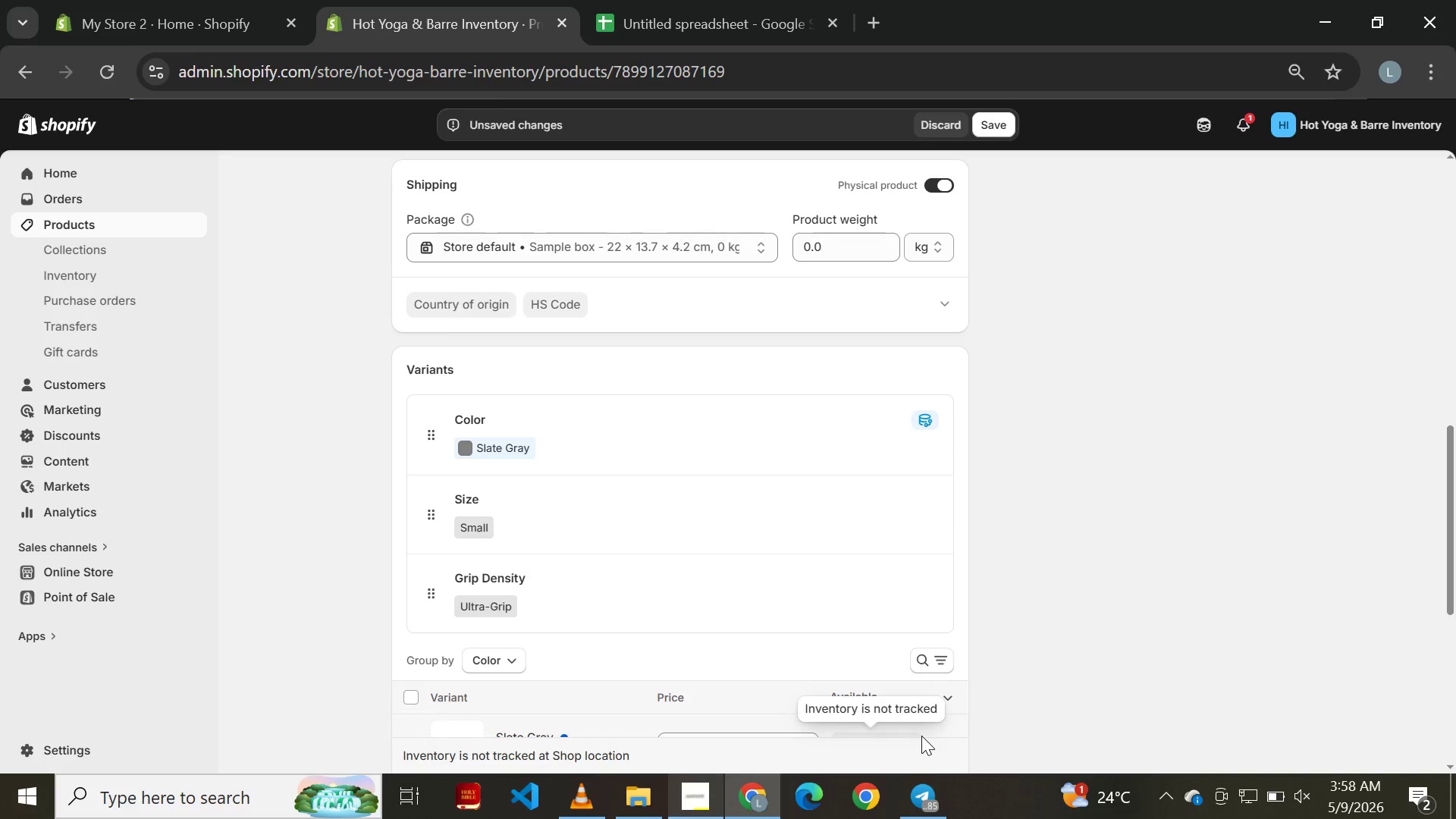 
mouse_move([701, 619])
 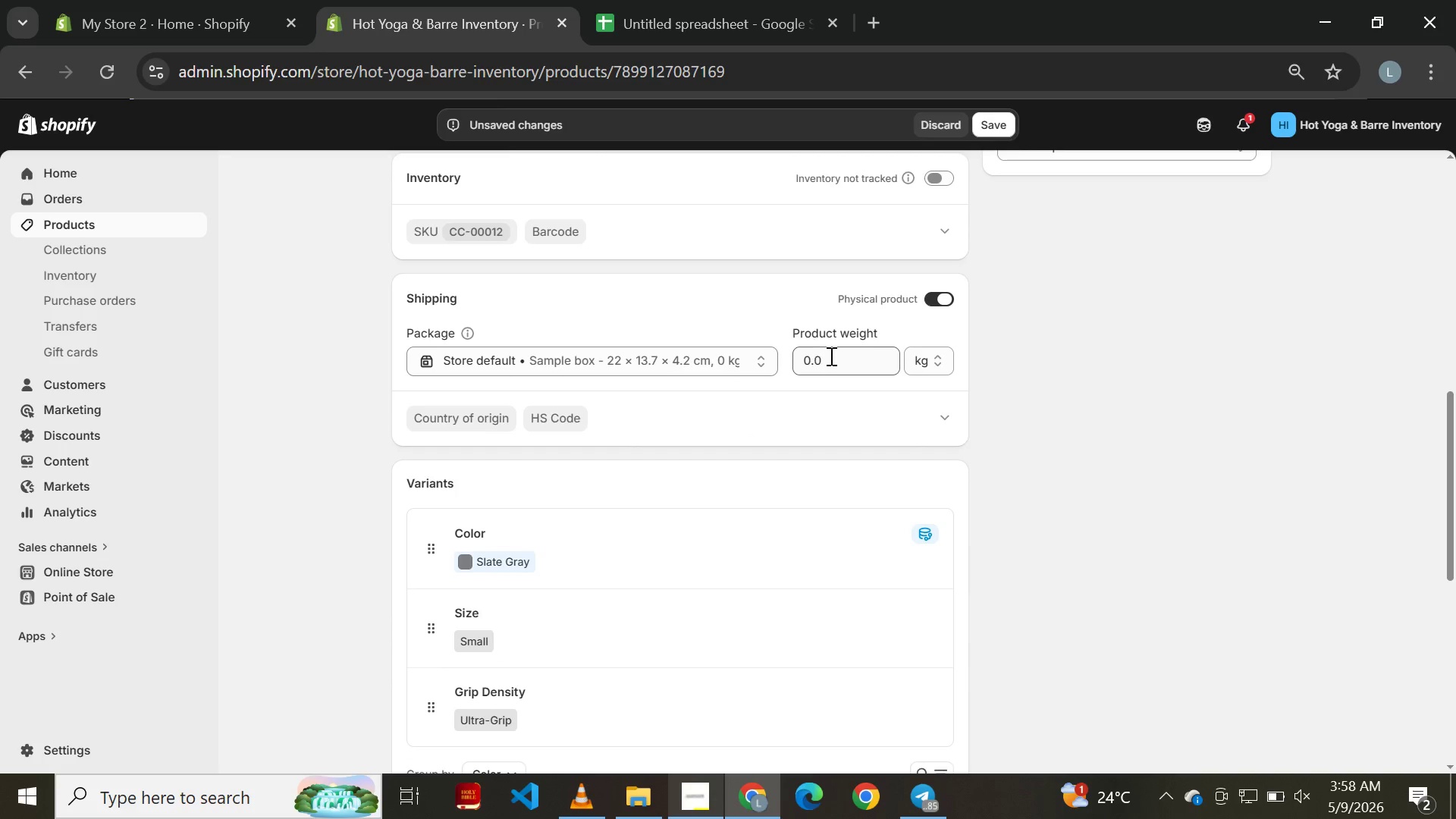 
left_click([835, 359])
 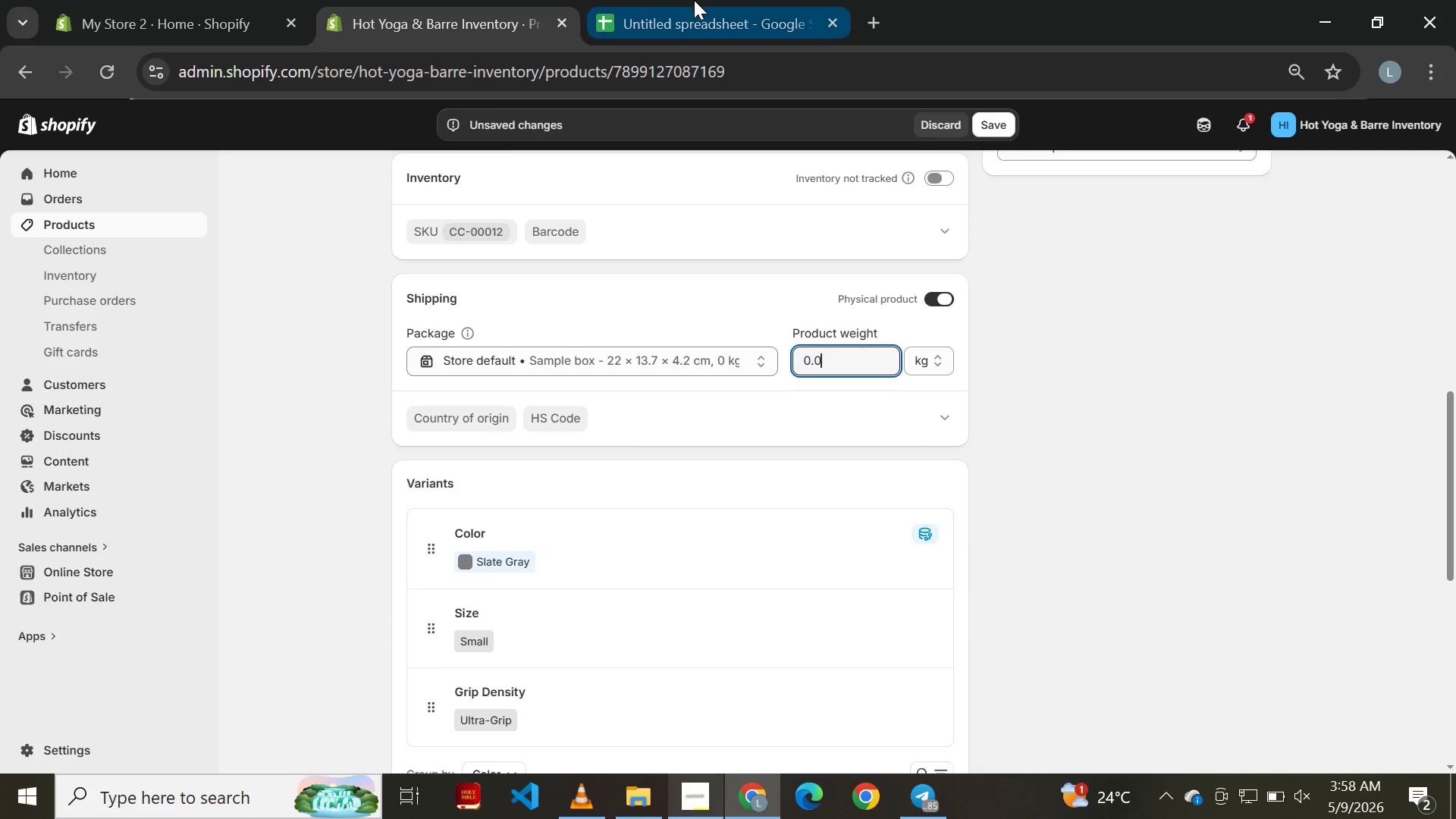 
left_click([694, 0])
 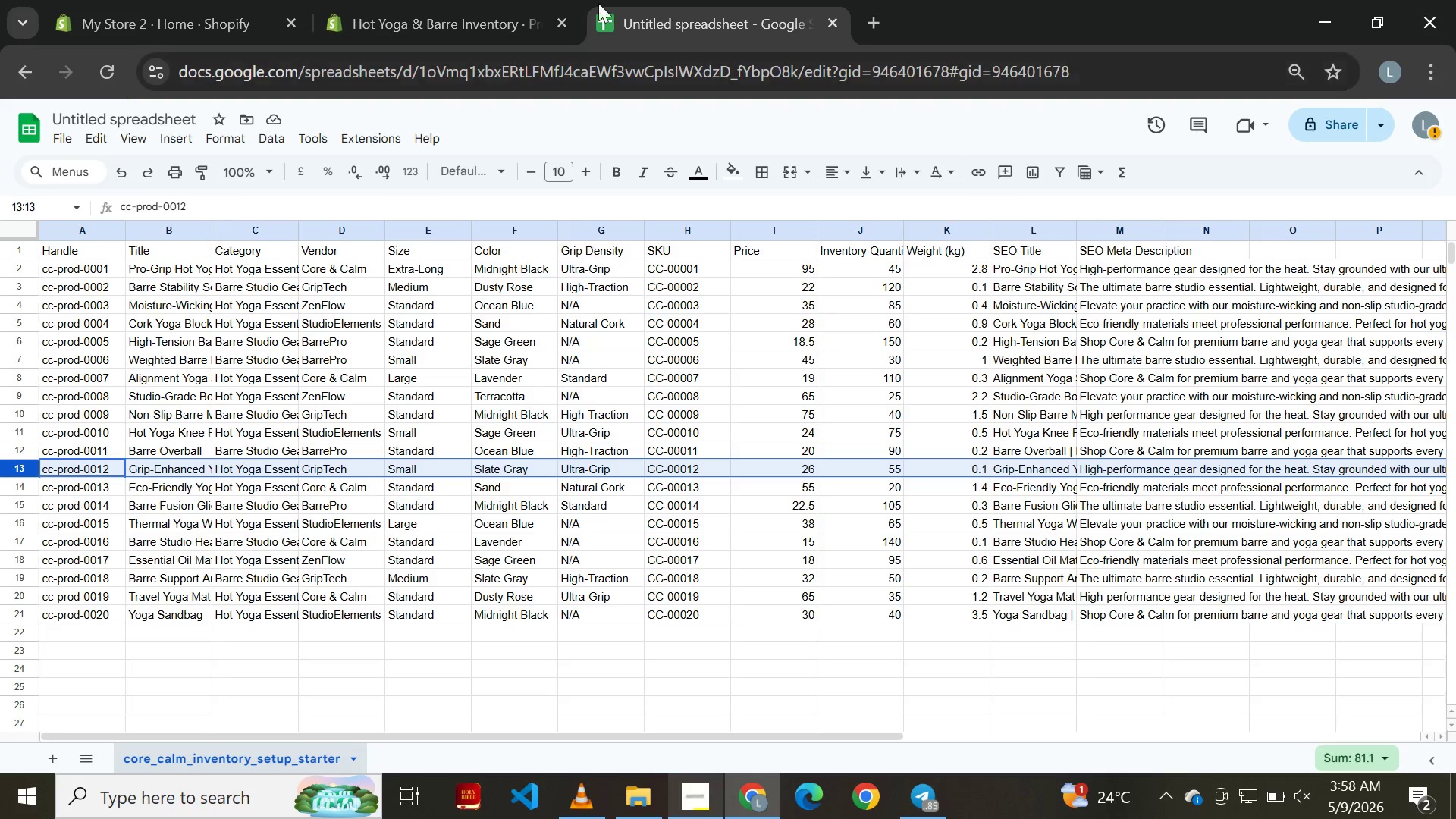 
left_click([479, 17])
 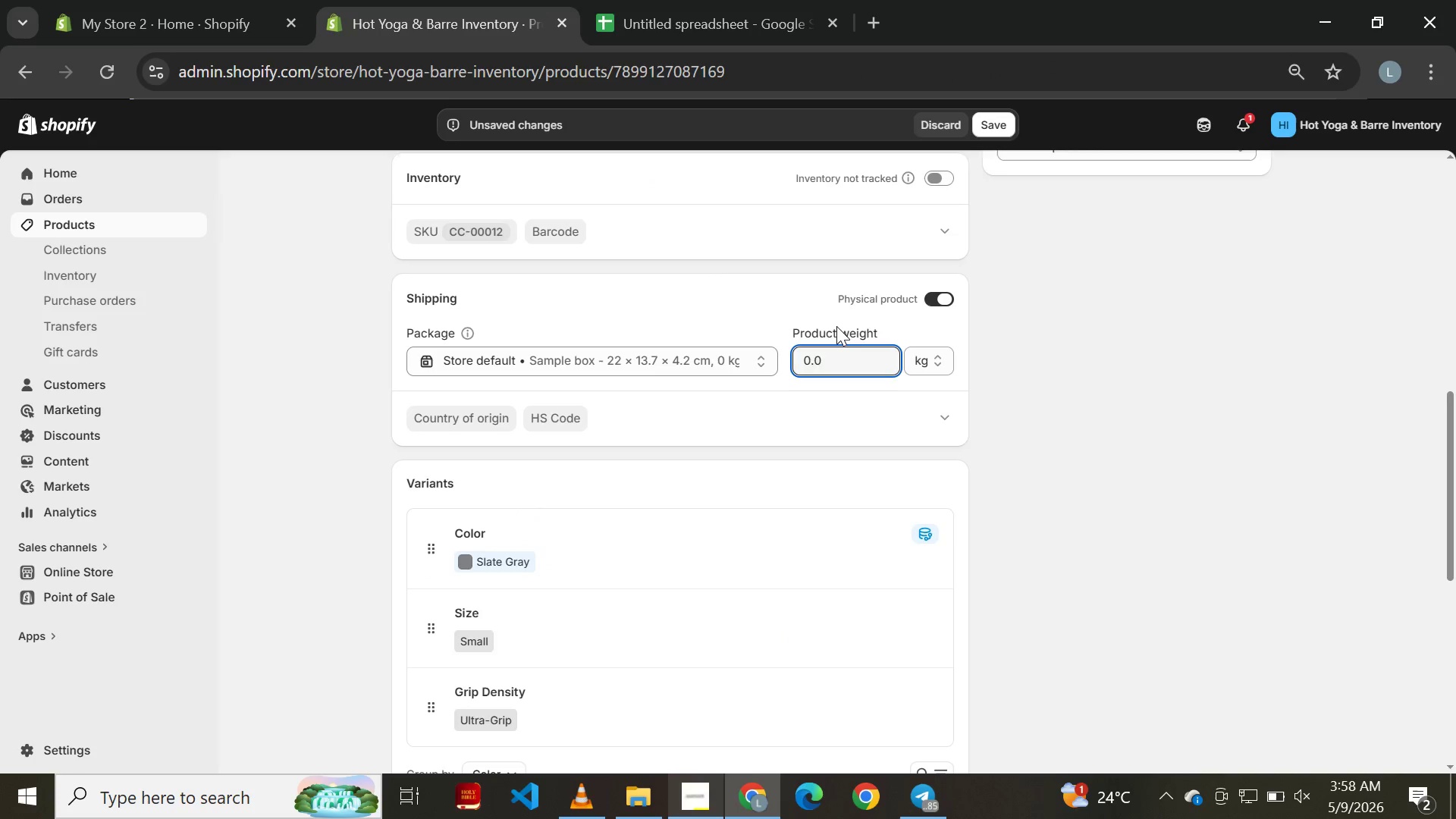 
key(Backspace)
 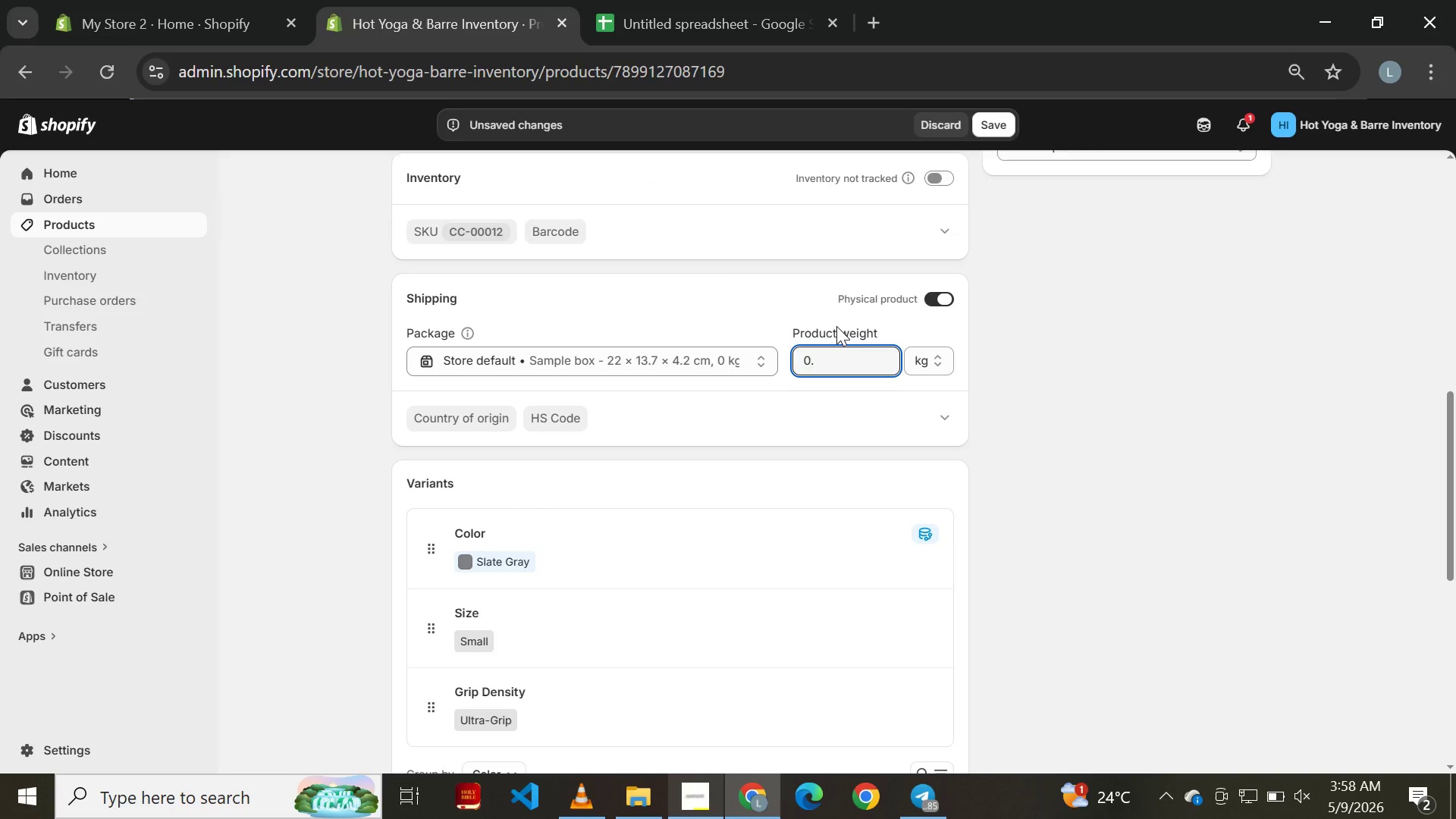 
key(1)
 